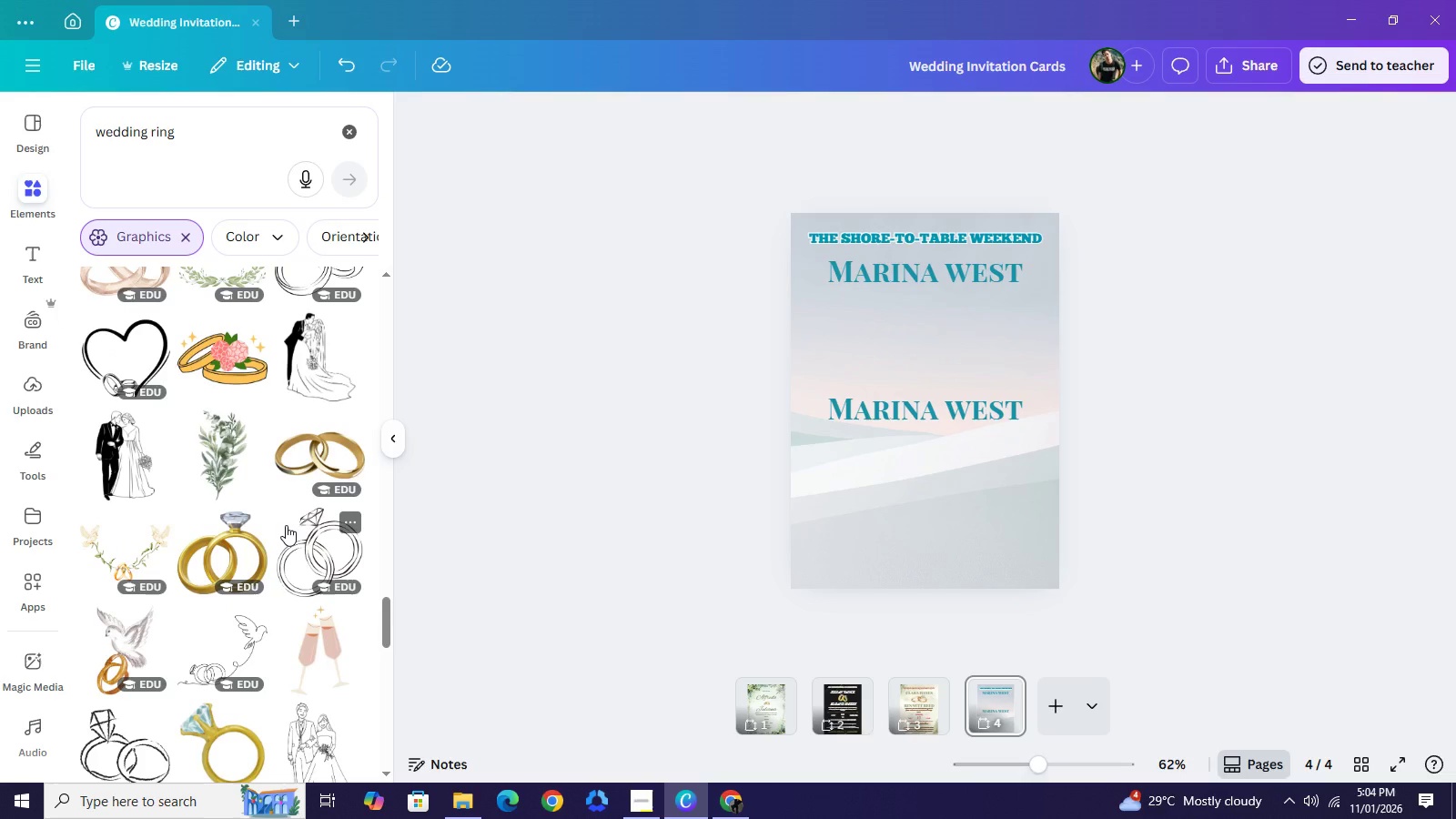 
scroll: coordinate [286, 525], scroll_direction: down, amount: 2.0
 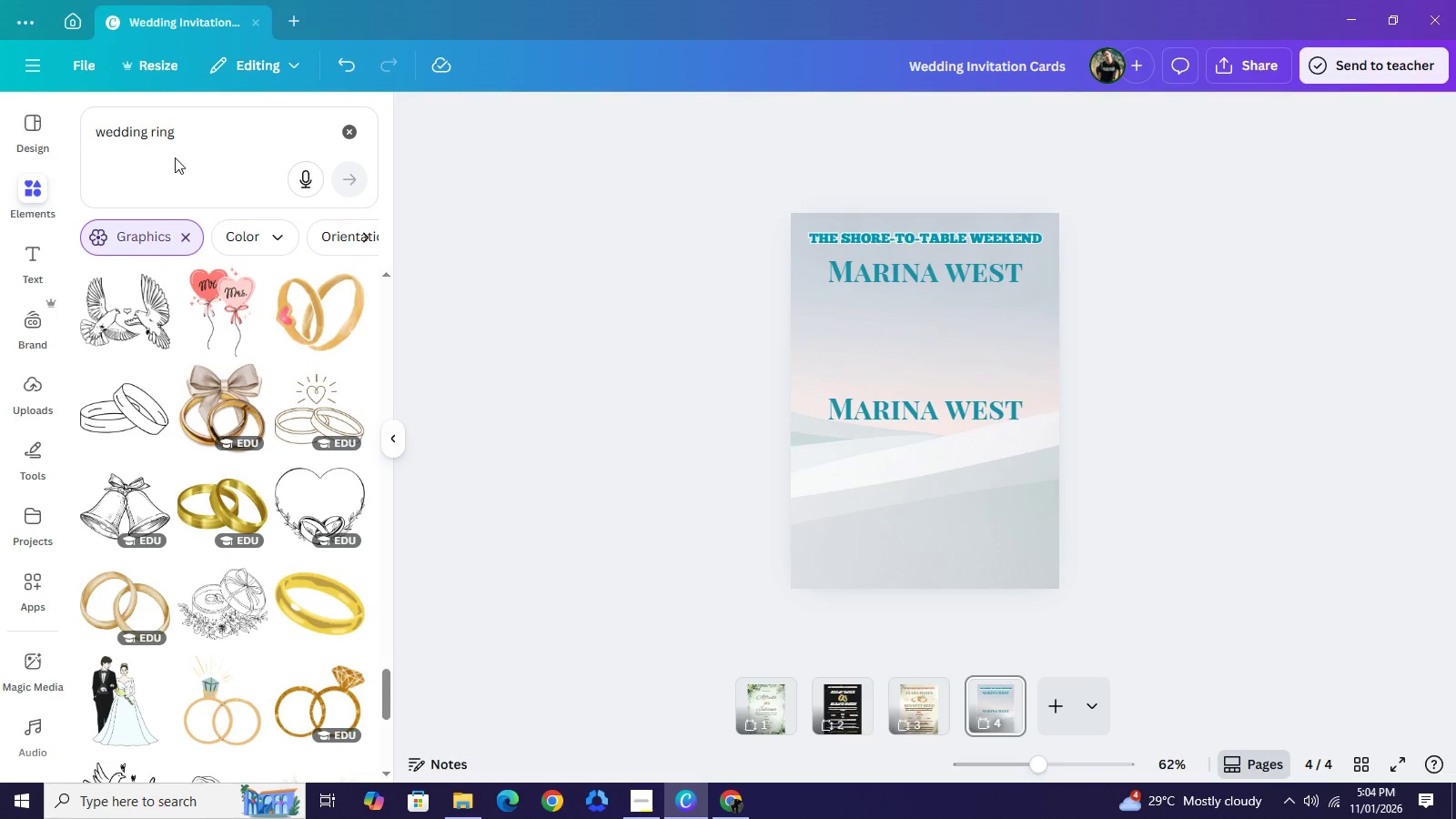 
left_click([194, 138])
 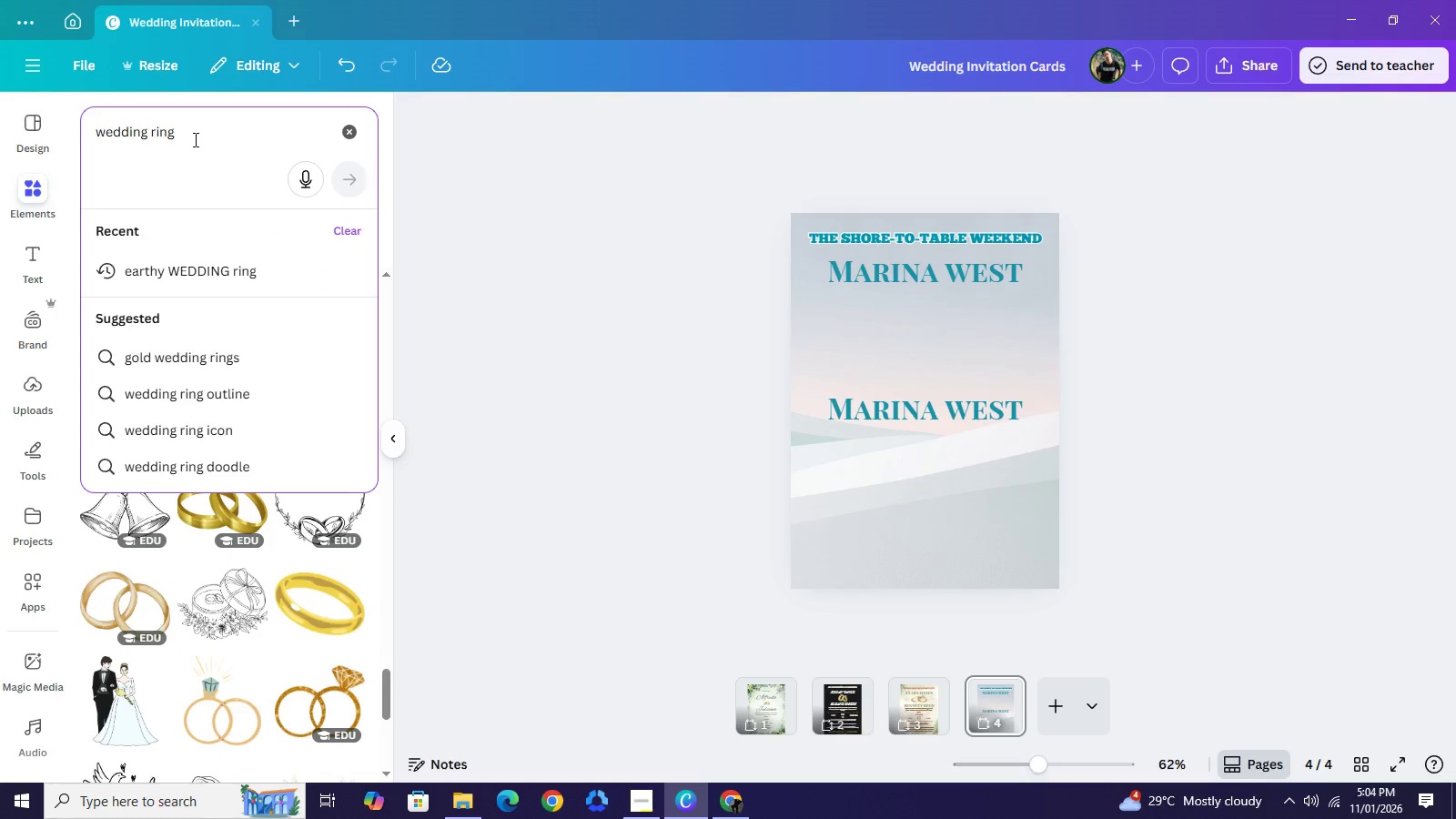 
type( v)
key(Backspace)
type(blue)
 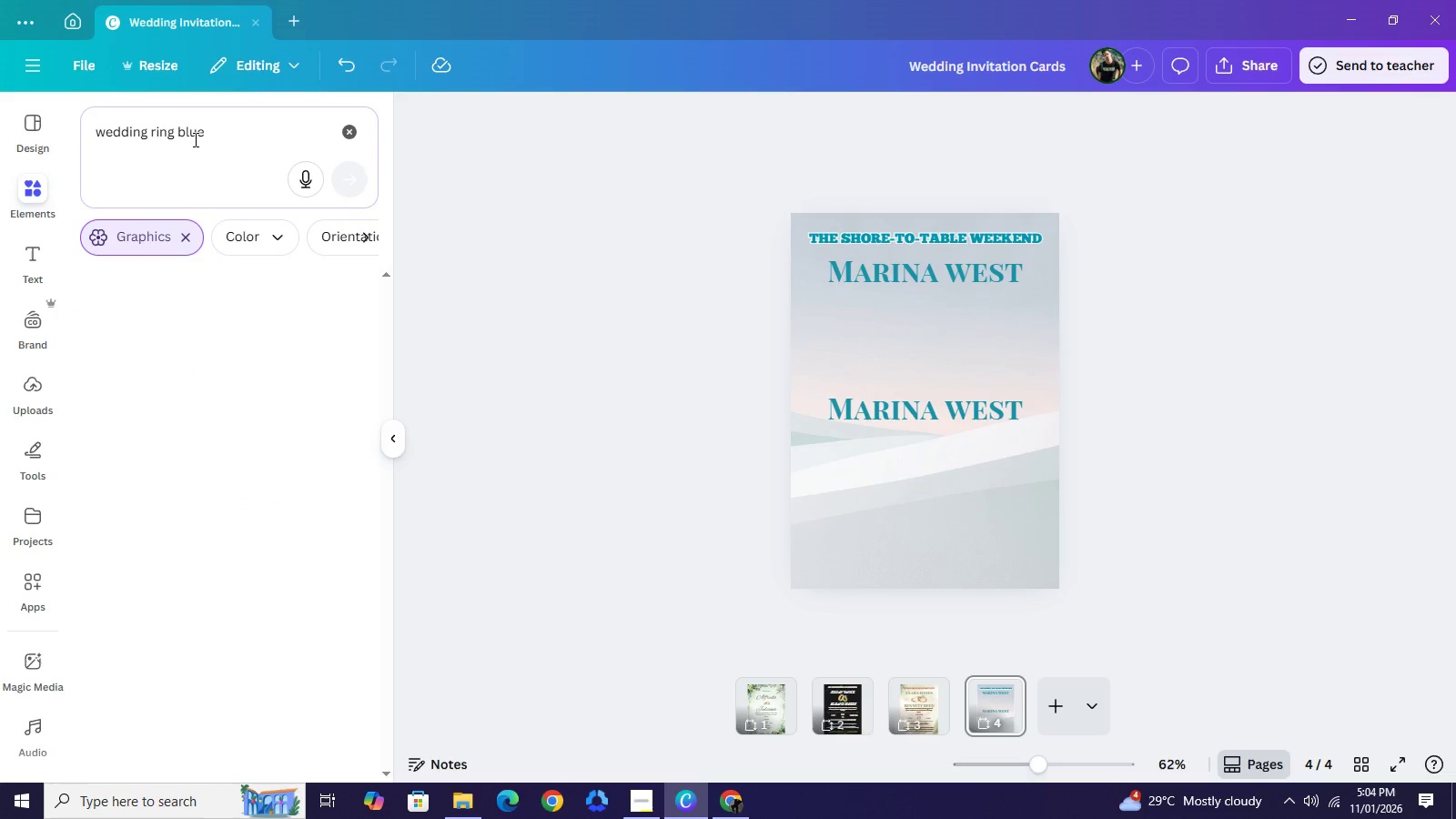 
key(Enter)
 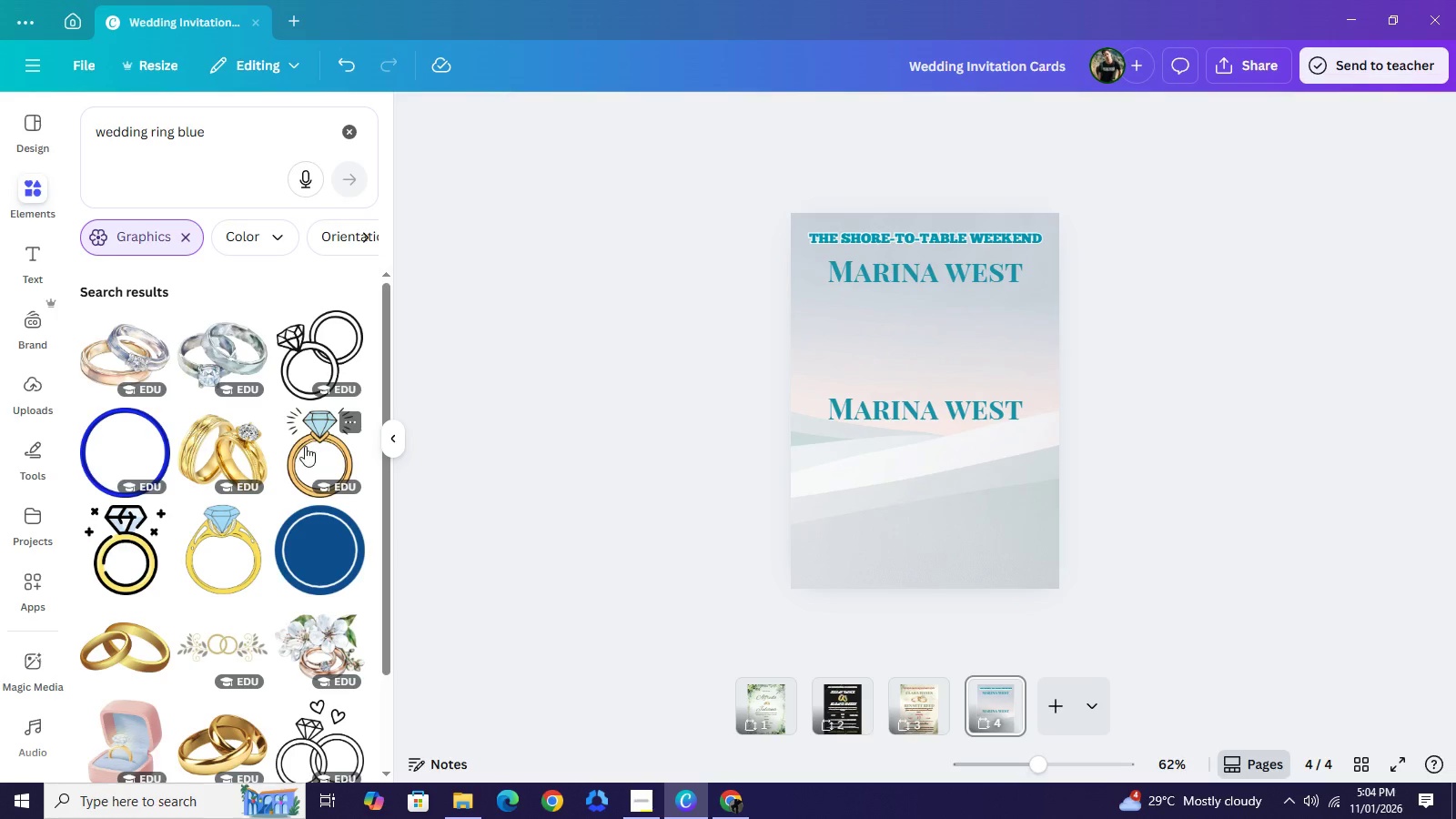 
wait(5.72)
 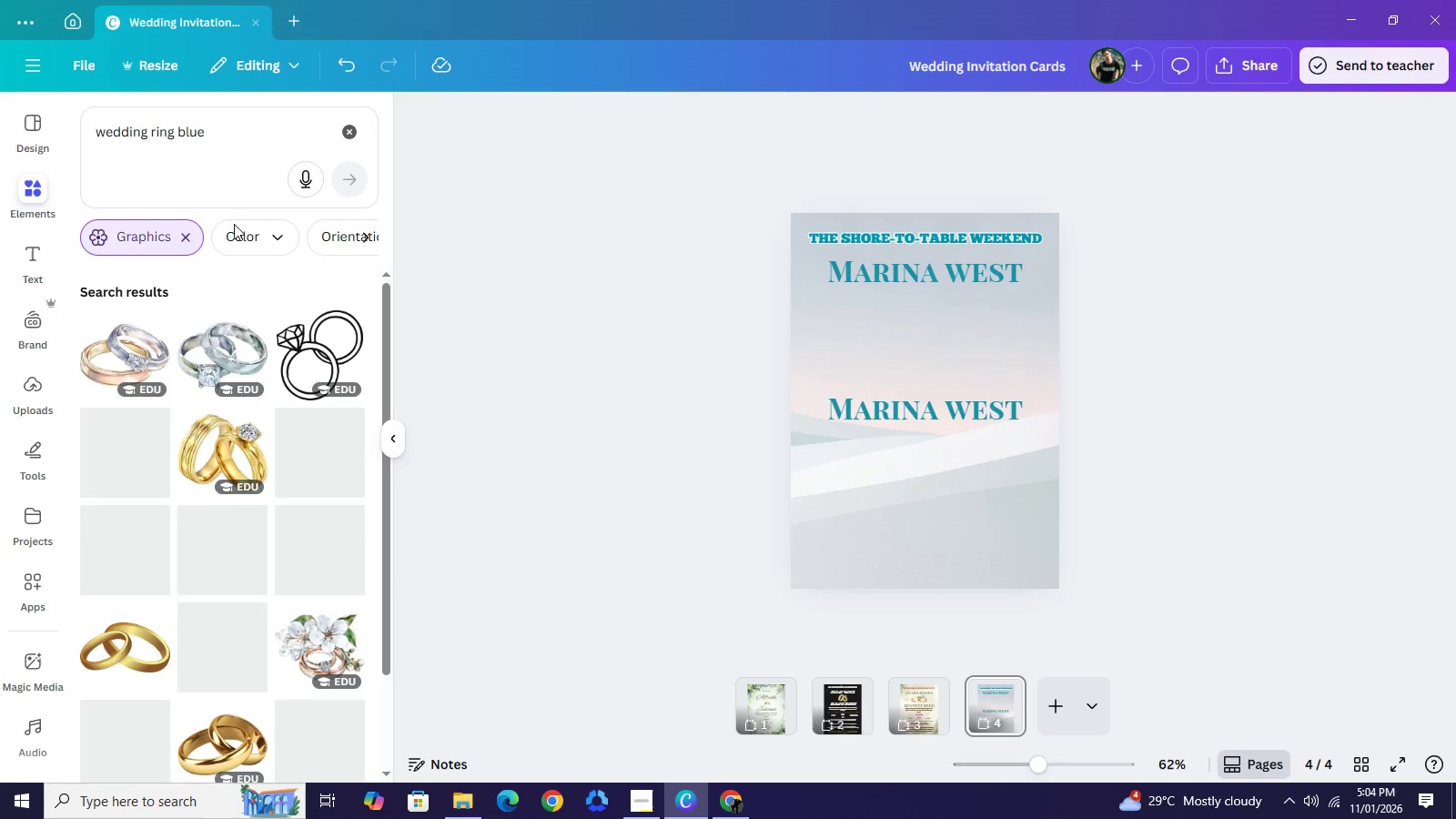 
scroll: coordinate [294, 472], scroll_direction: down, amount: 8.0
 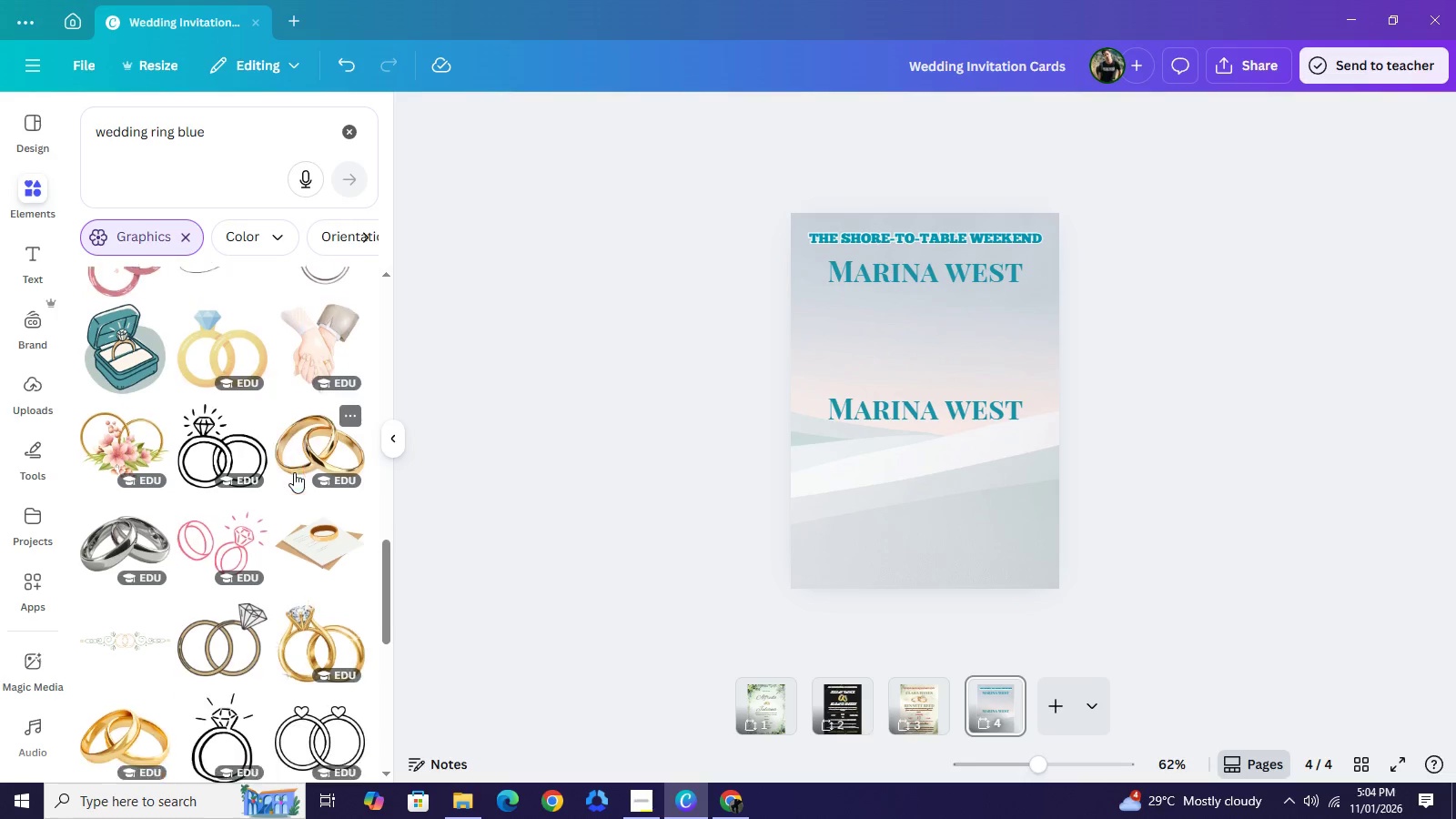 
scroll: coordinate [294, 472], scroll_direction: down, amount: 2.0
 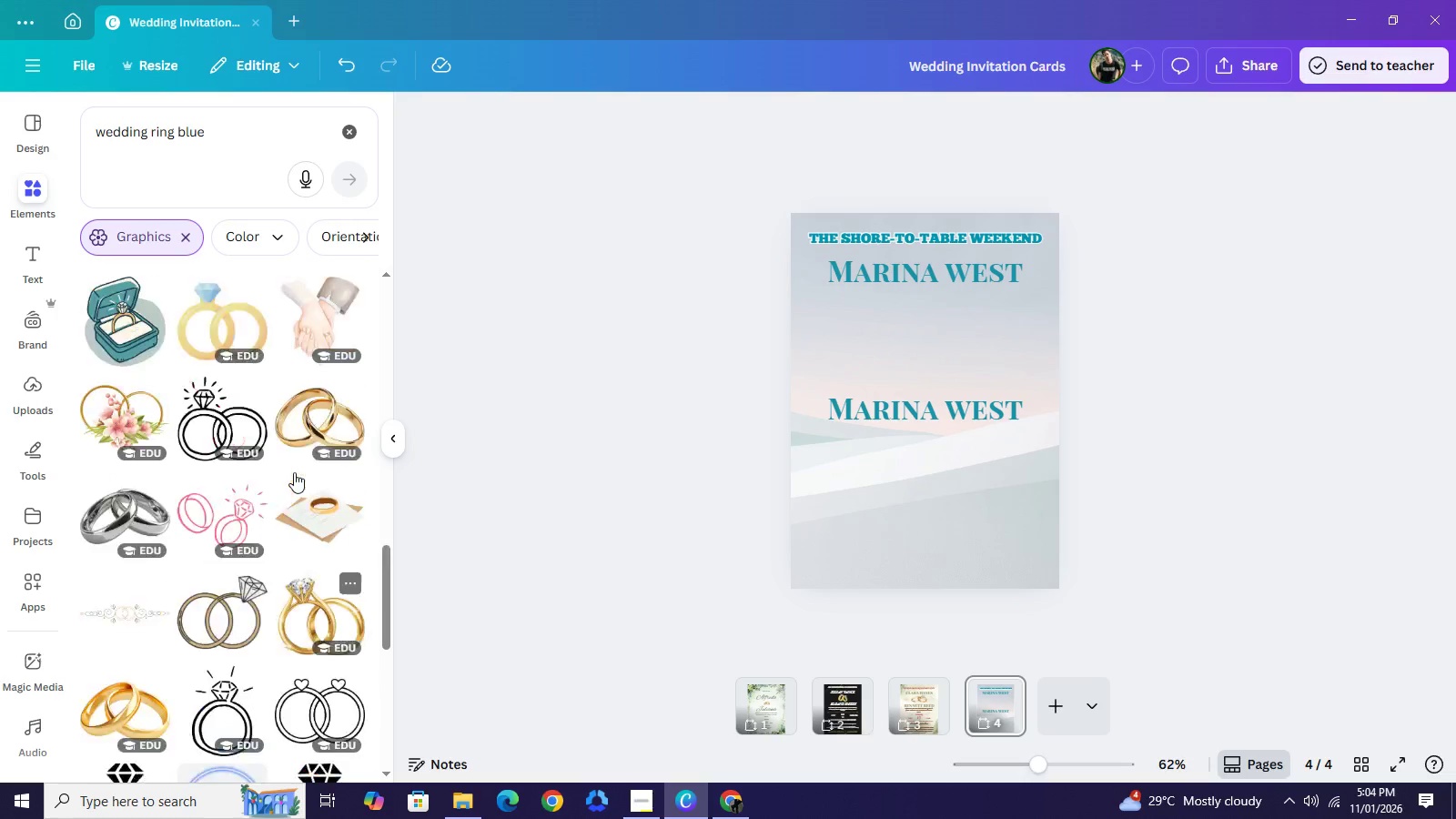 
scroll: coordinate [294, 472], scroll_direction: up, amount: 6.0
 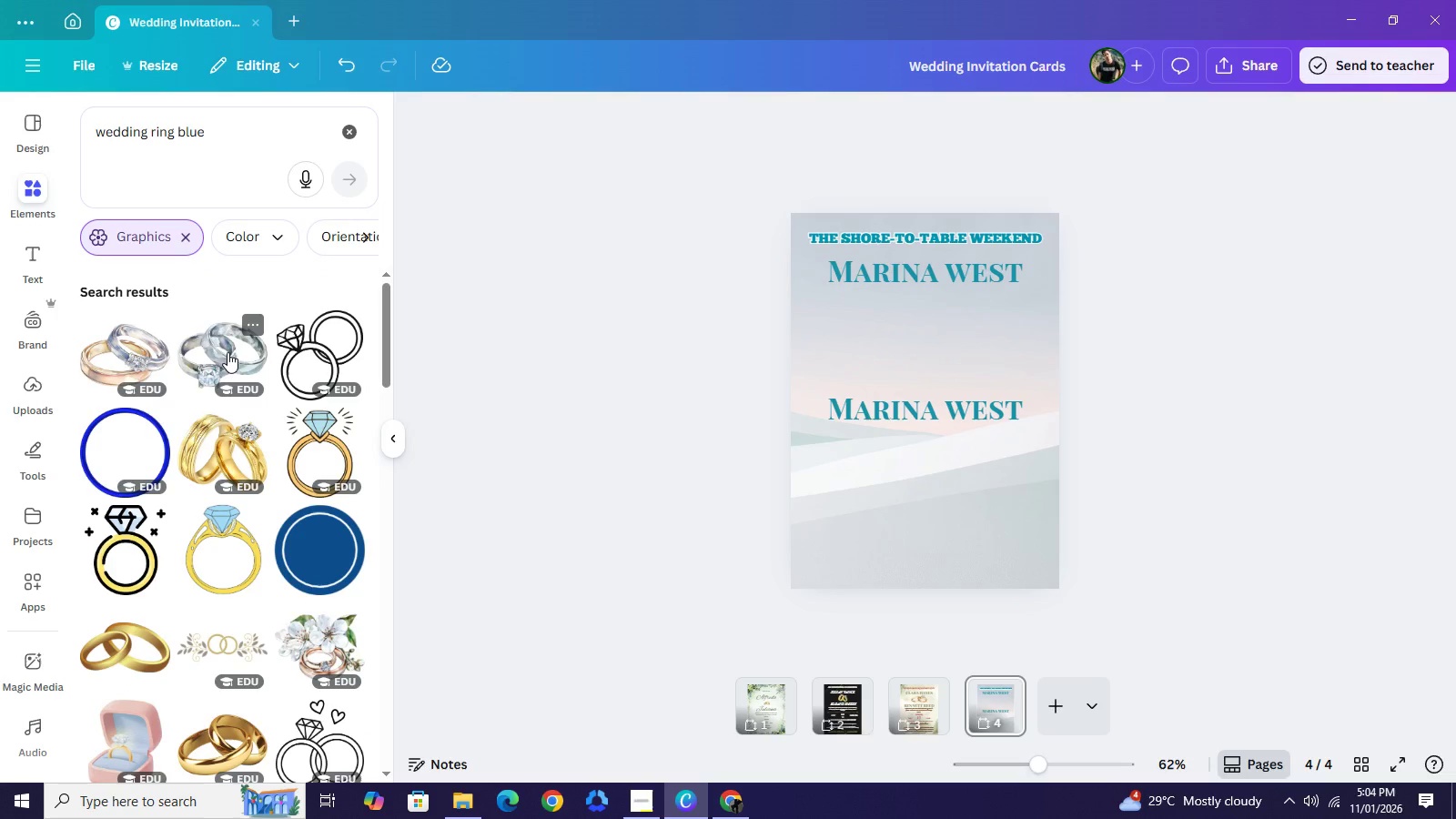 
left_click([228, 352])
 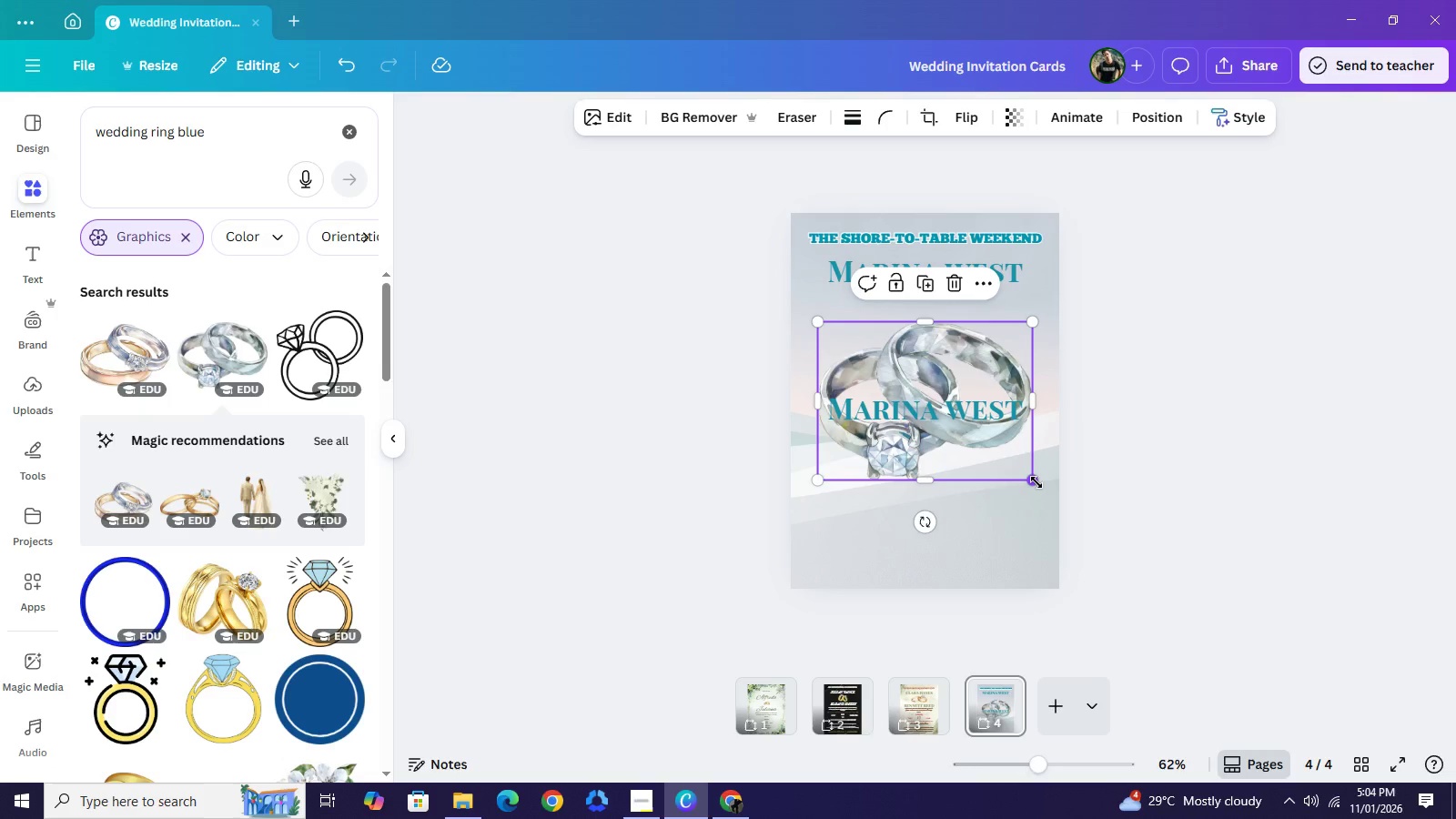 
left_click_drag(start_coordinate=[1036, 482], to_coordinate=[928, 377])
 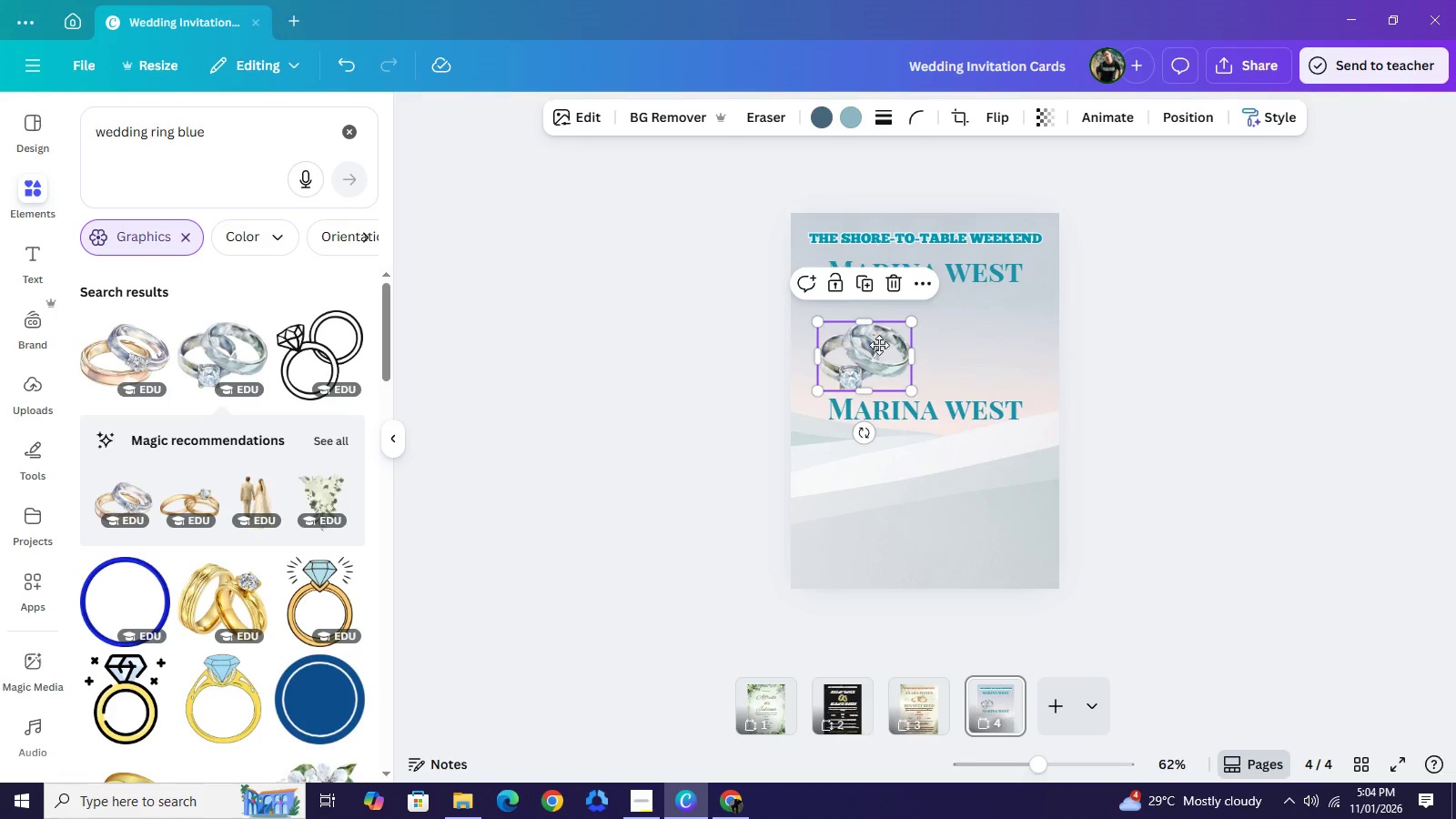 
left_click_drag(start_coordinate=[860, 357], to_coordinate=[919, 334])
 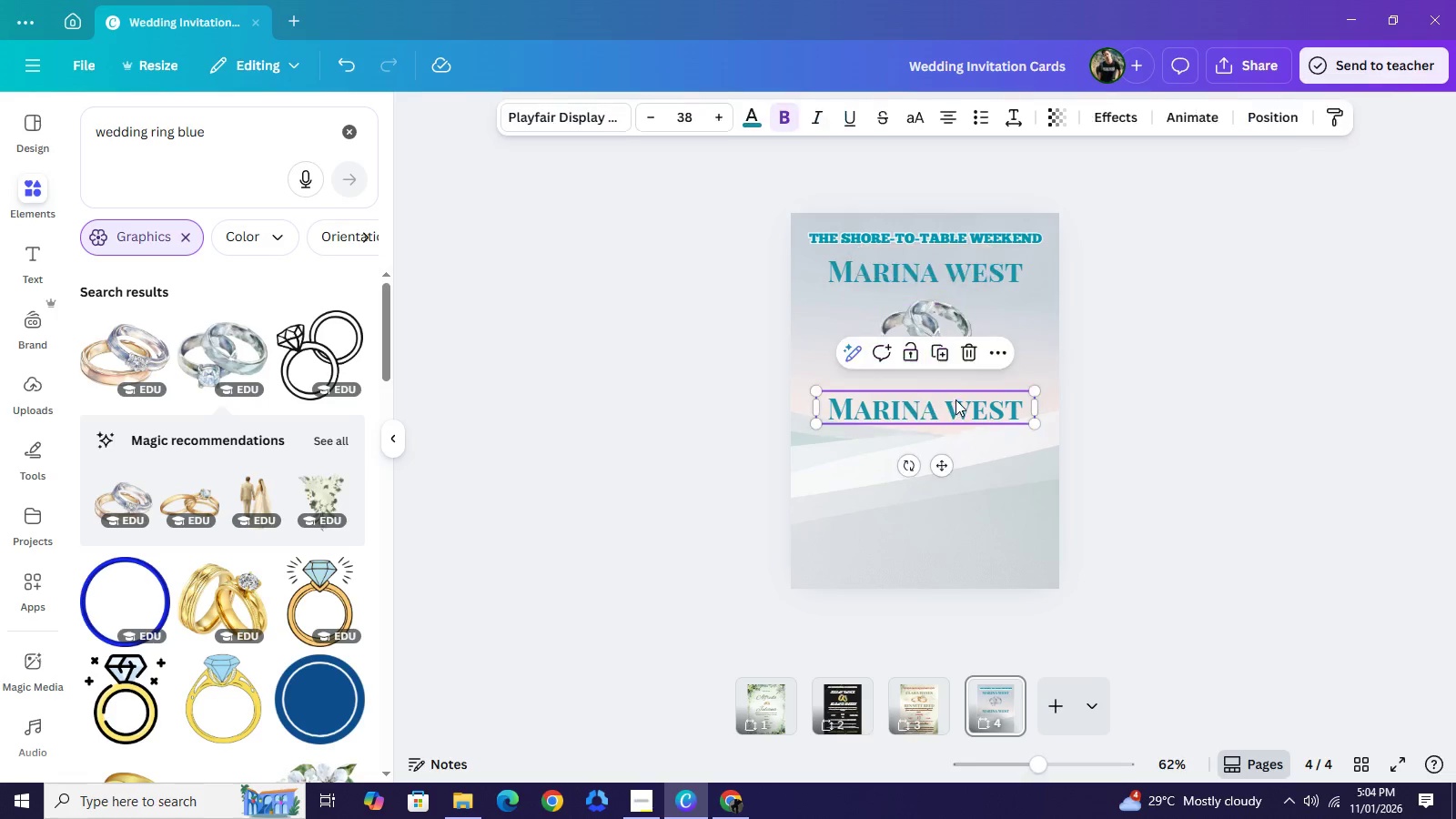 
left_click_drag(start_coordinate=[956, 402], to_coordinate=[955, 391])
 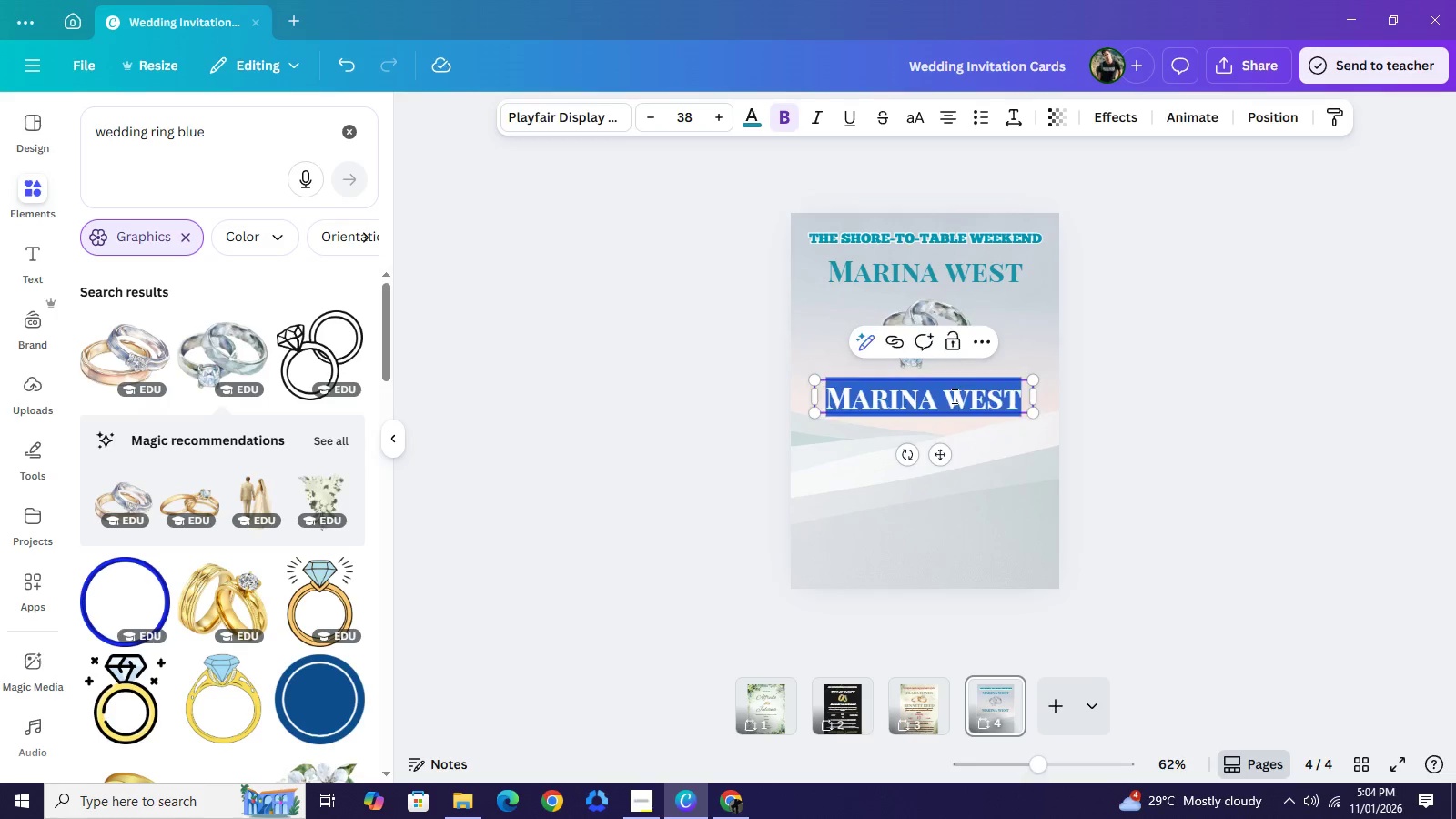 
double_click([953, 396])
 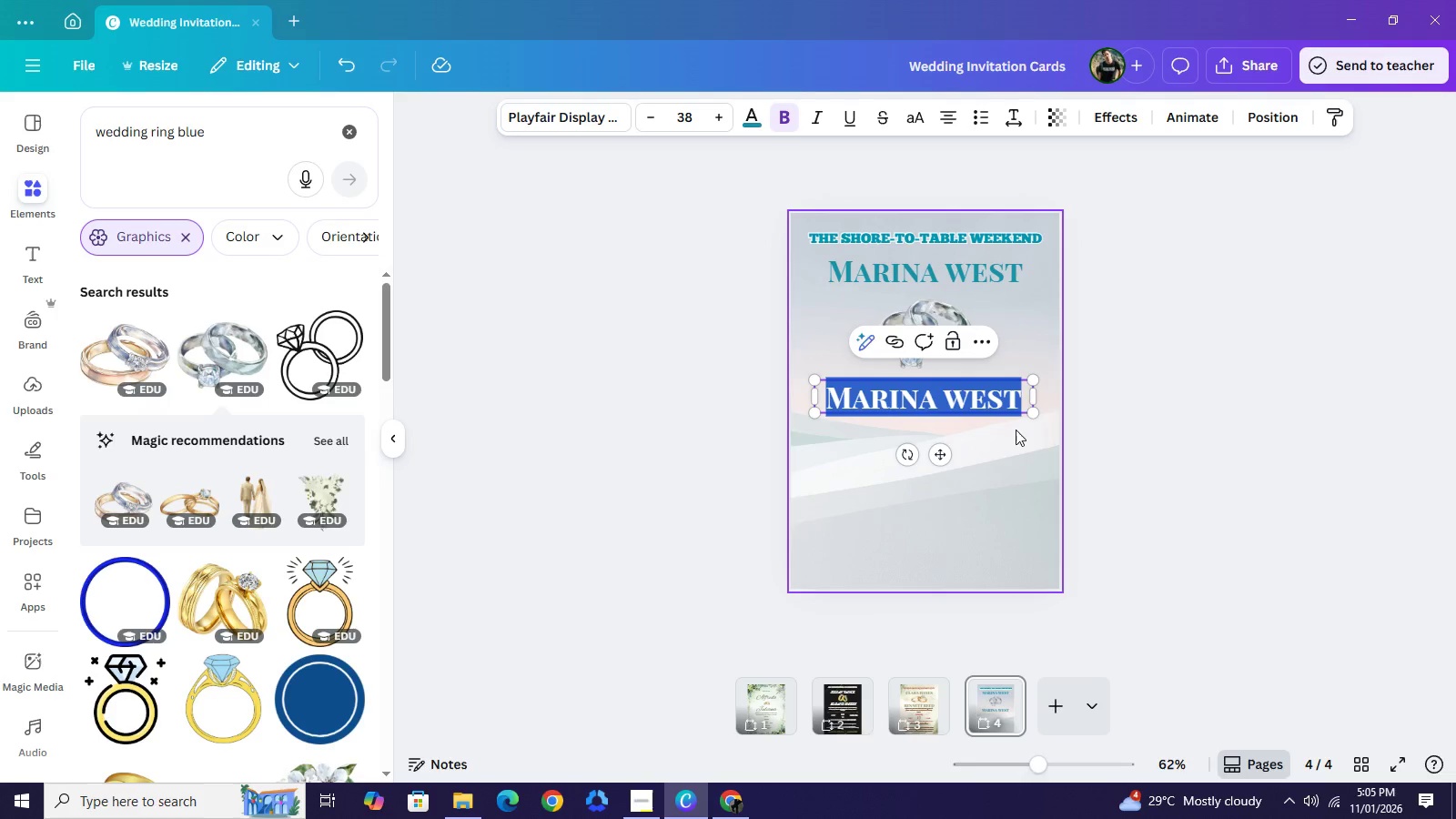 
wait(7.36)
 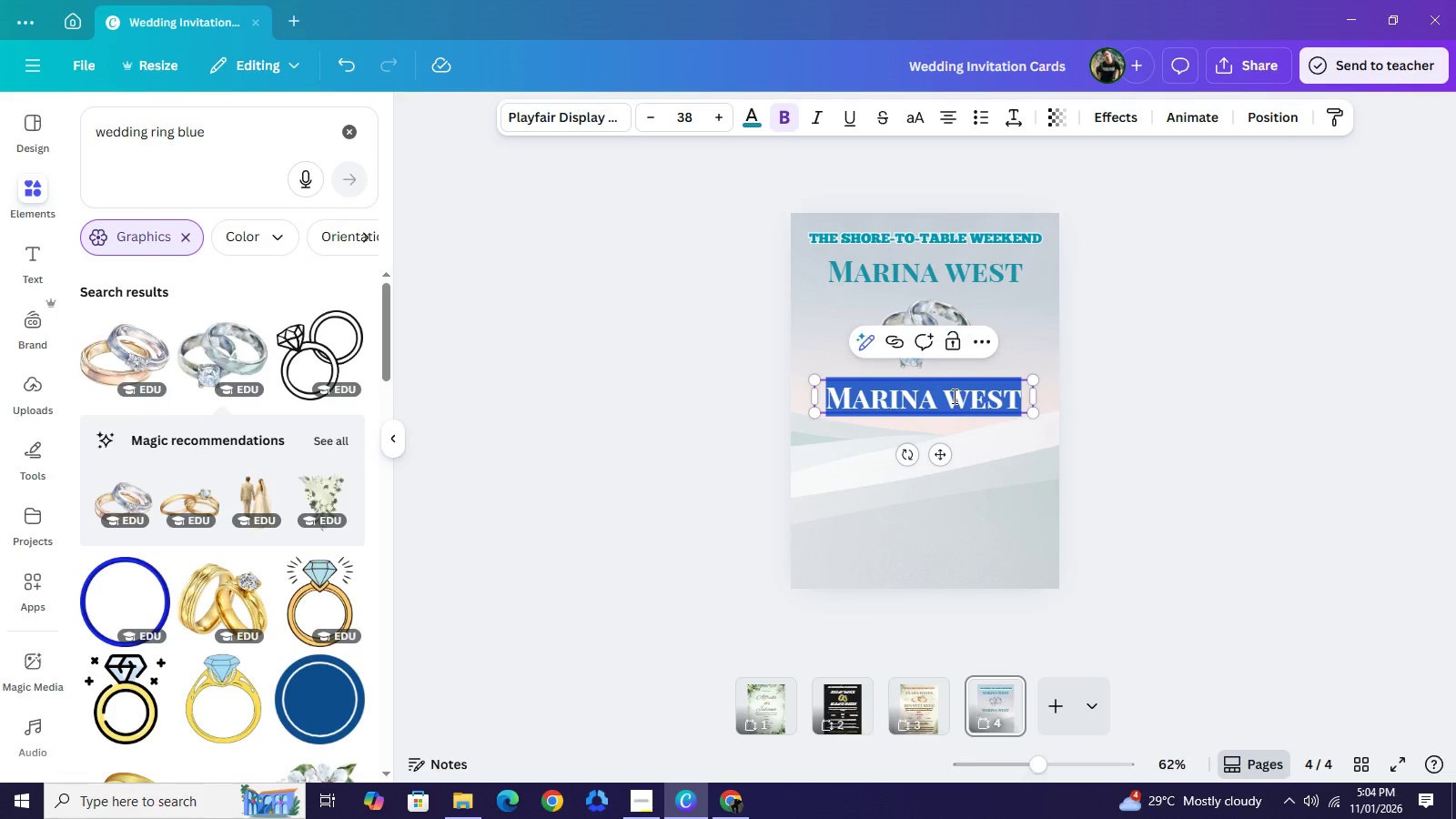 
type(eliad )
key(Backspace)
key(Backspace)
type(s cove)
 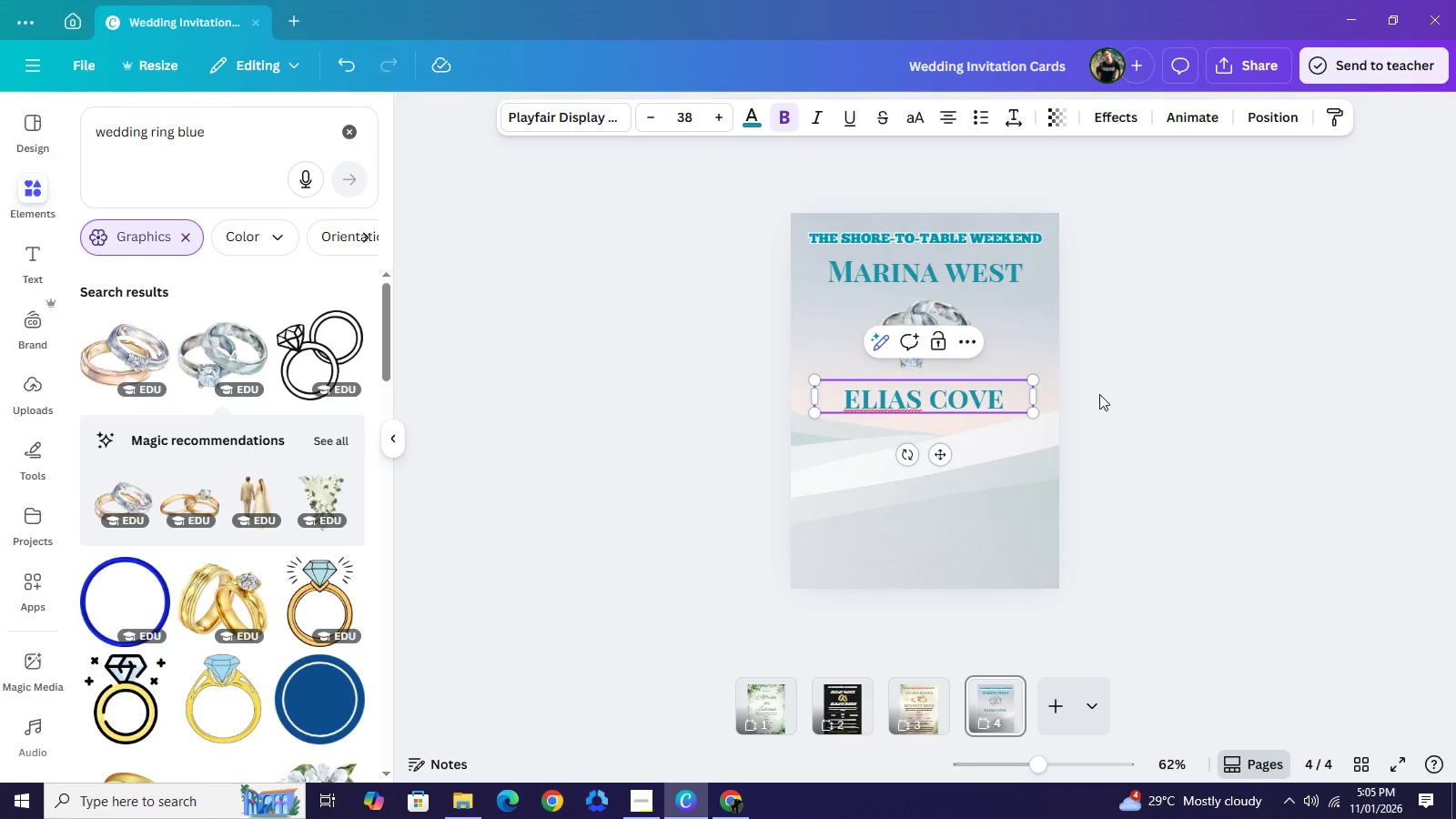 
left_click([1099, 394])
 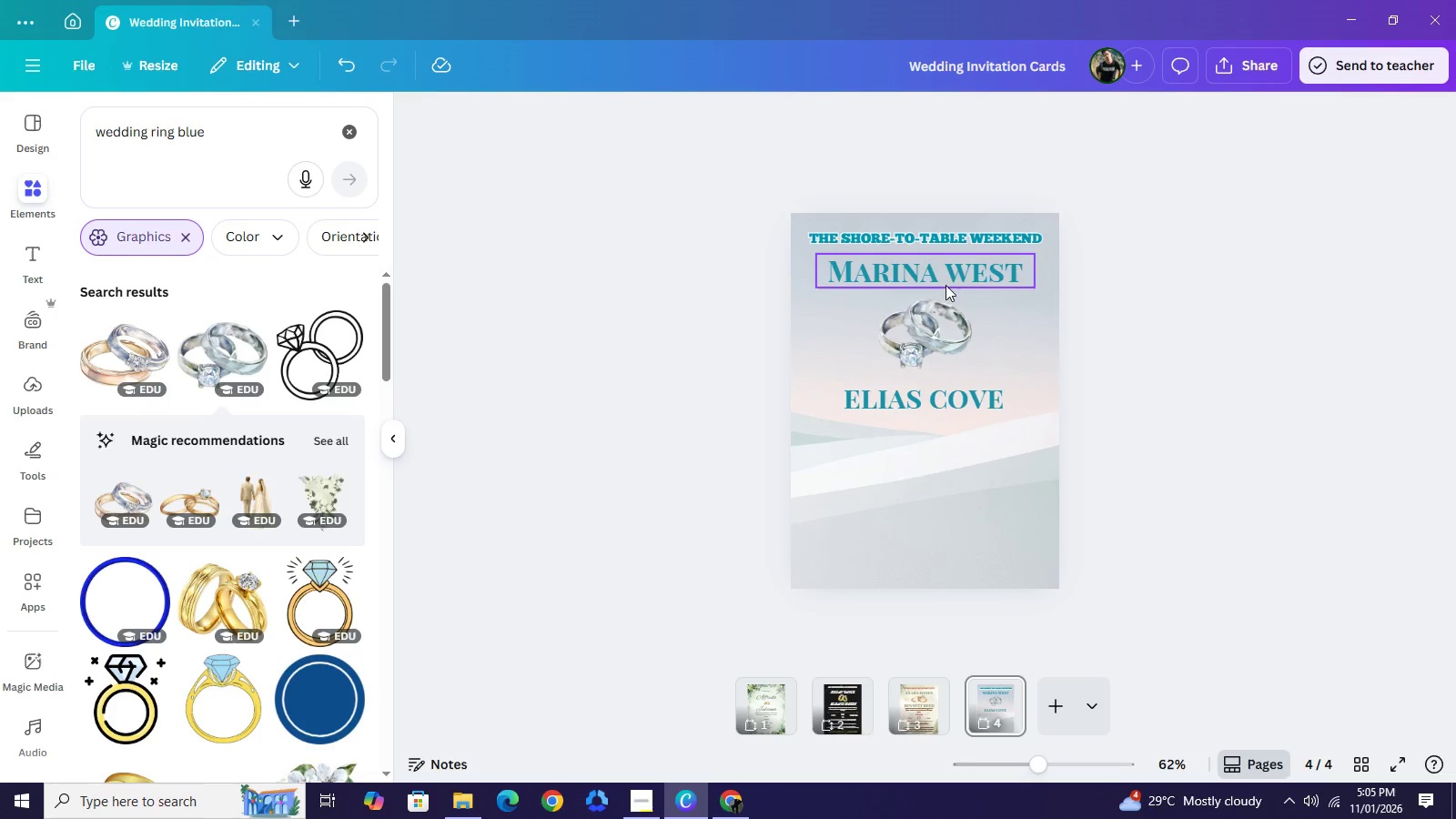 
left_click([943, 281])
 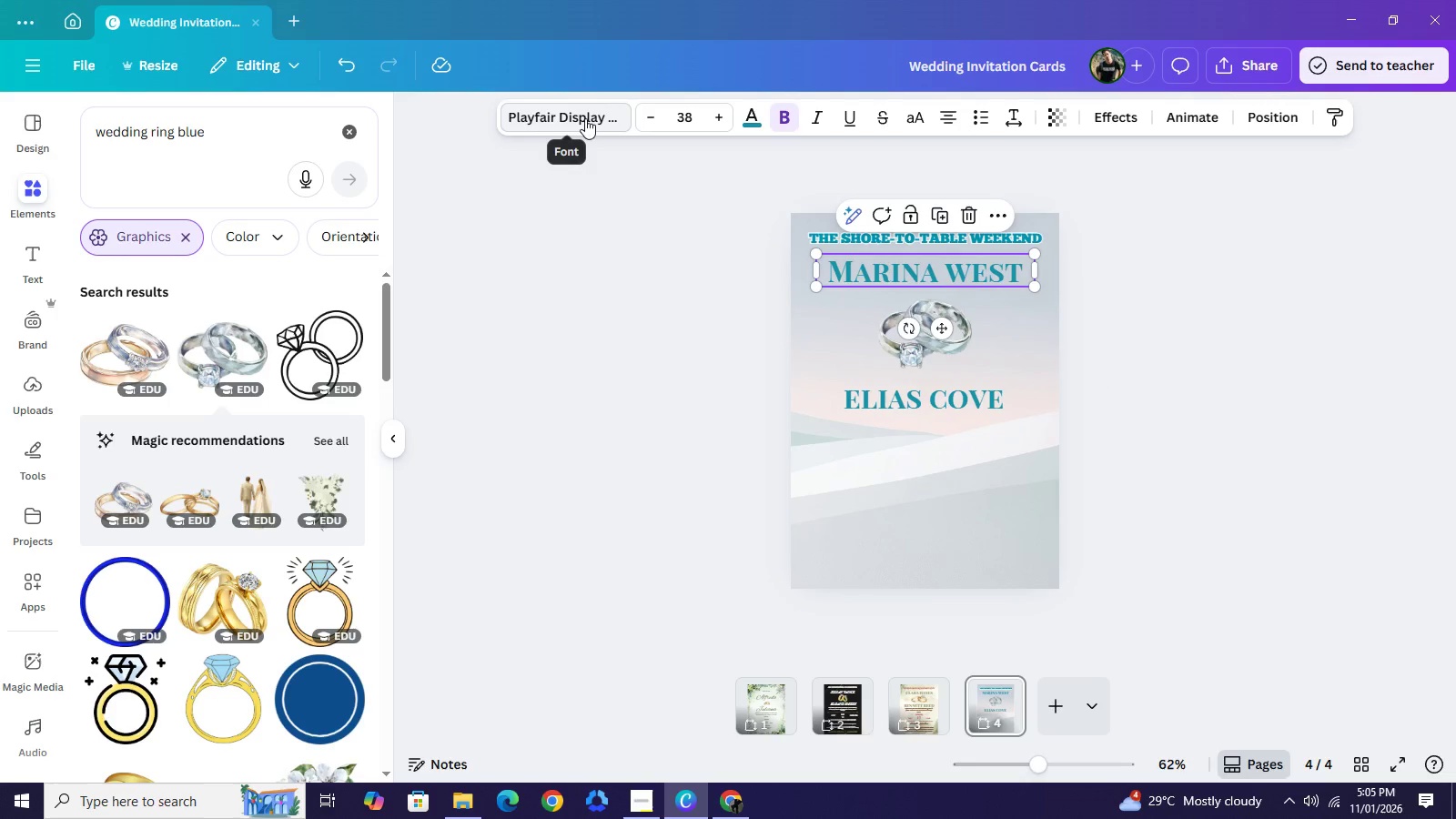 
left_click([585, 118])
 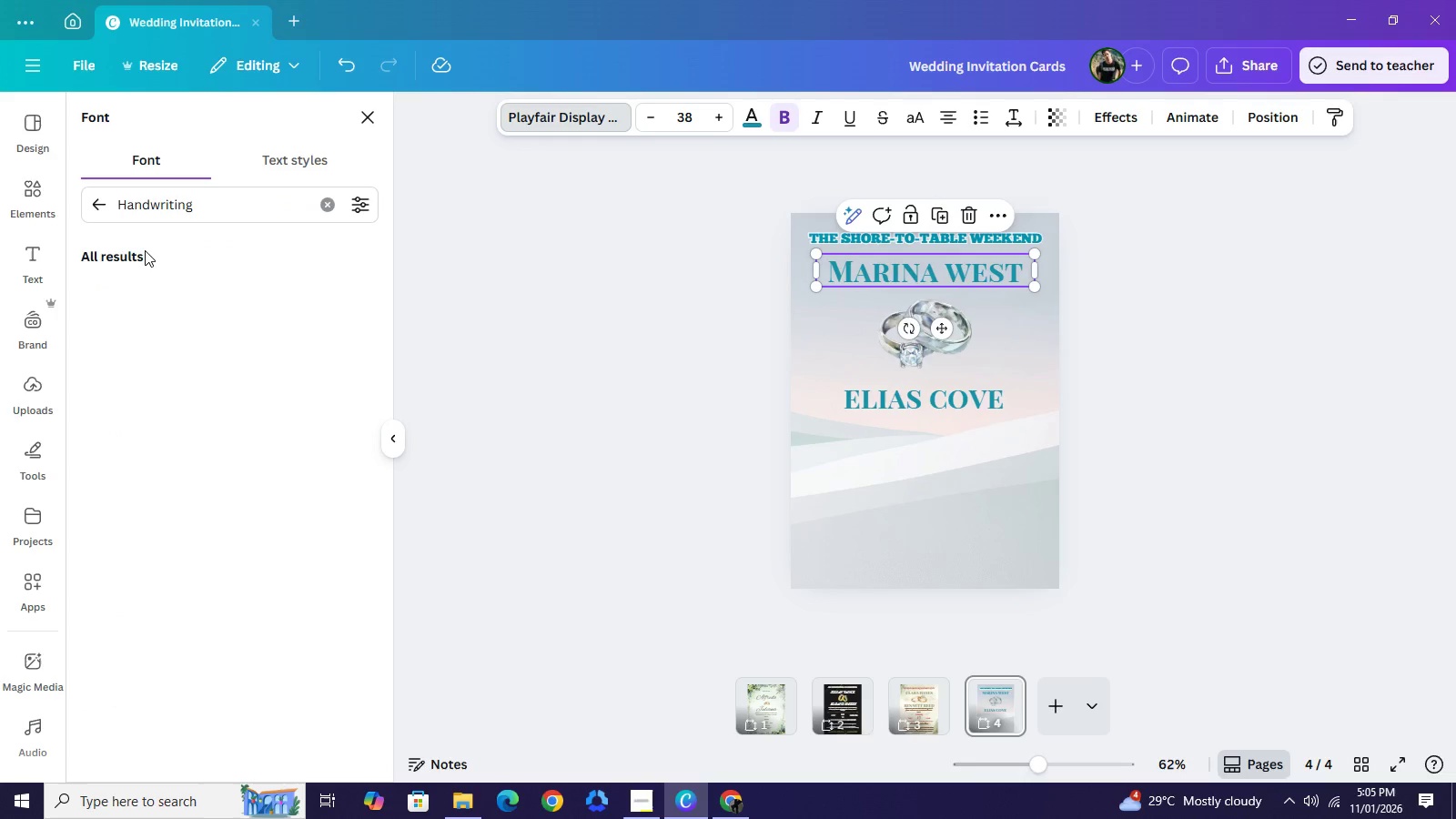 
wait(6.36)
 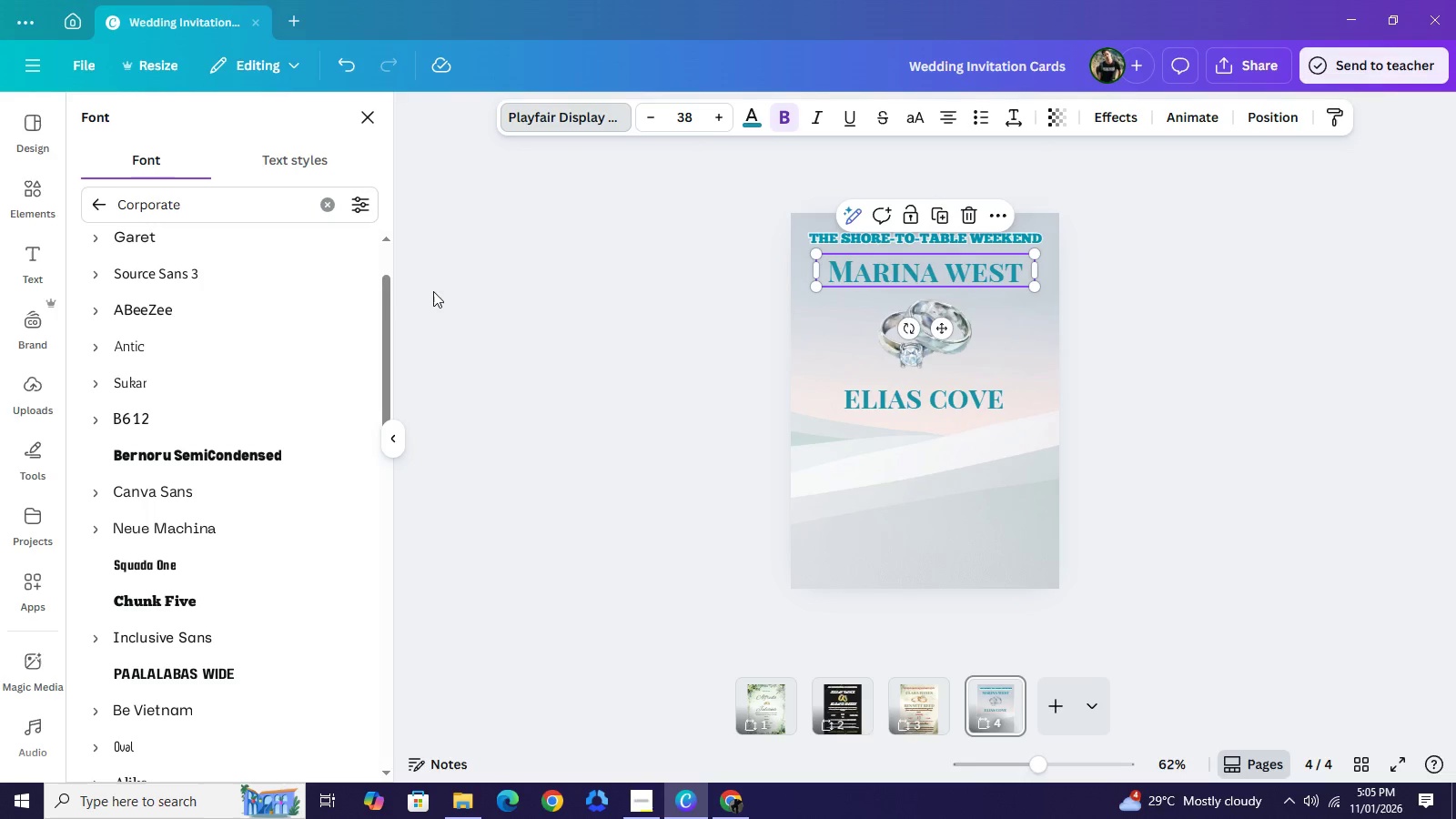 
mouse_move([264, 367])
 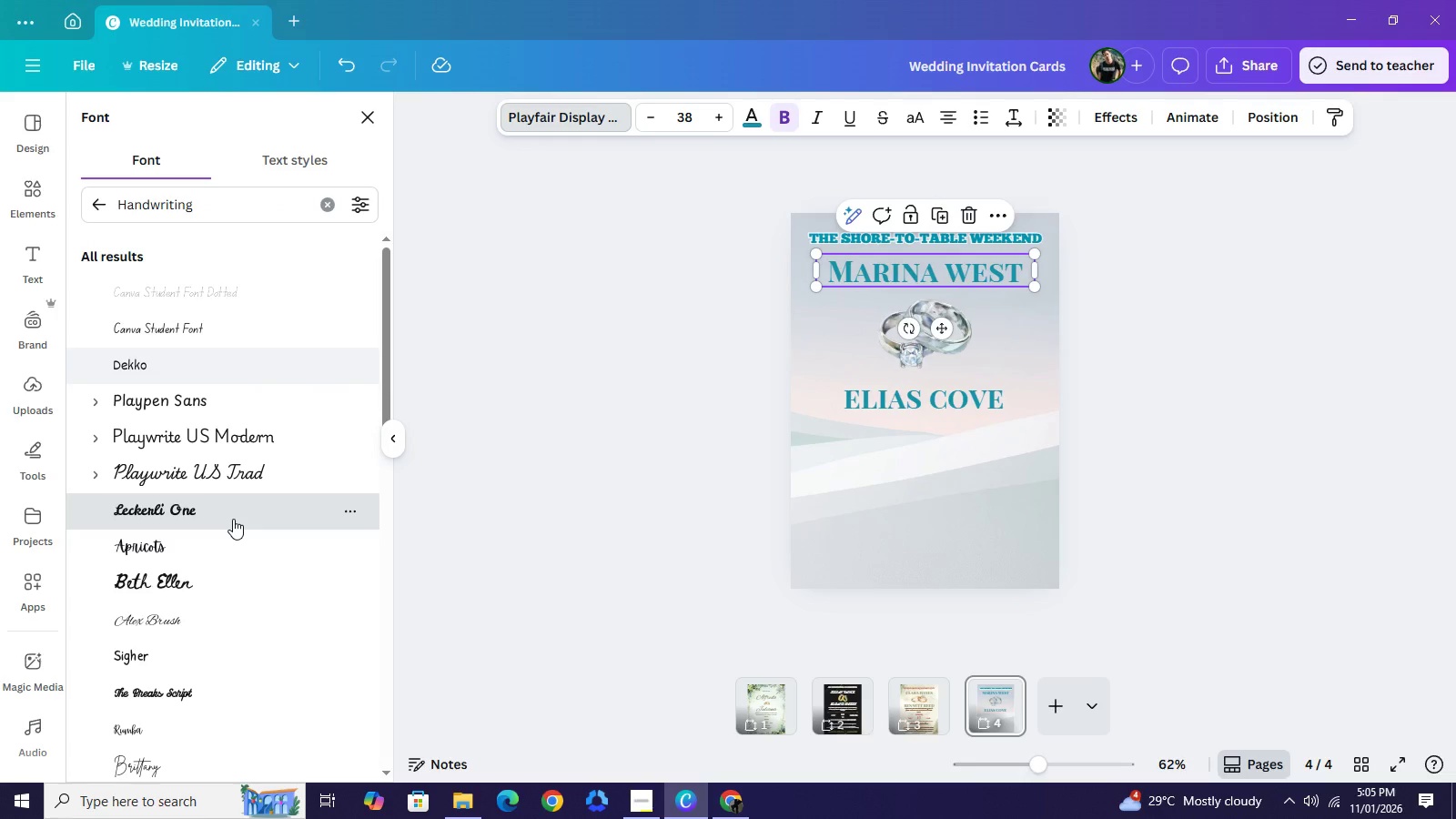 
left_click([233, 519])
 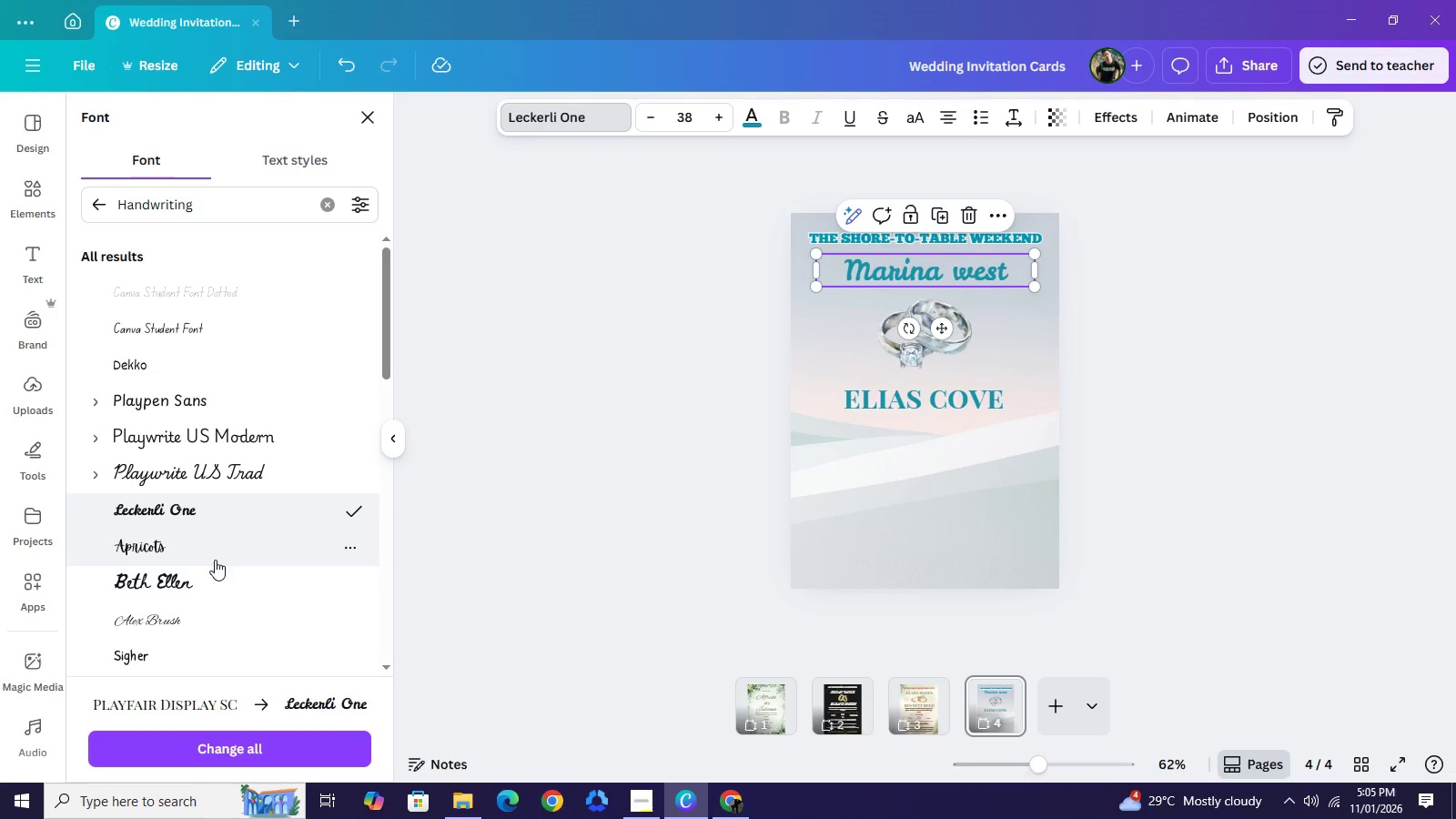 
wait(7.42)
 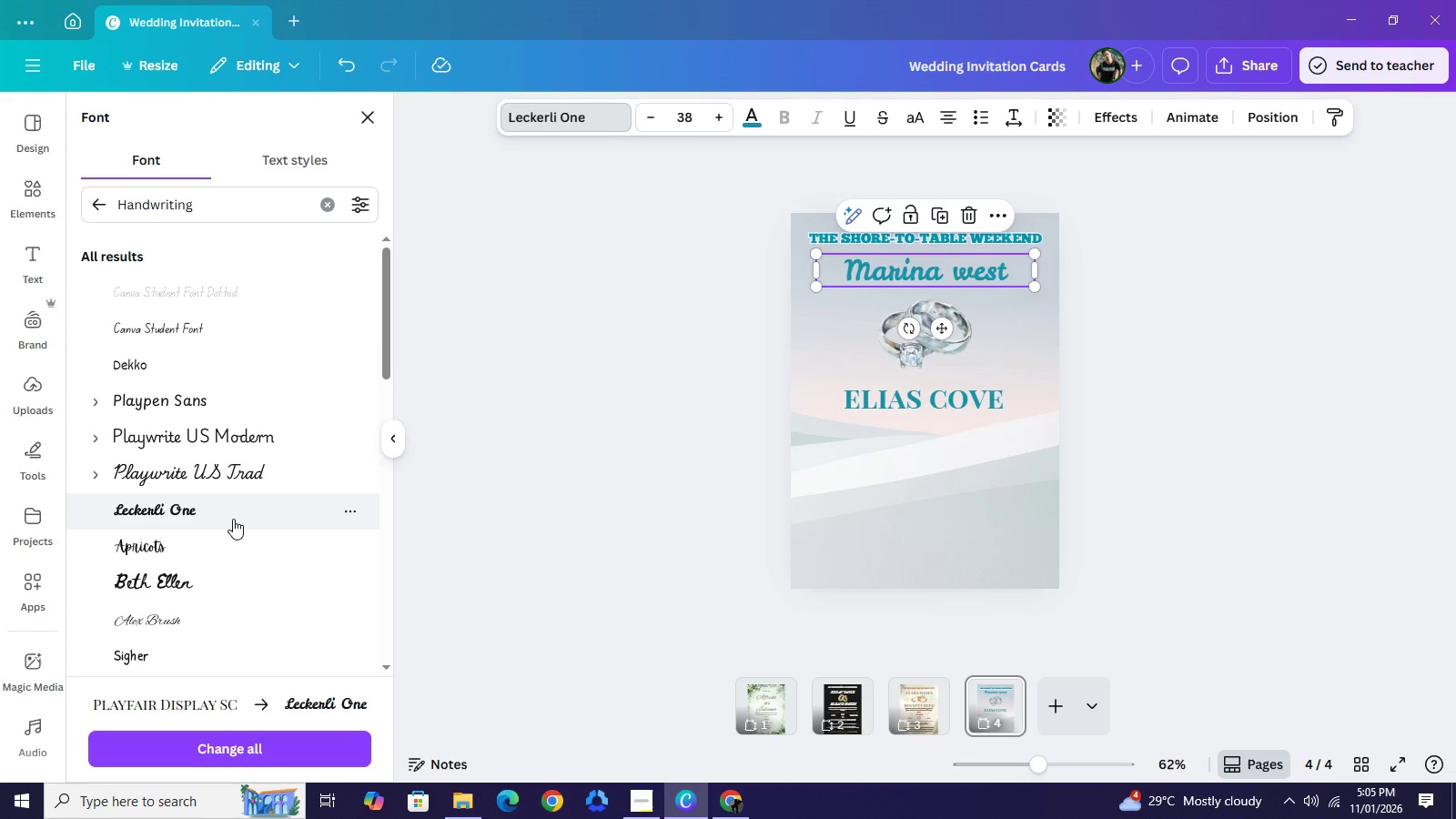 
left_click([200, 556])
 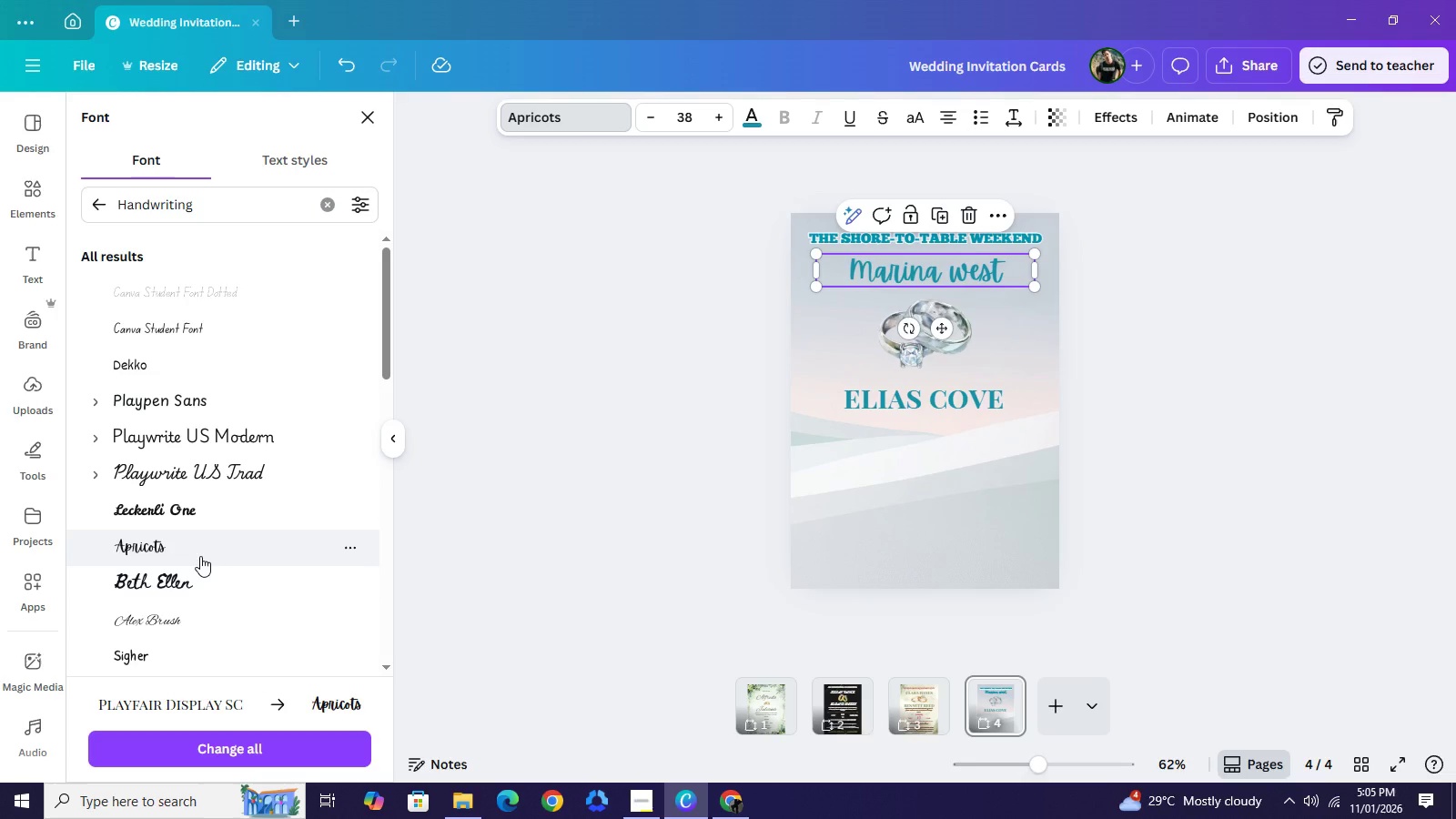 
scroll: coordinate [198, 559], scroll_direction: down, amount: 3.0
 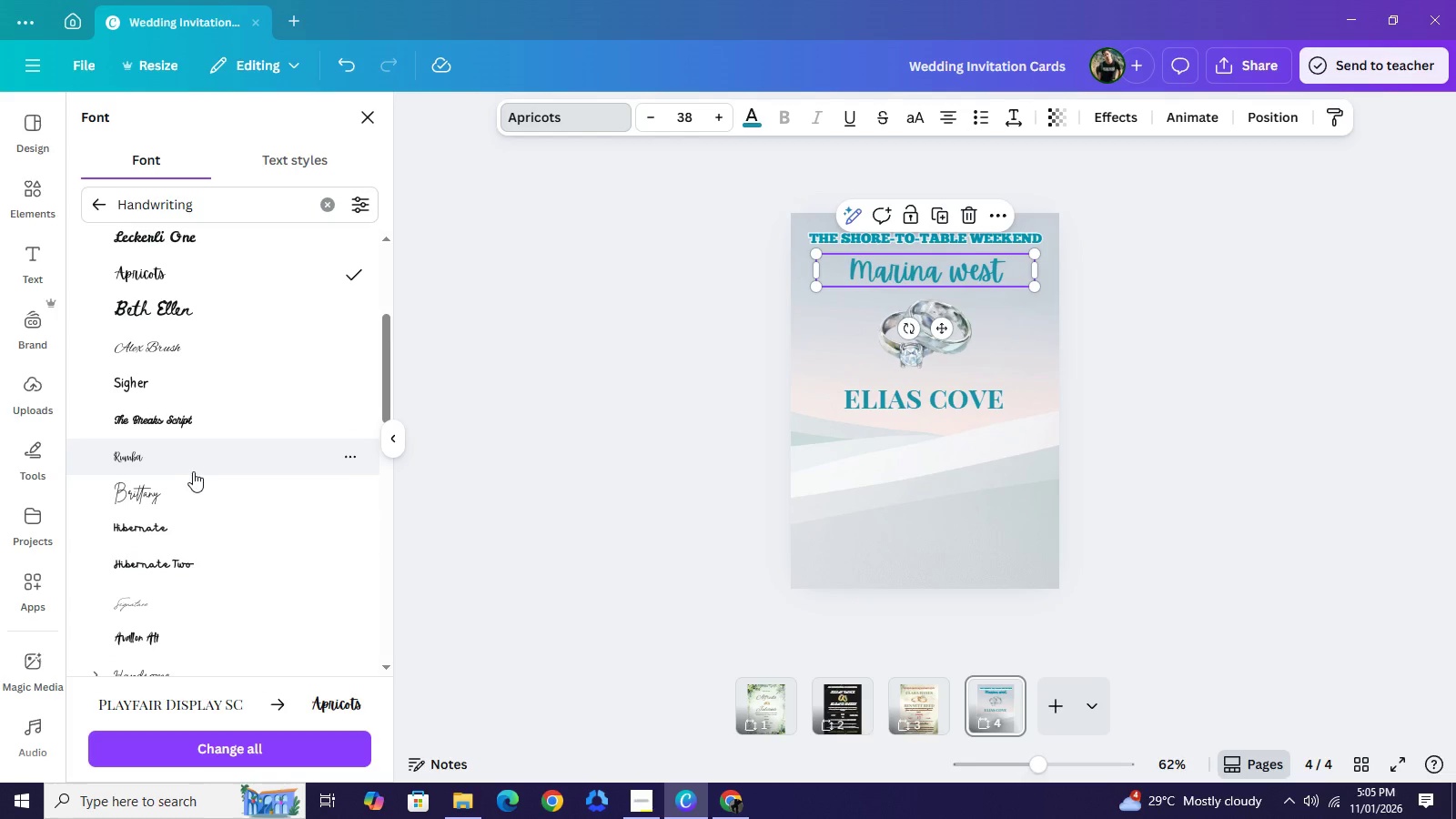 
left_click([186, 455])
 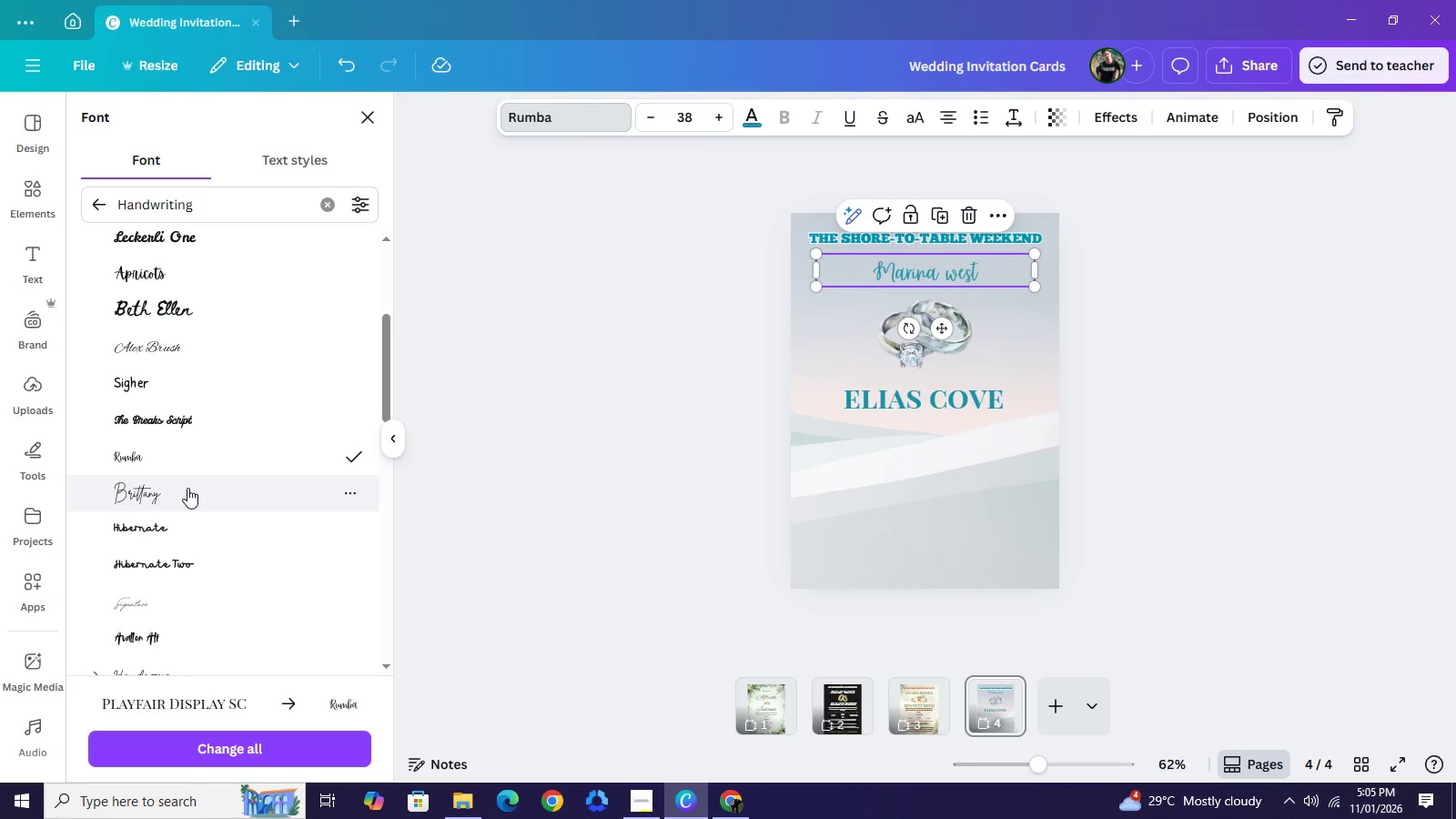 
left_click([187, 488])
 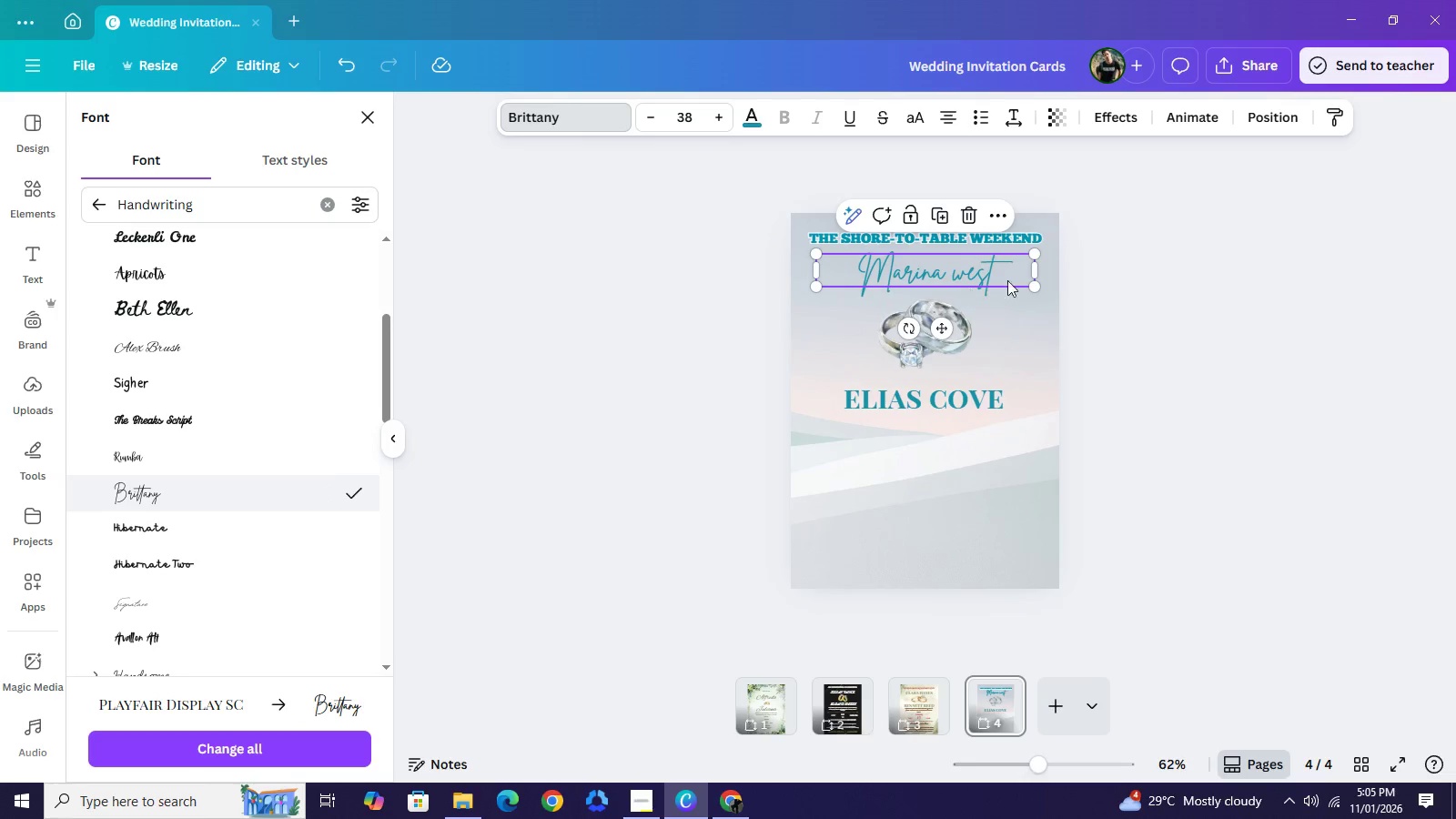 
left_click([1248, 286])
 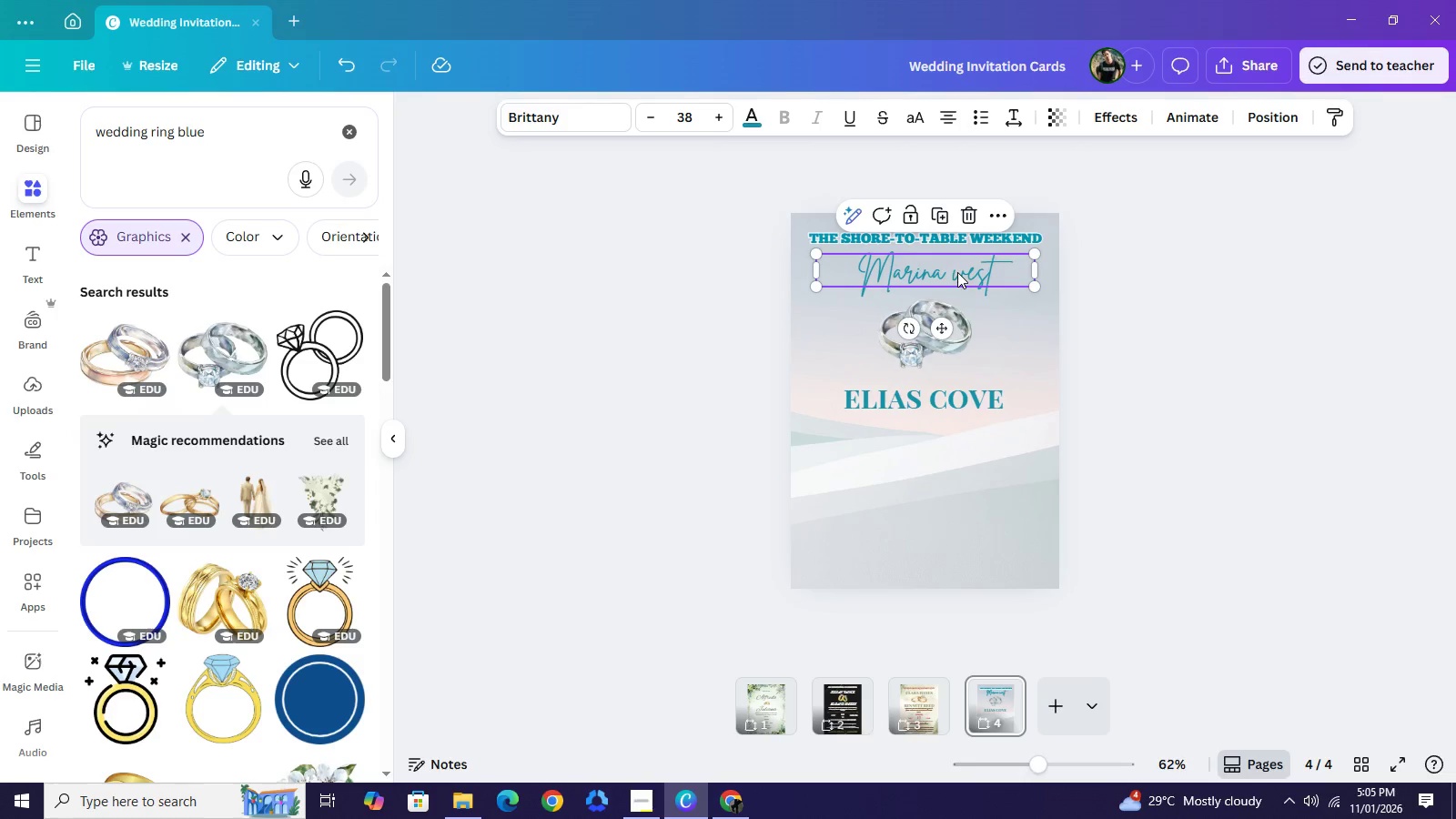 
left_click([957, 272])
 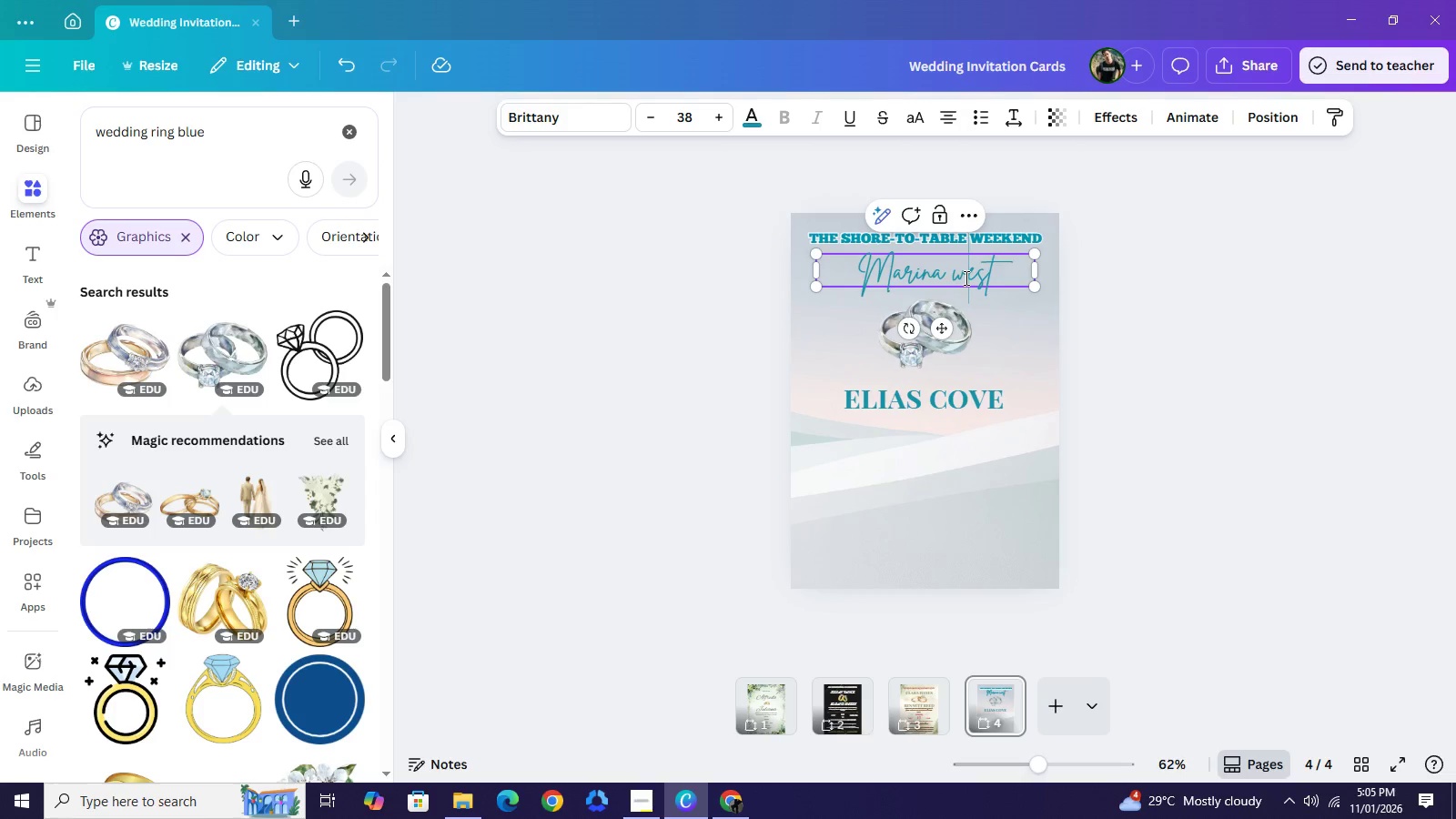 
left_click([965, 278])
 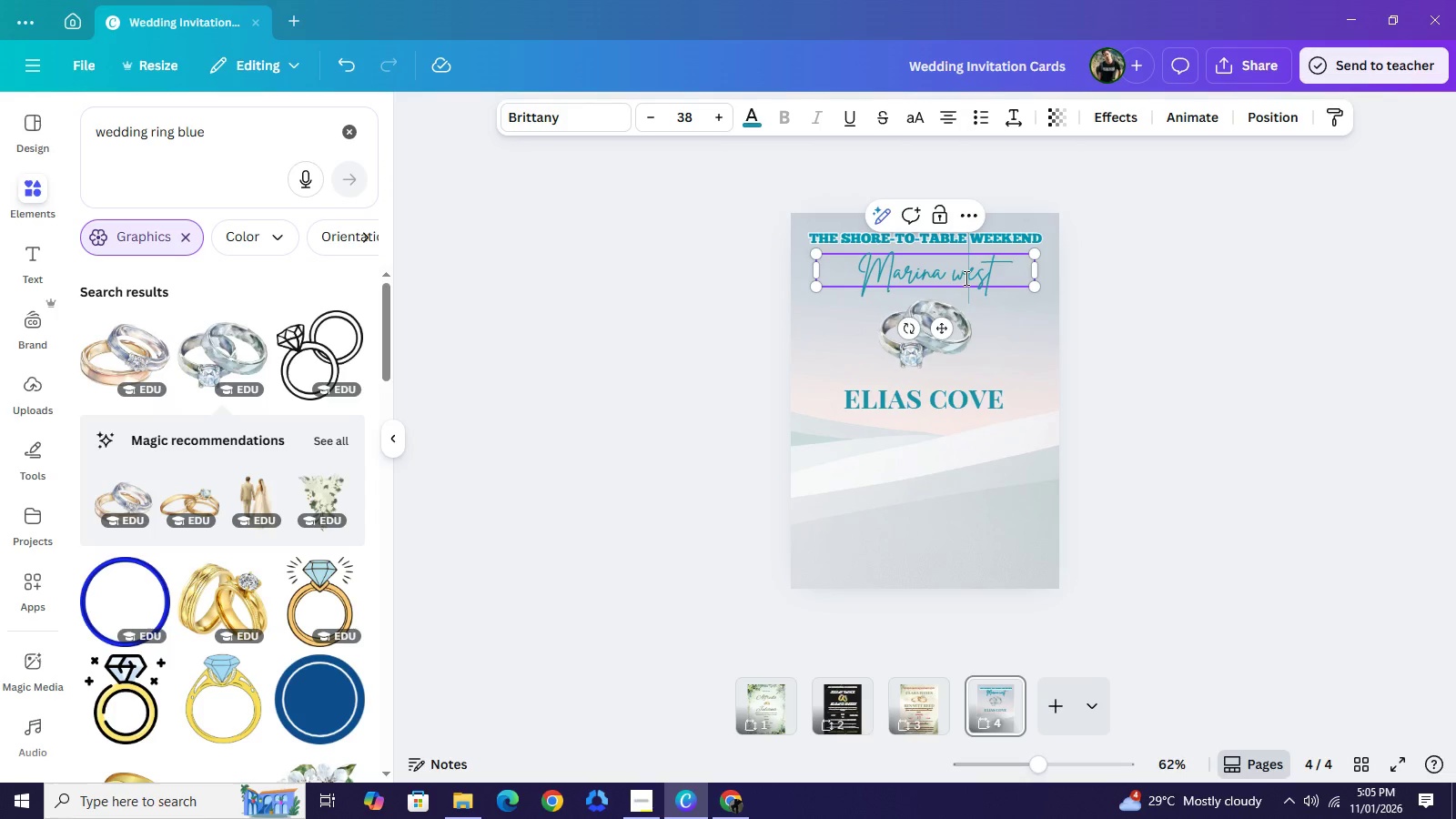 
key(Backspace)
 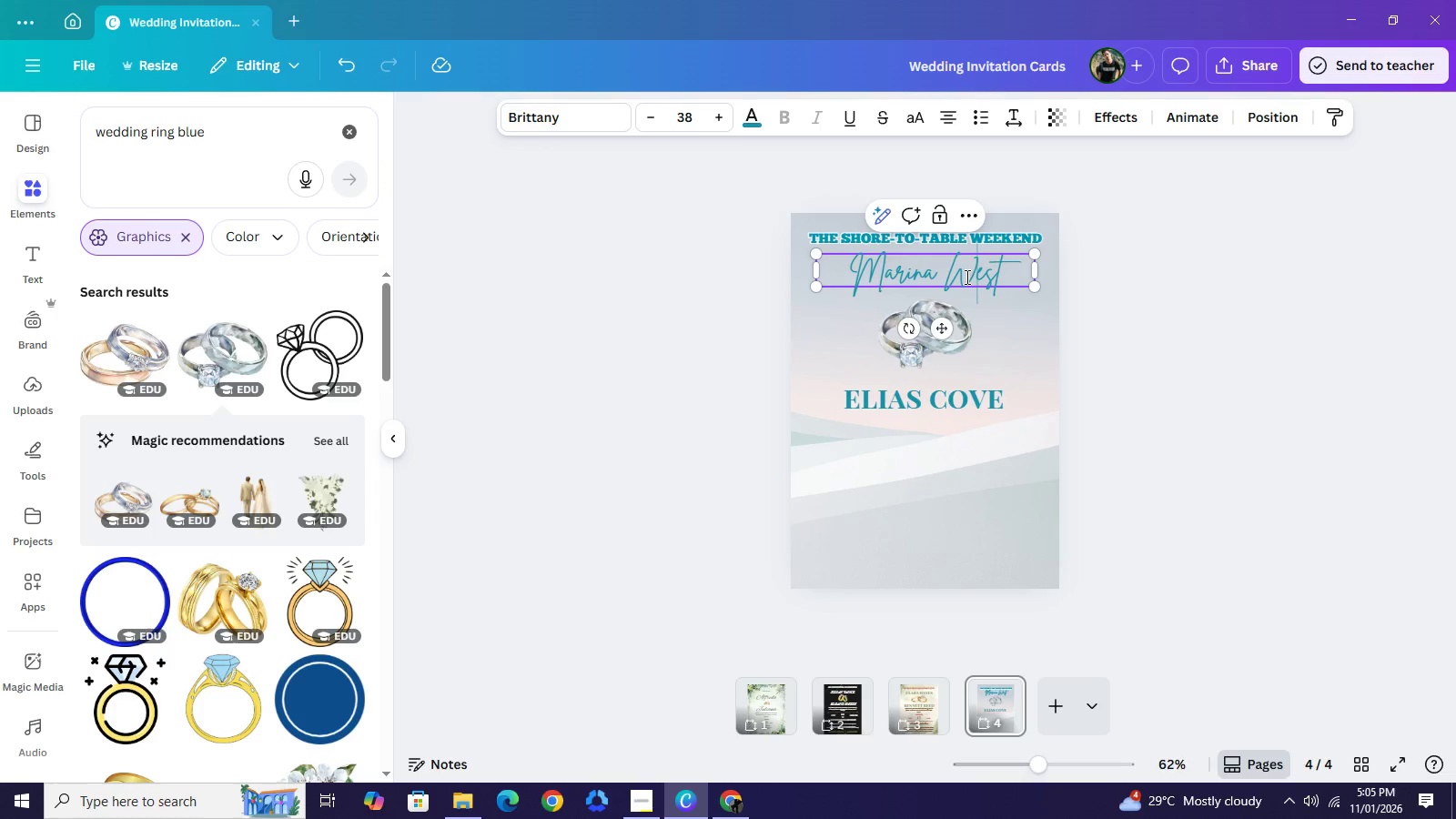 
key(Shift+ShiftLeft)
 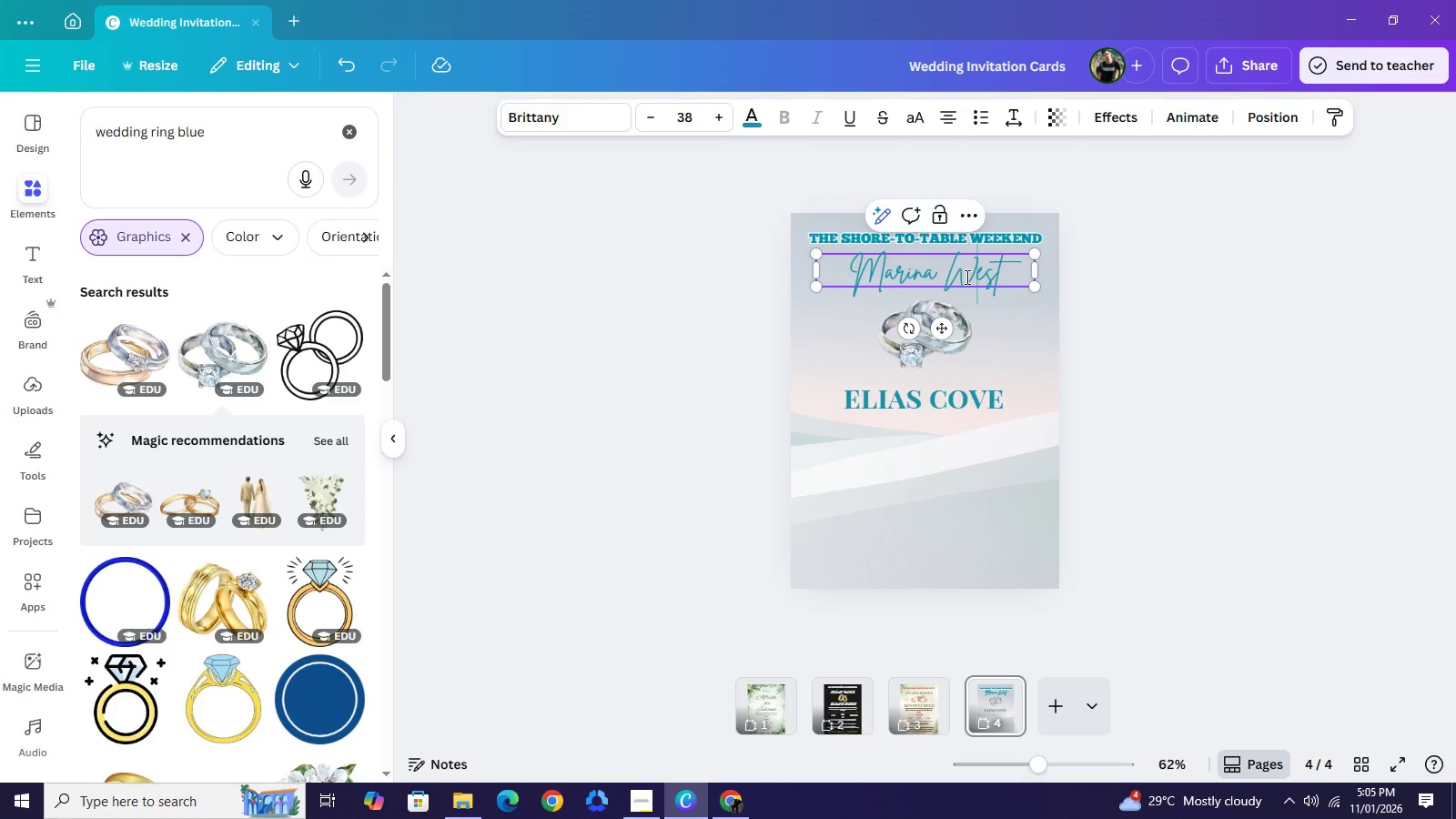 
key(Shift+W)
 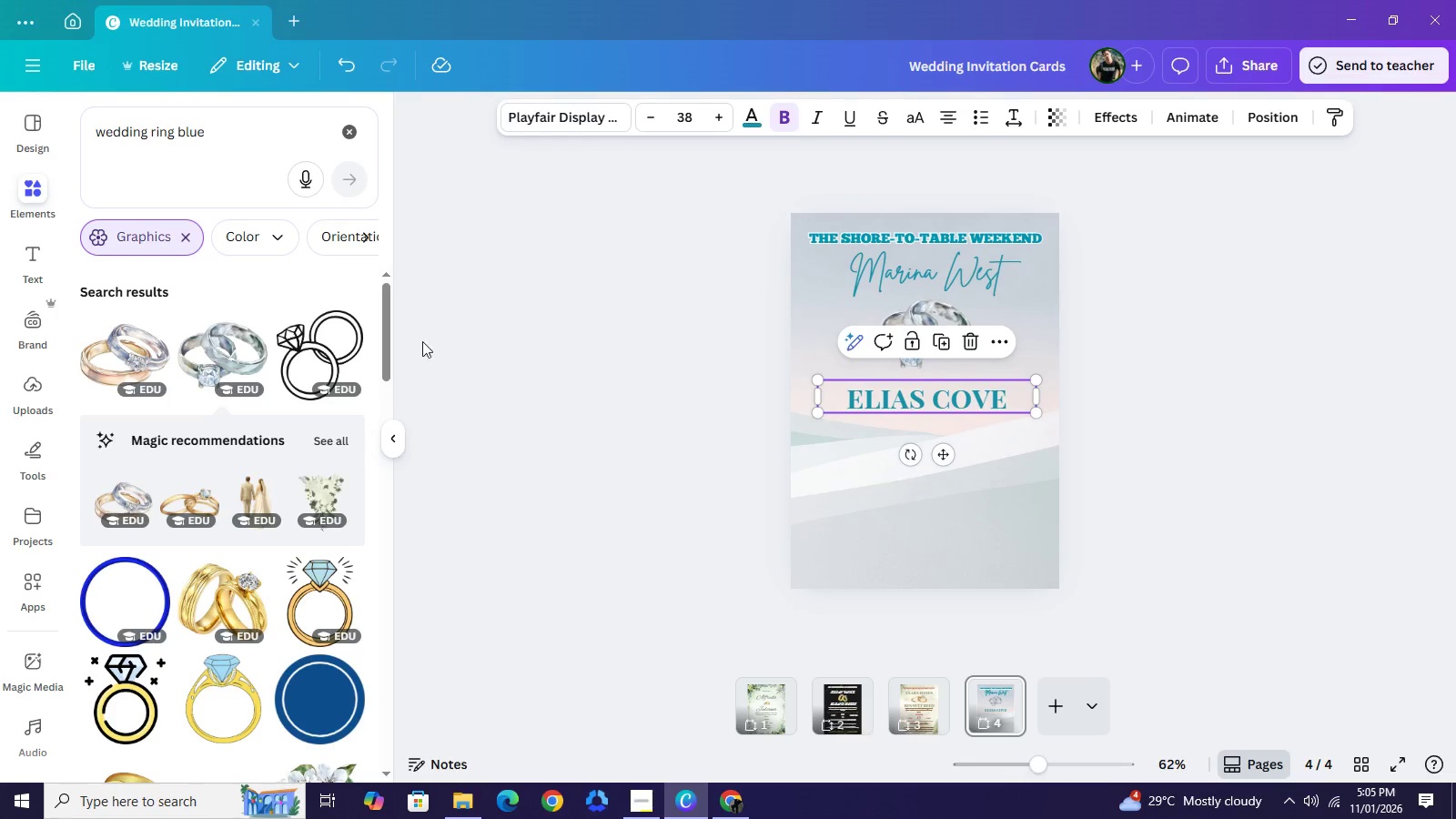 
left_click([576, 116])
 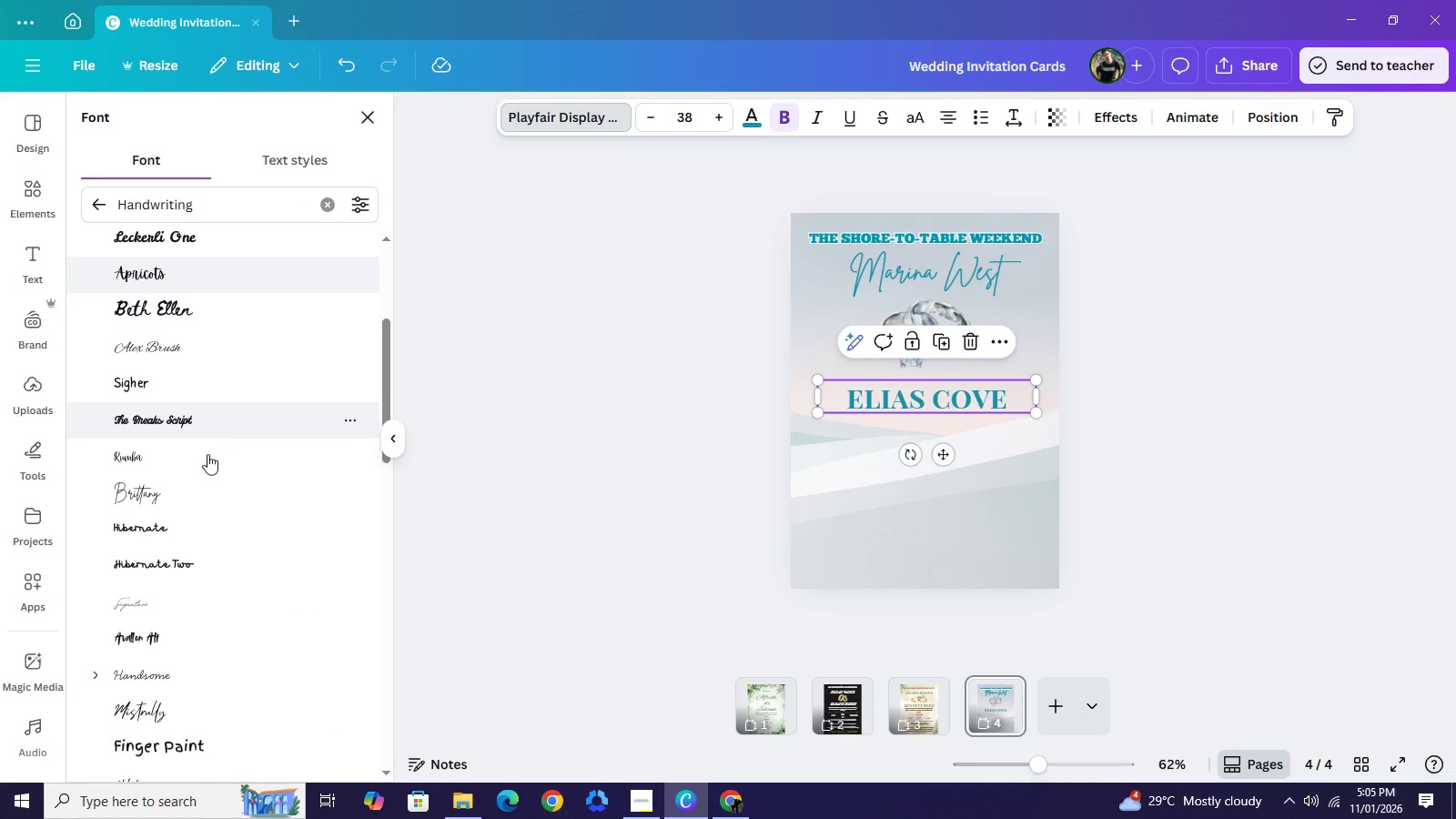 
left_click([205, 486])
 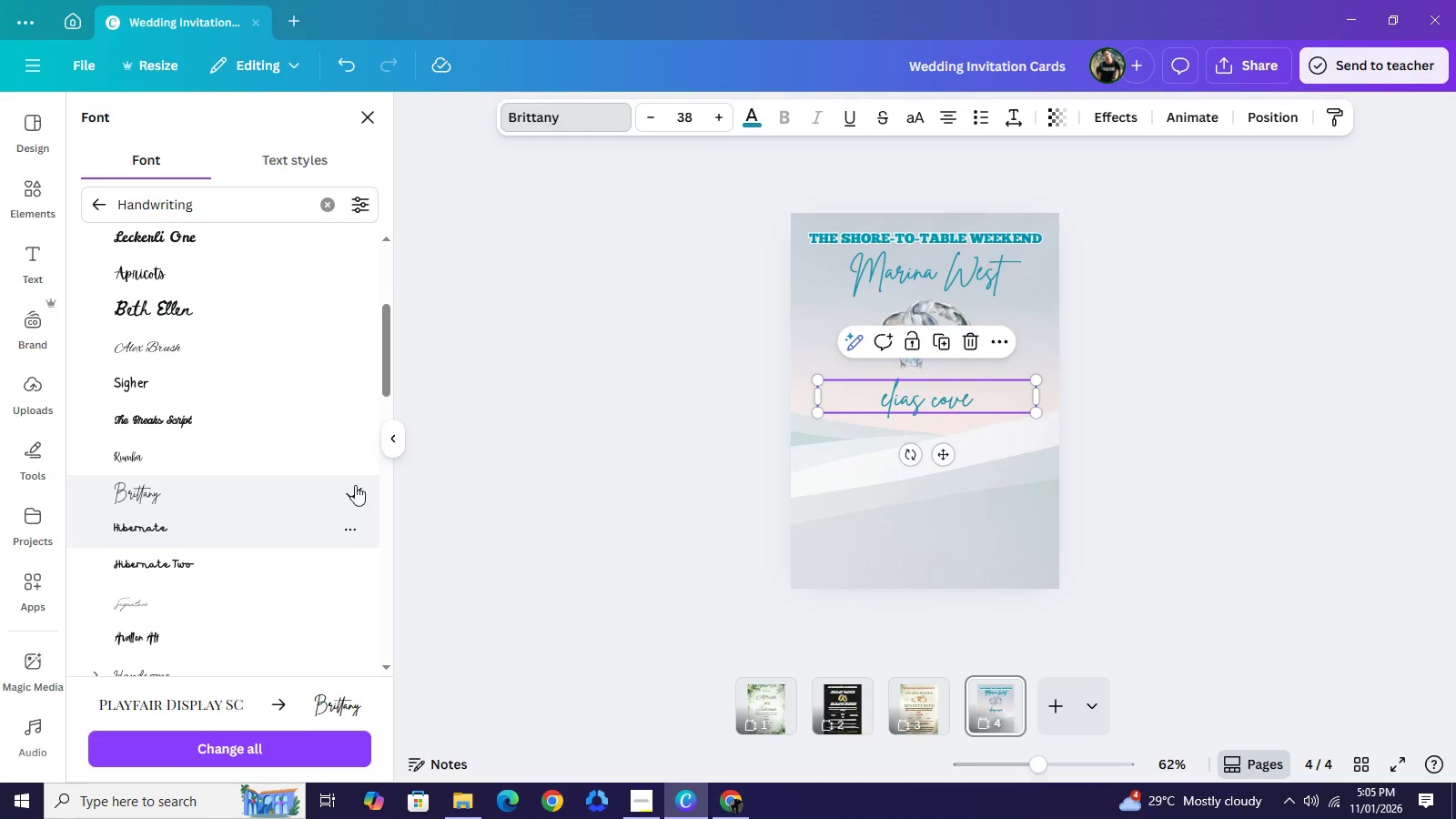 
wait(5.27)
 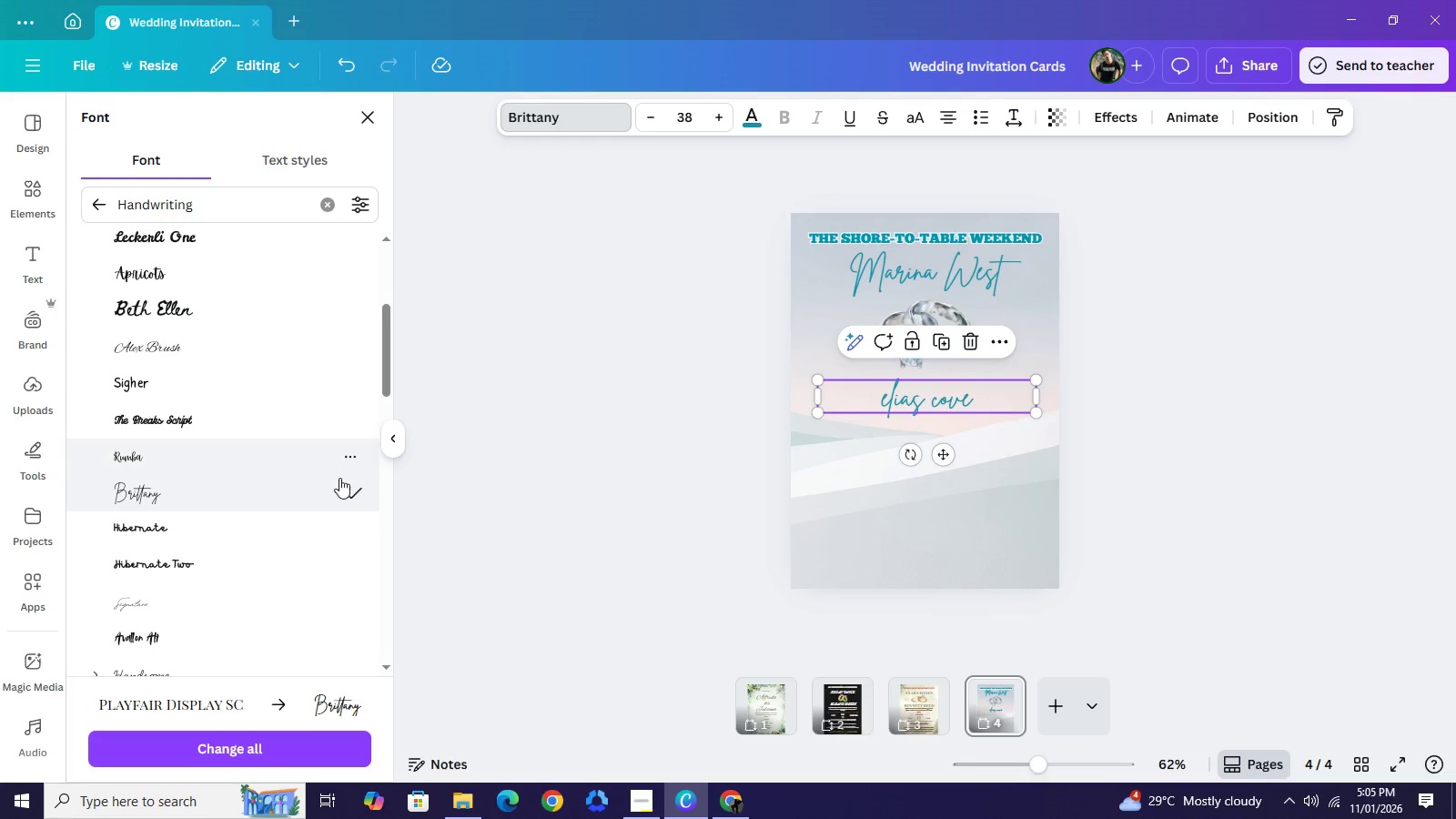 
left_click([915, 273])
 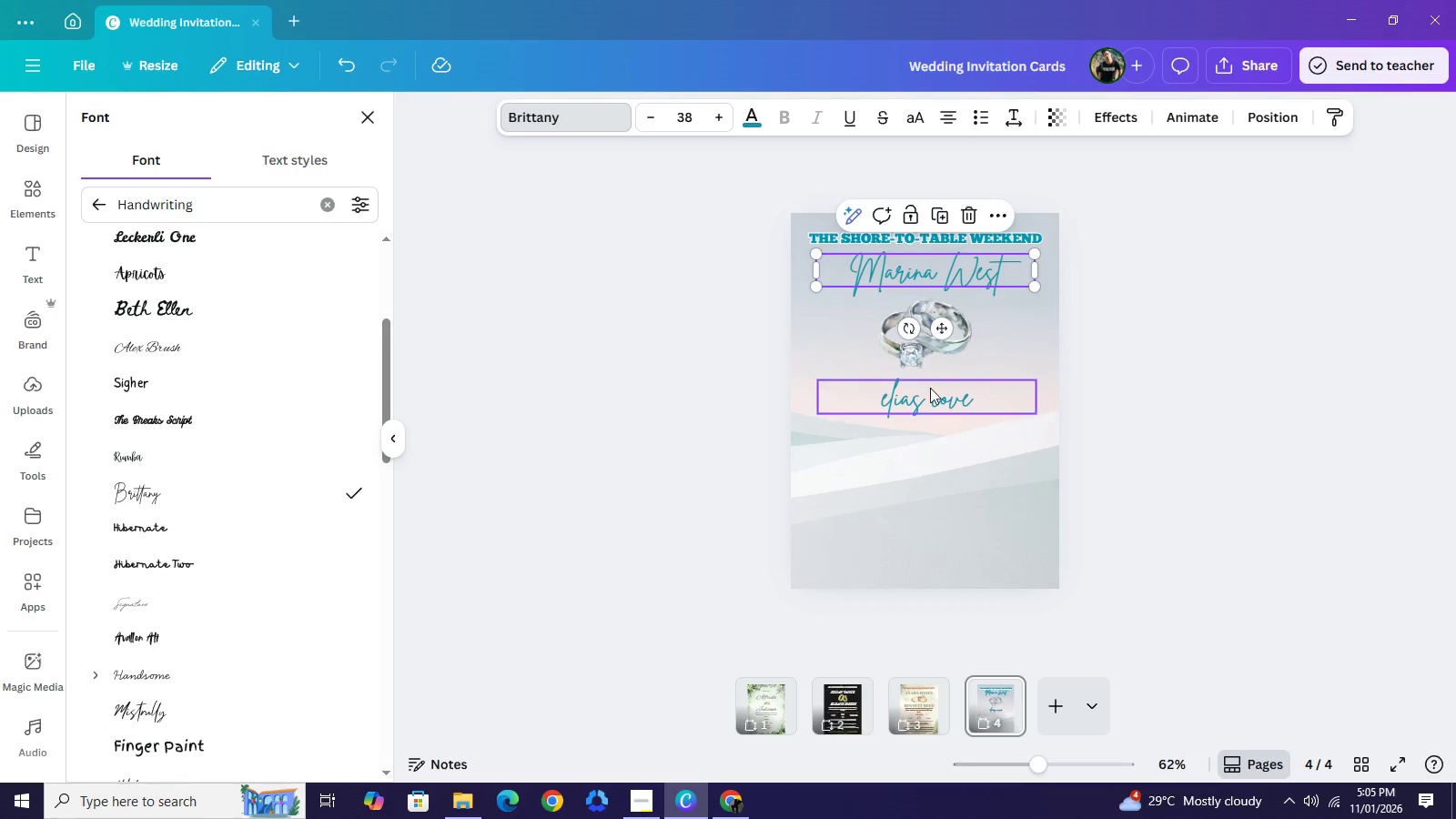 
left_click([930, 393])
 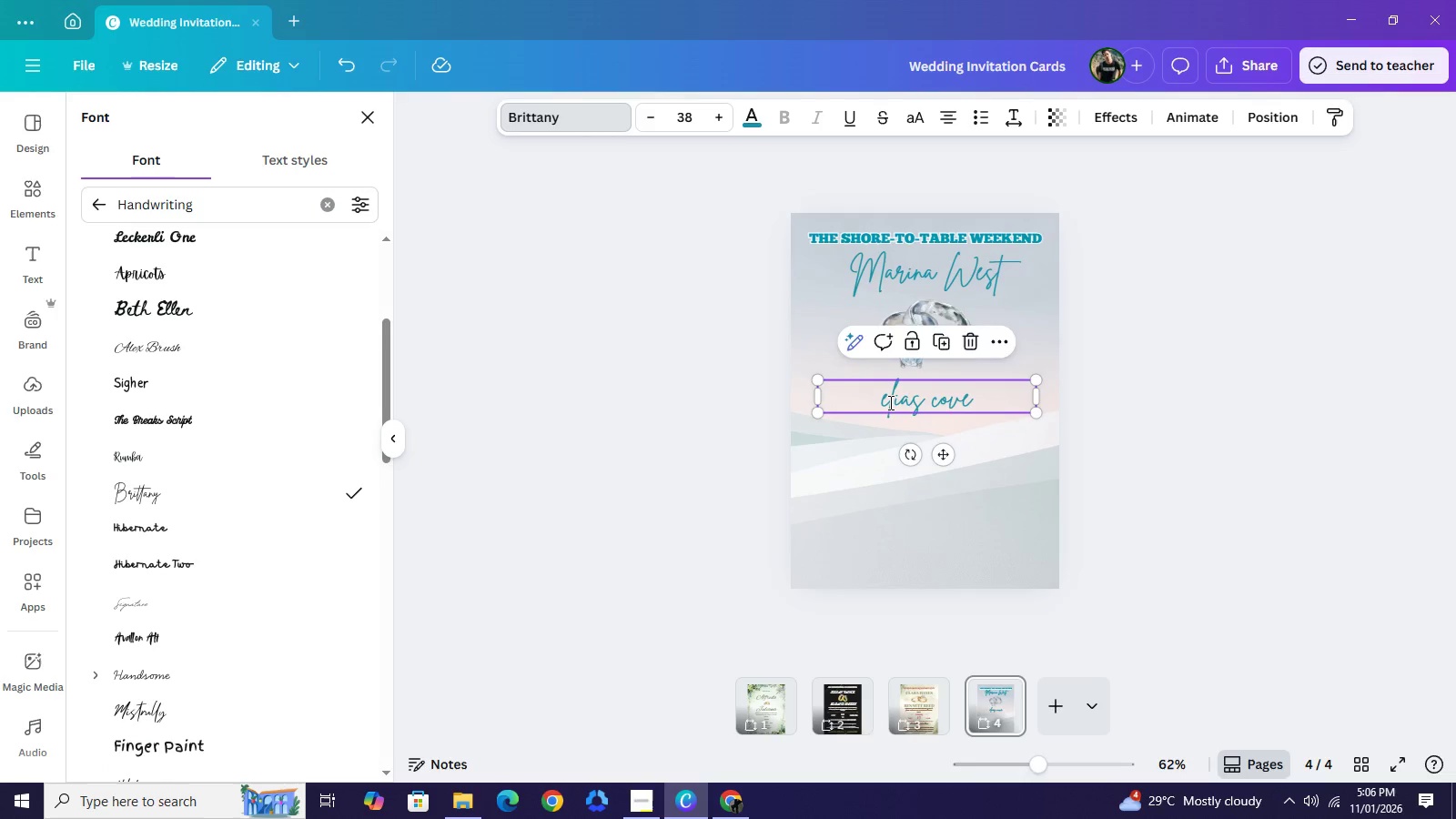 
left_click([889, 402])
 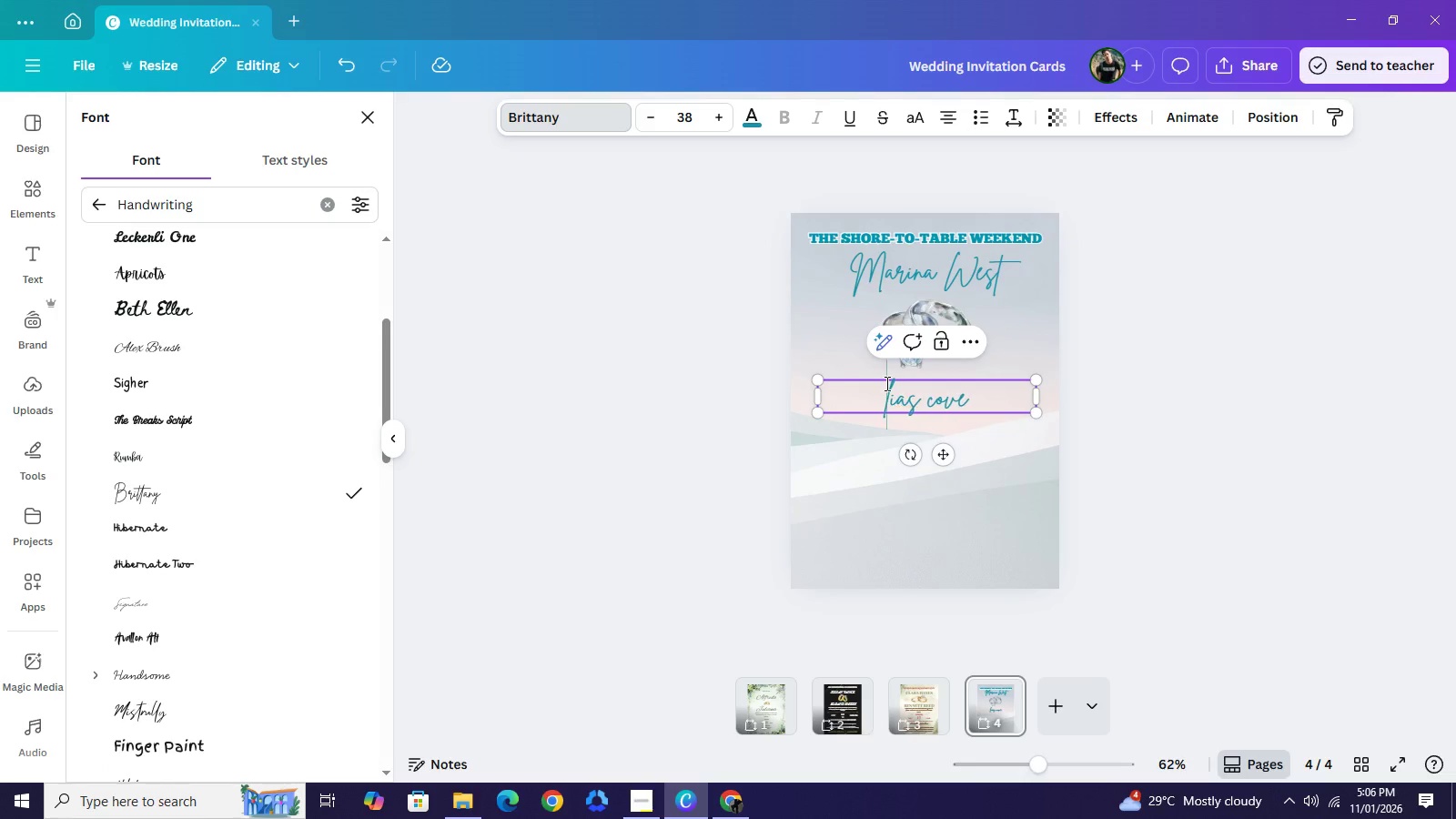 
key(Backspace)
 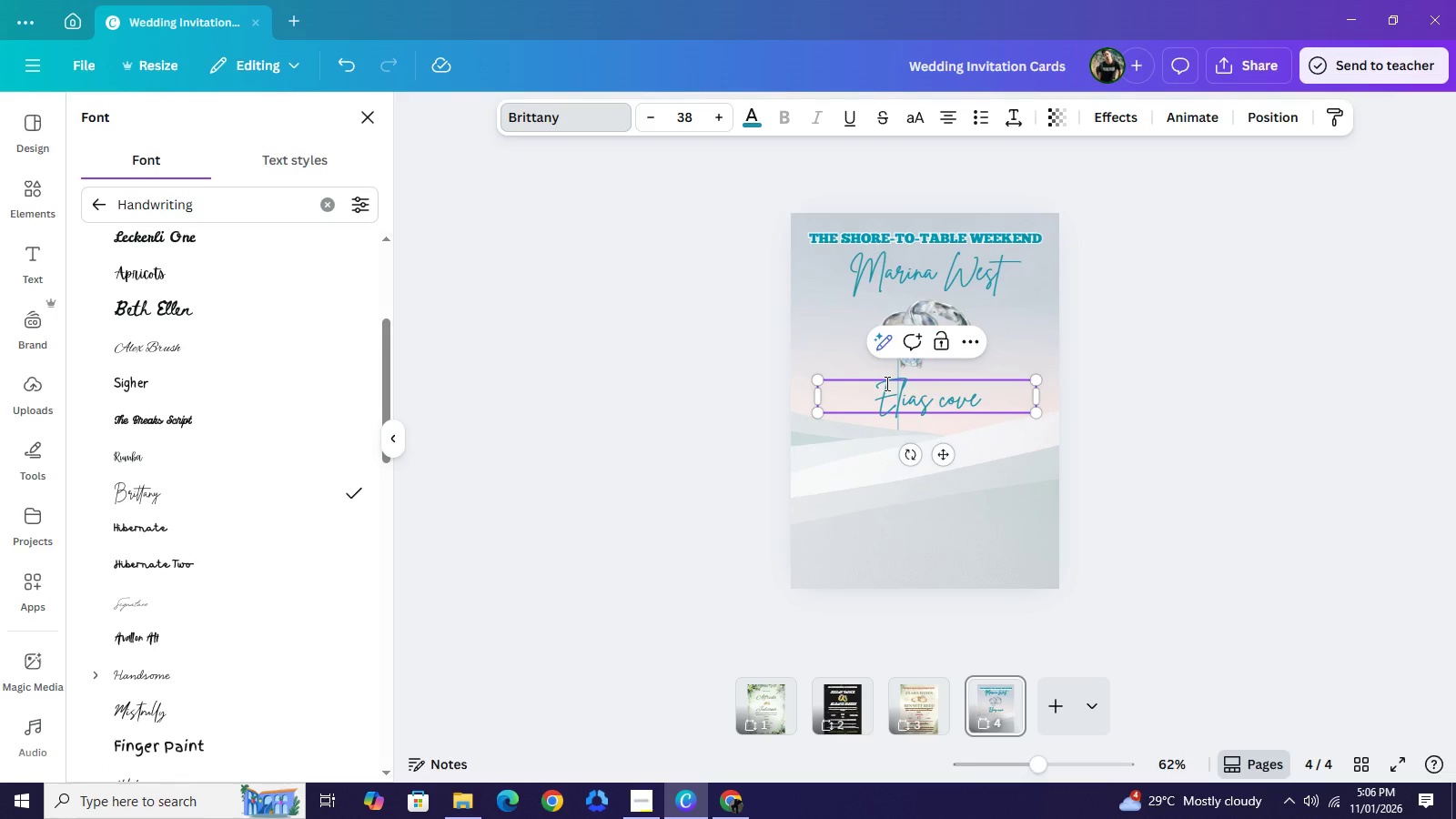 
key(Shift+ShiftLeft)
 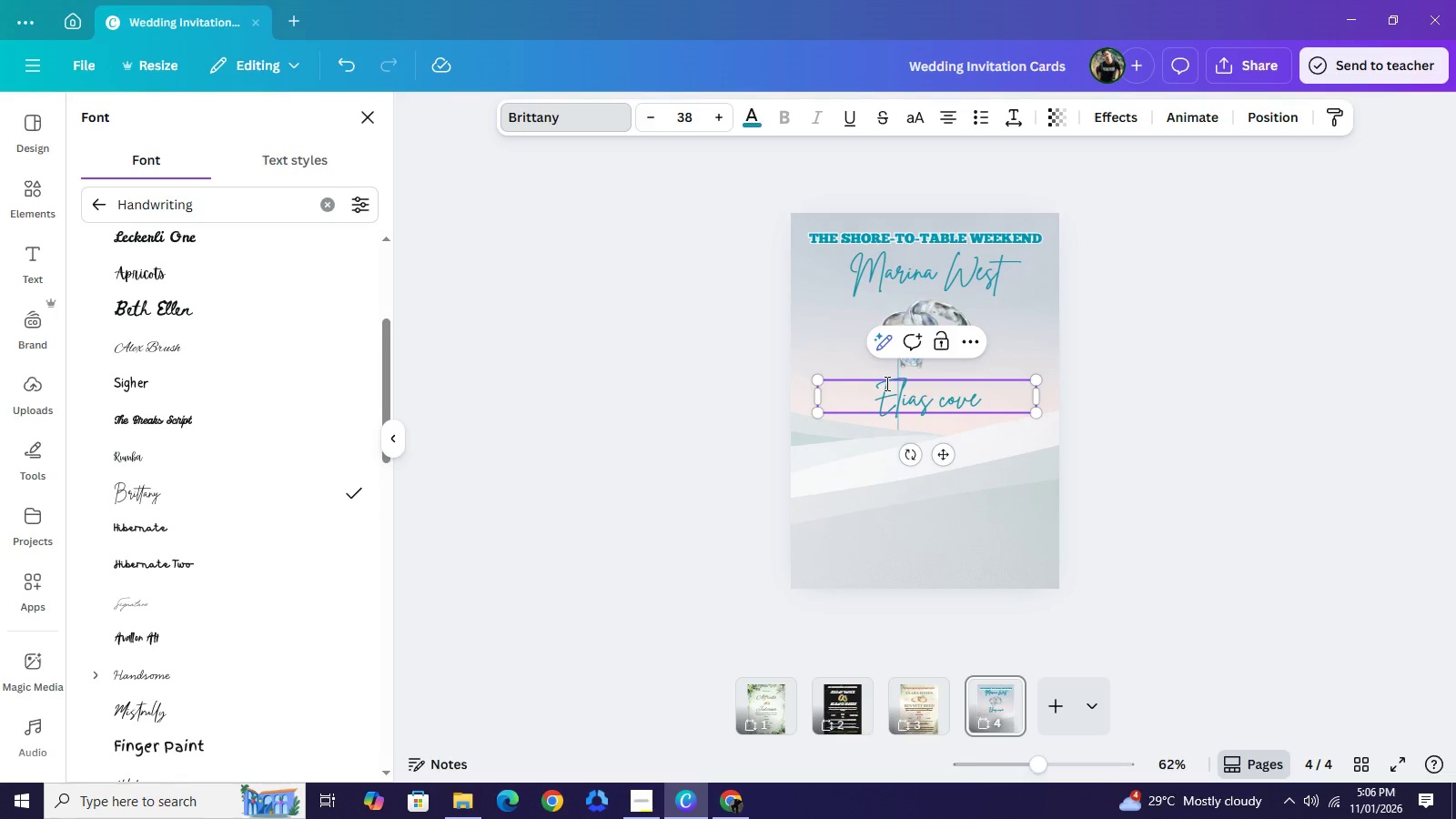 
key(Shift+E)
 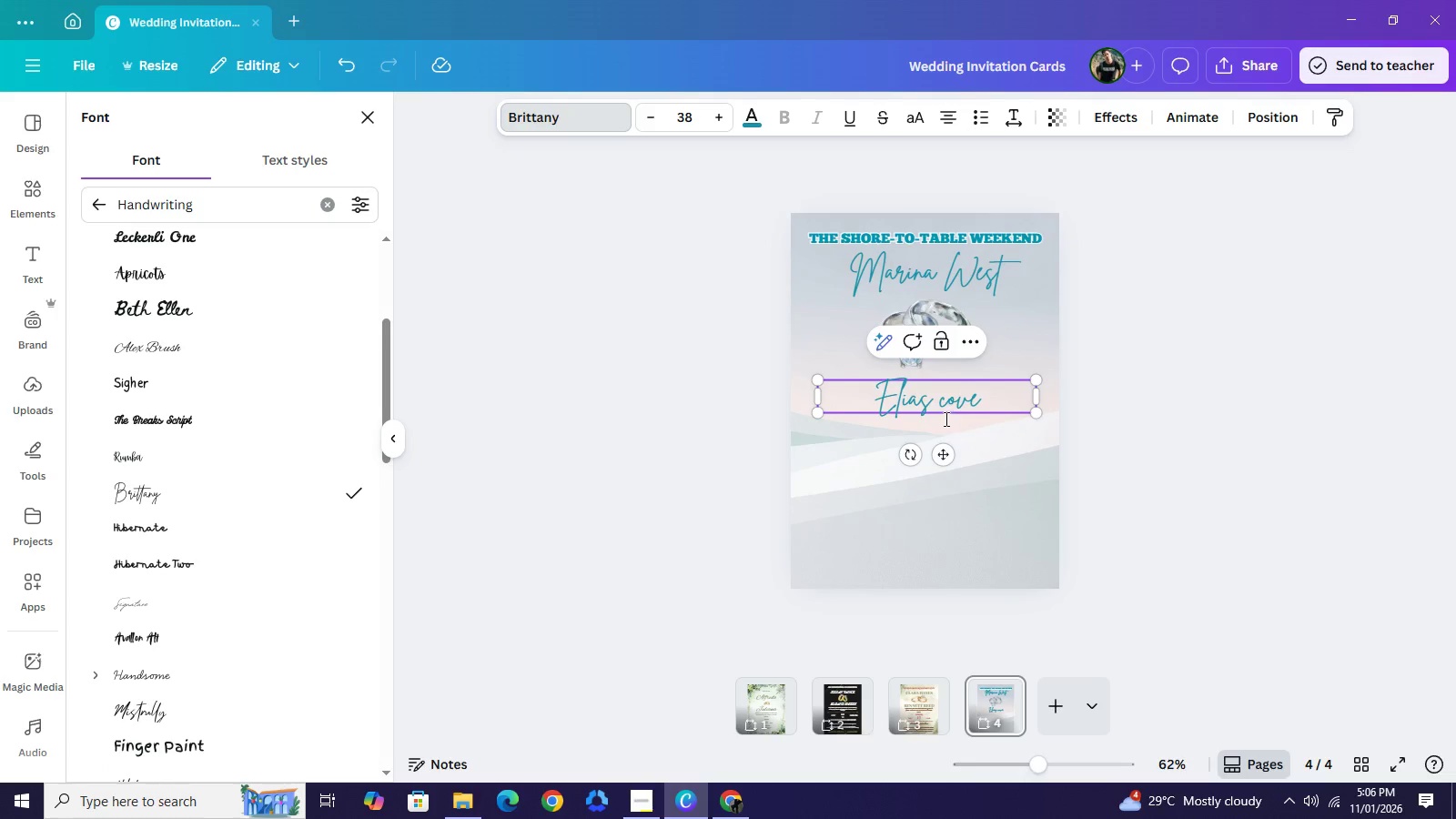 
left_click([950, 410])
 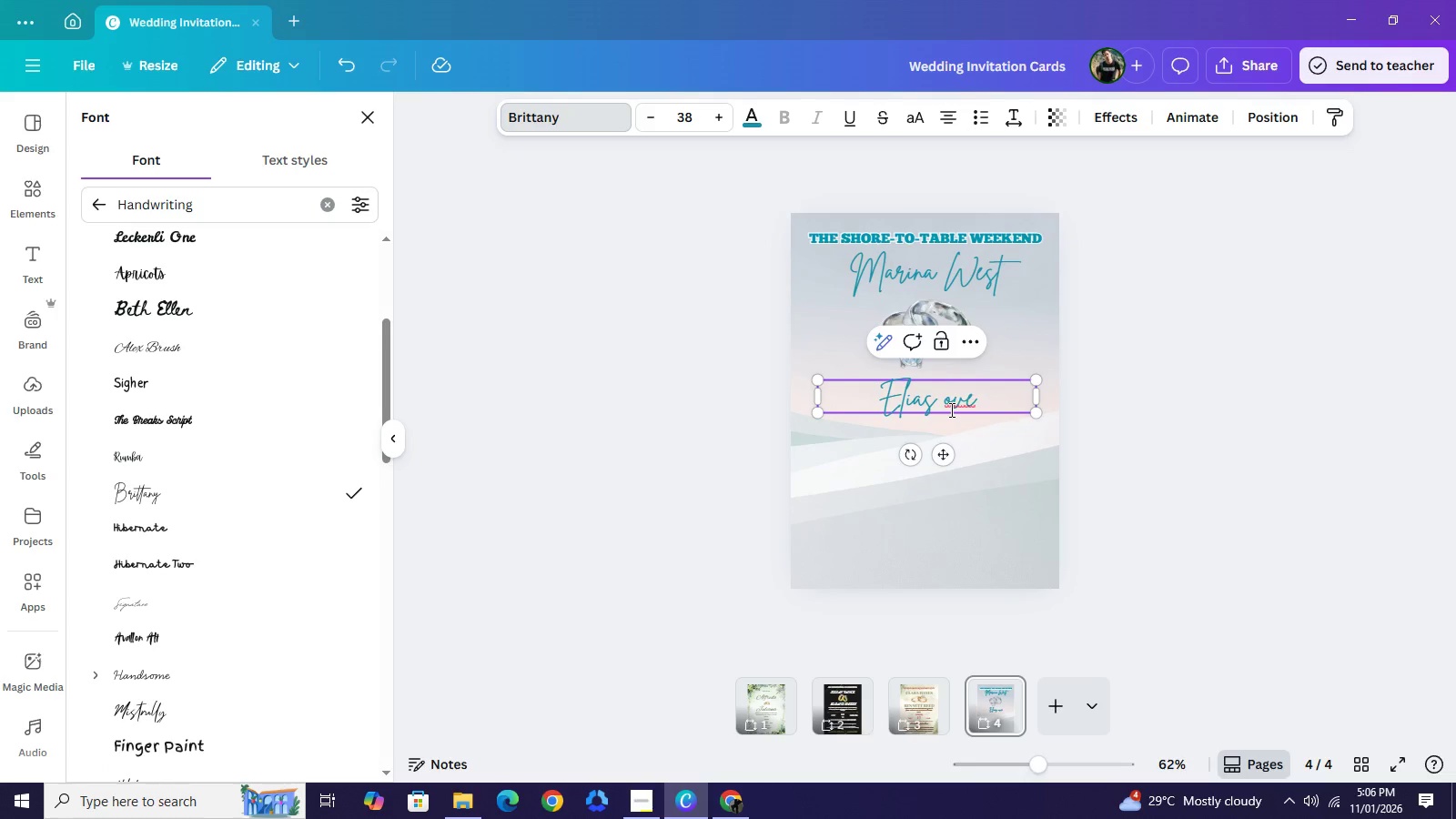 
key(Backspace)
 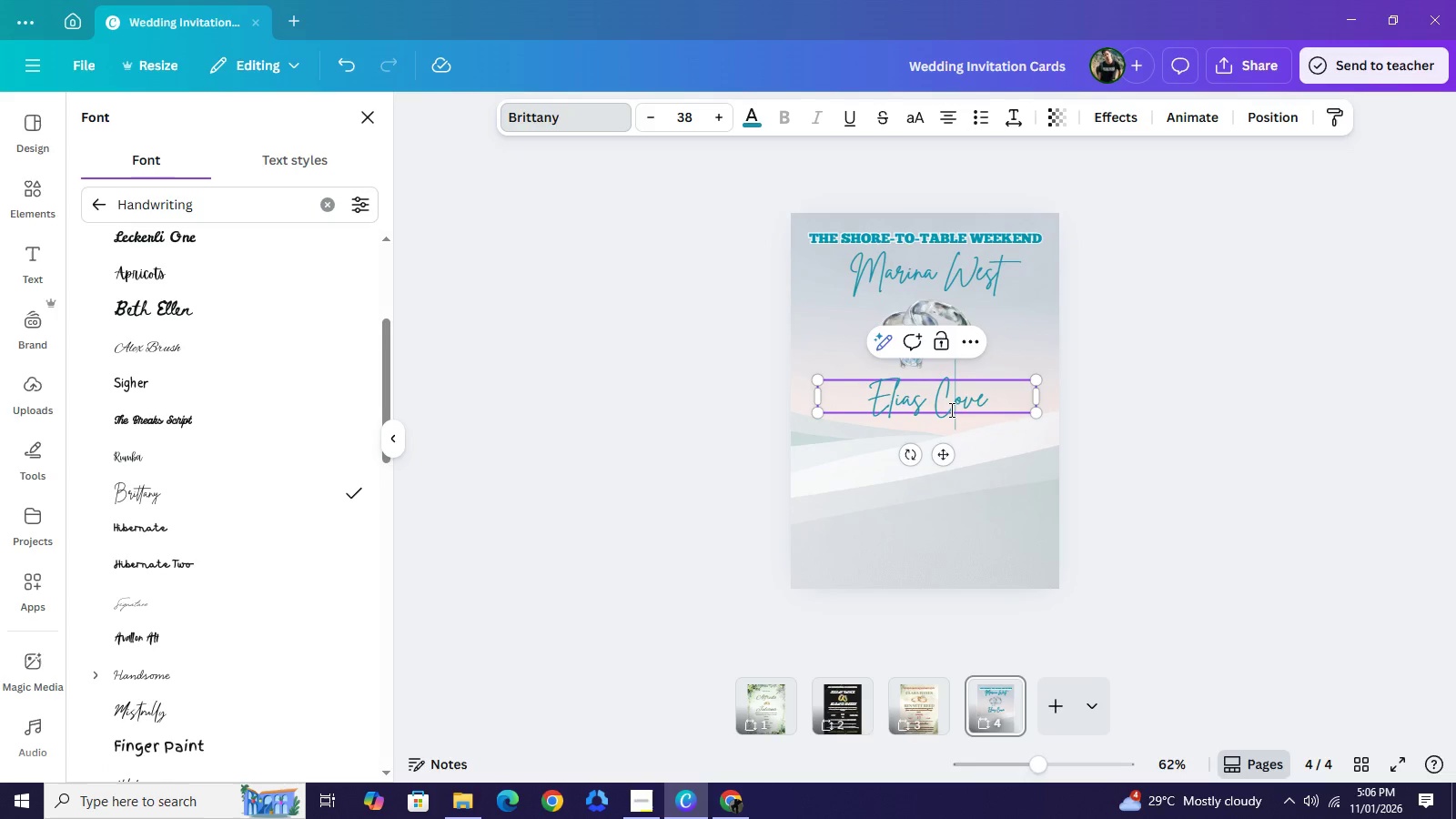 
key(Shift+C)
 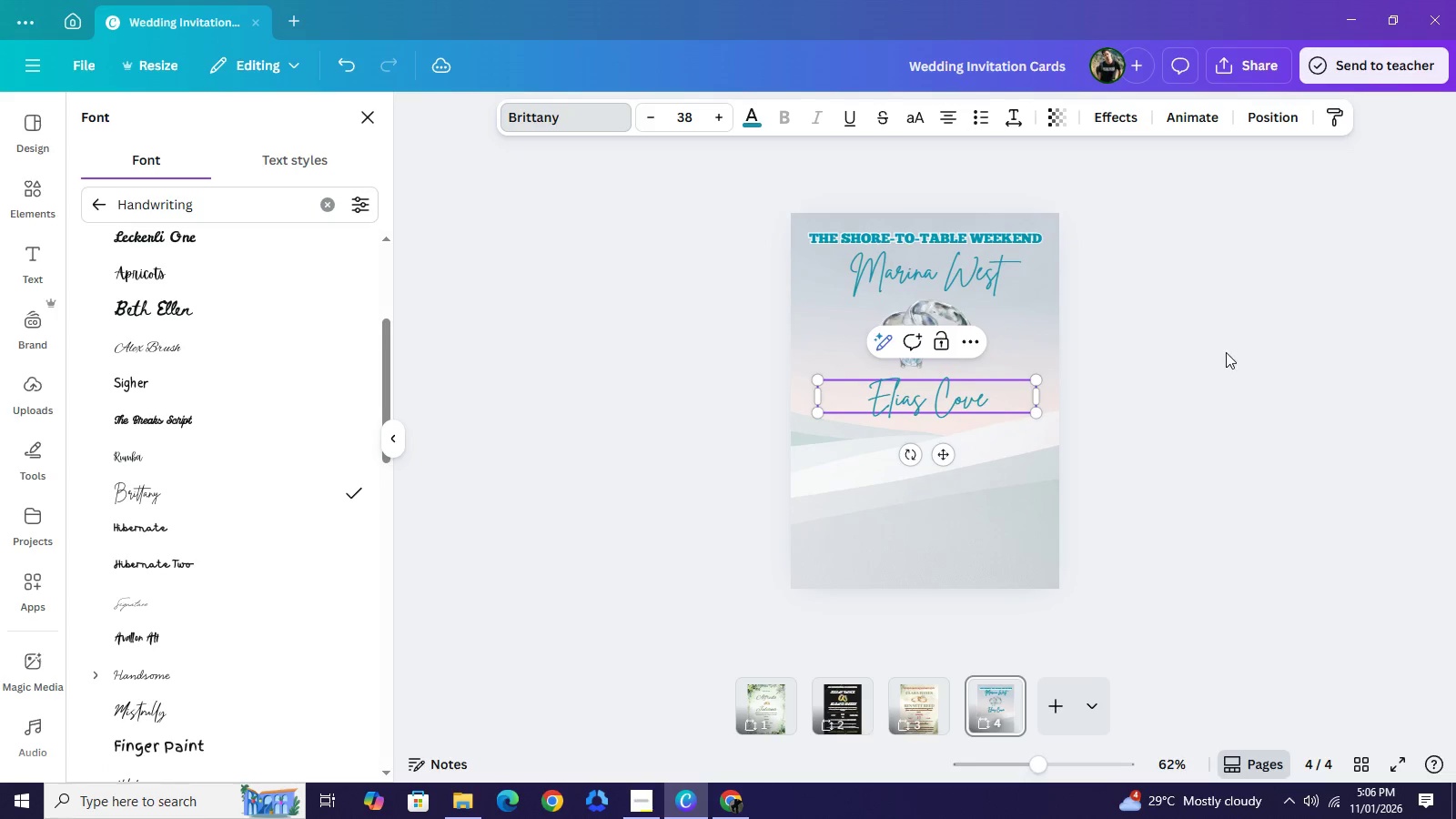 
left_click([1218, 367])
 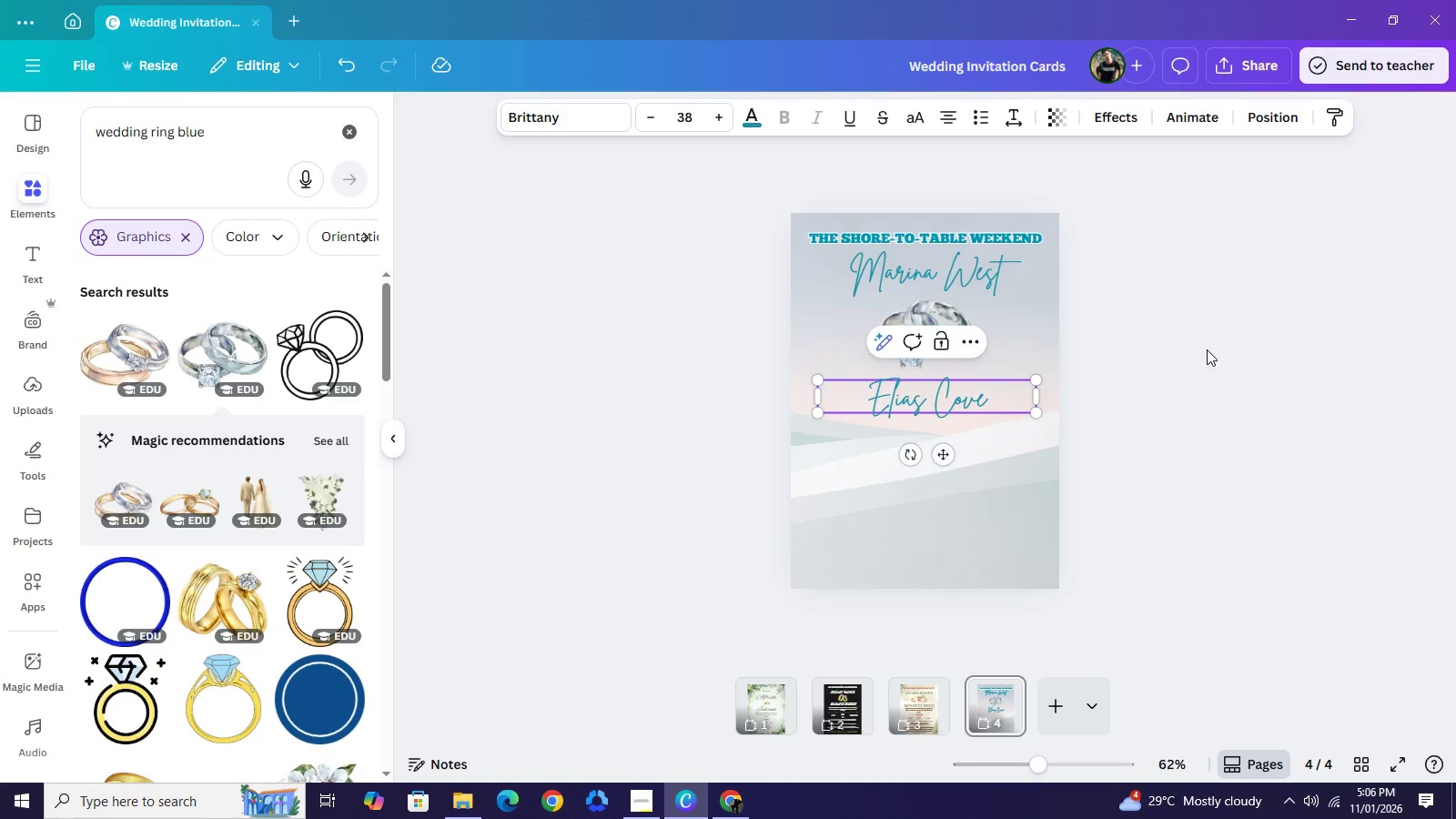 
left_click([1207, 349])
 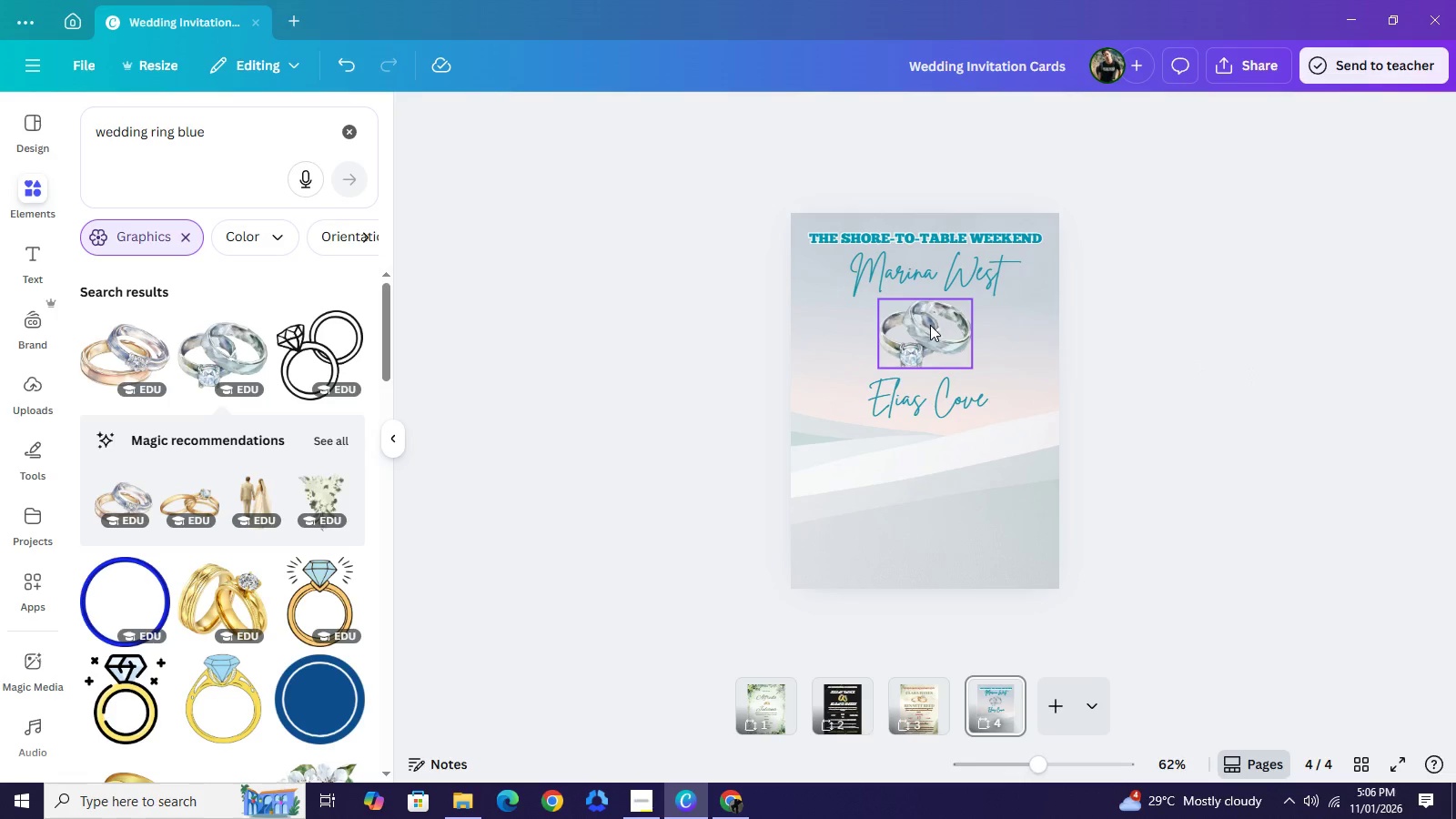 
left_click_drag(start_coordinate=[925, 275], to_coordinate=[925, 288])
 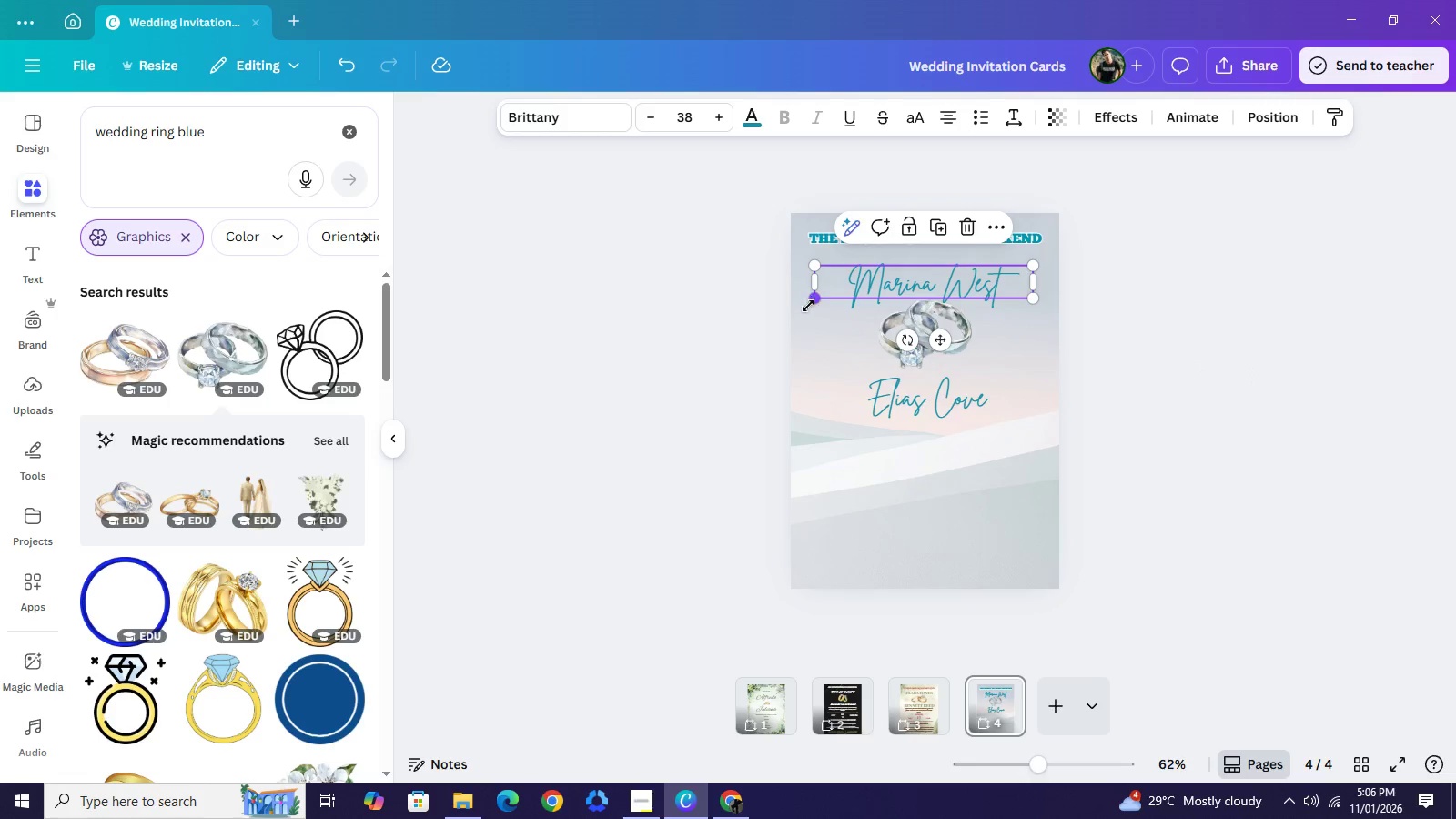 
left_click_drag(start_coordinate=[812, 301], to_coordinate=[789, 329])
 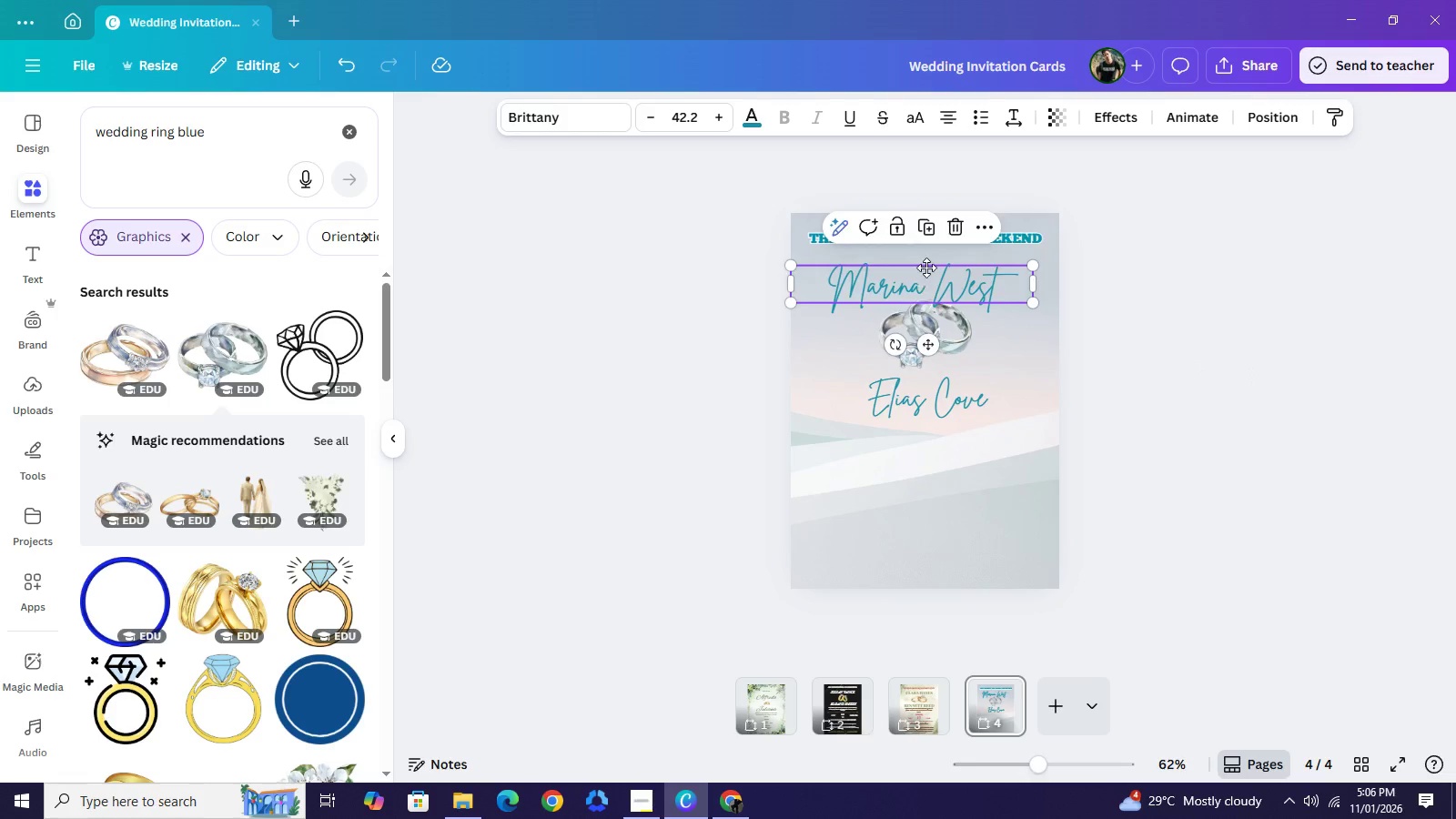 
left_click_drag(start_coordinate=[912, 273], to_coordinate=[923, 268])
 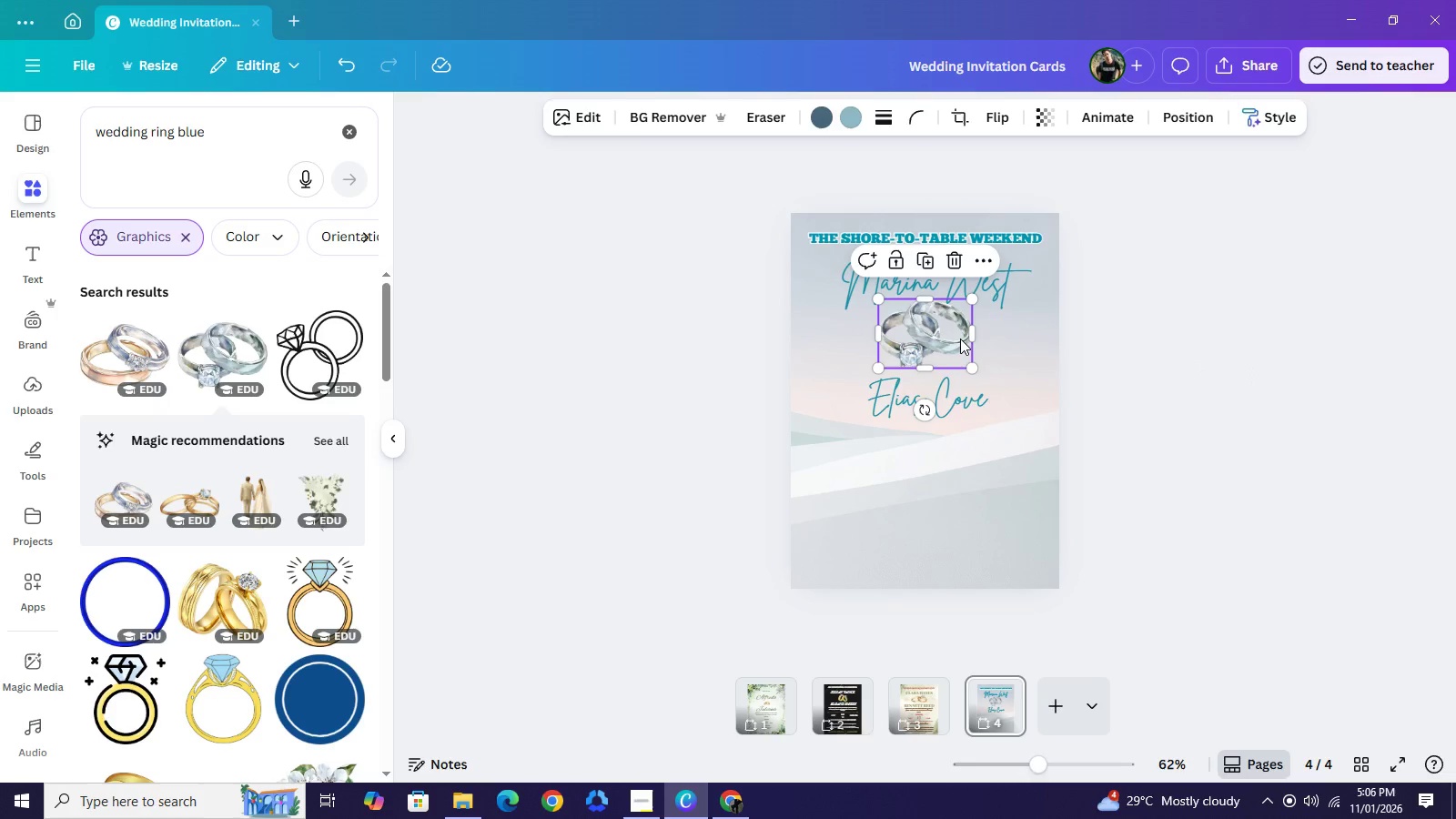 
left_click_drag(start_coordinate=[960, 339], to_coordinate=[960, 346])
 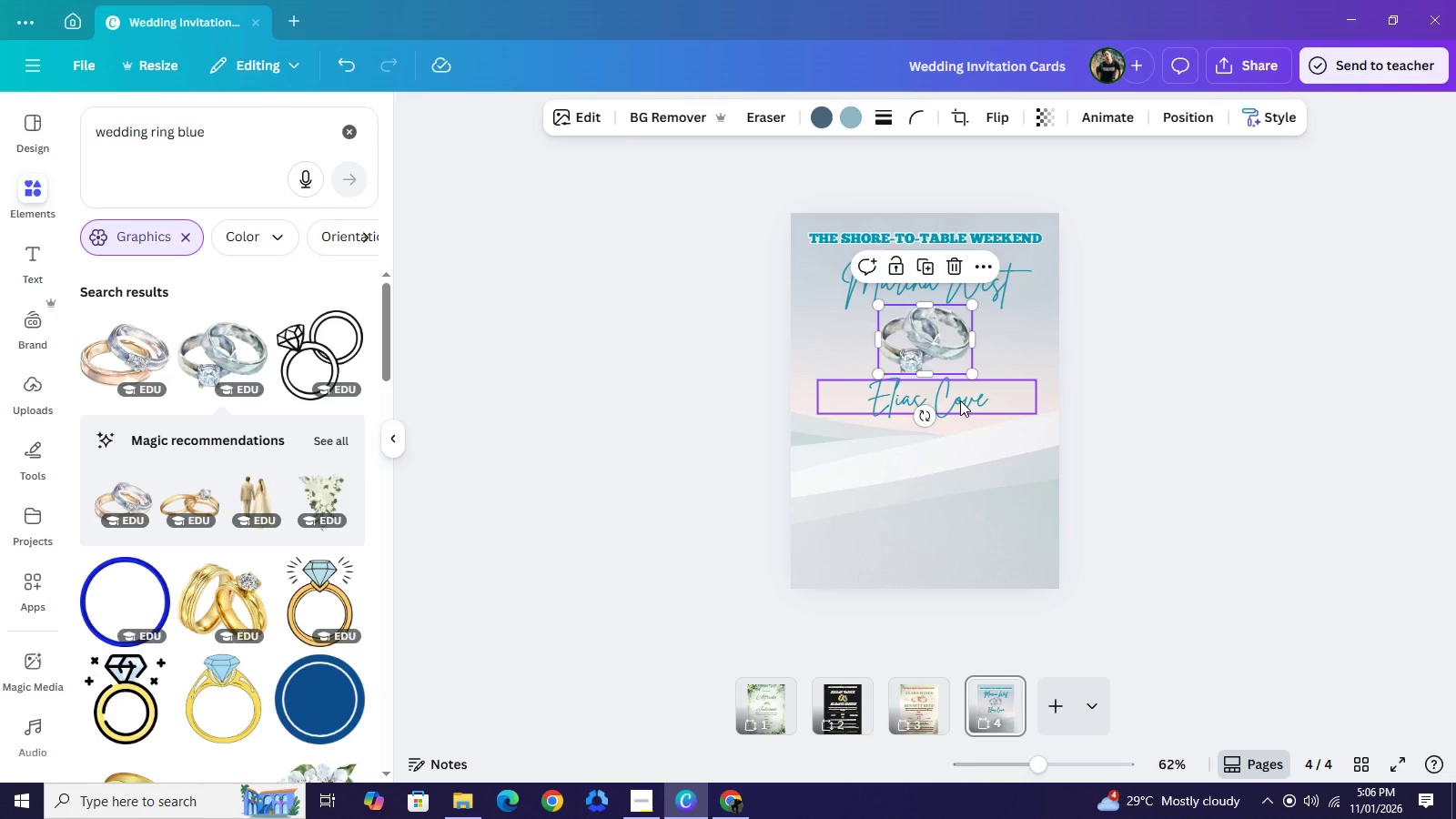 
left_click_drag(start_coordinate=[962, 400], to_coordinate=[949, 404])
 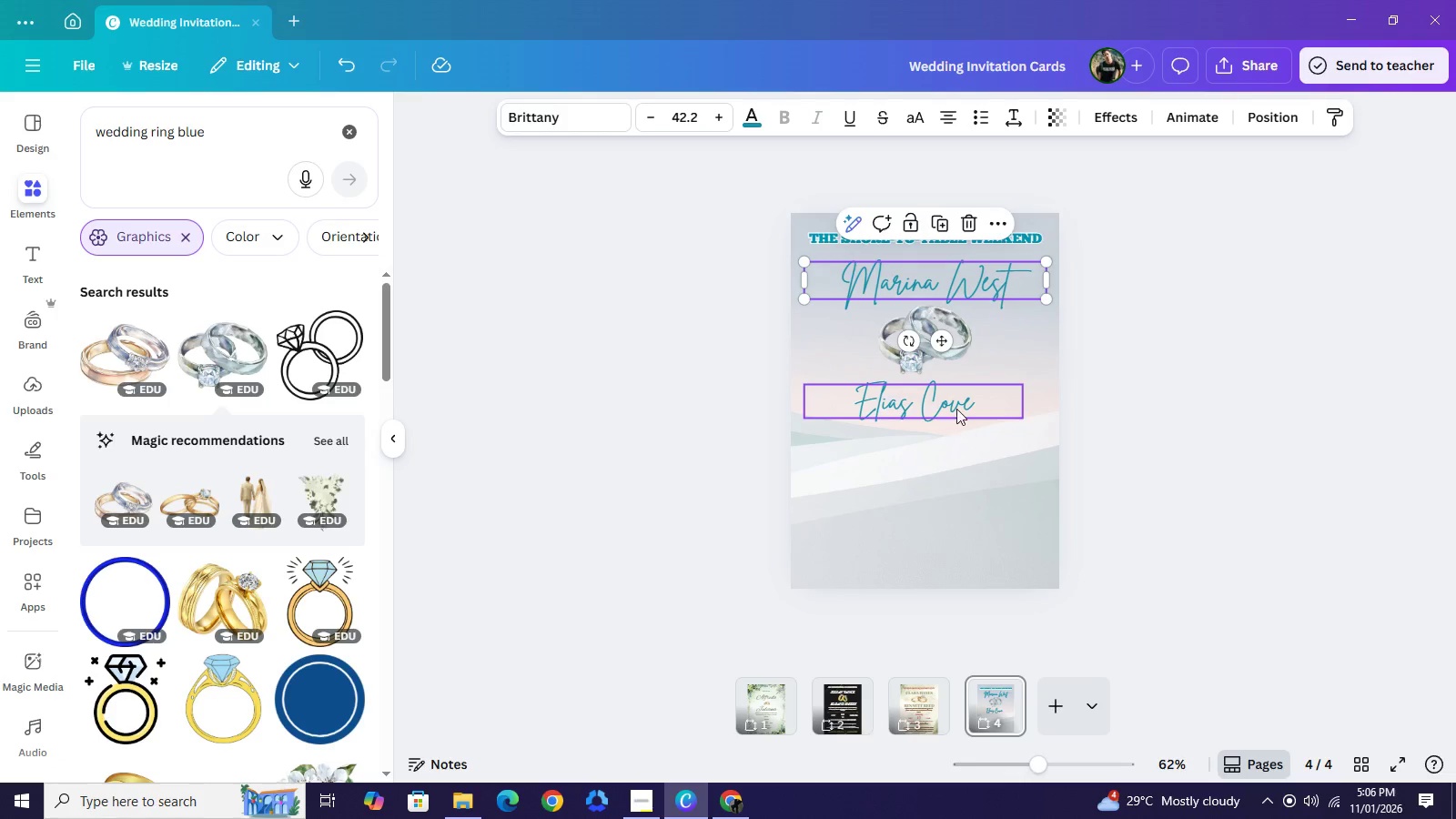 
left_click([956, 409])
 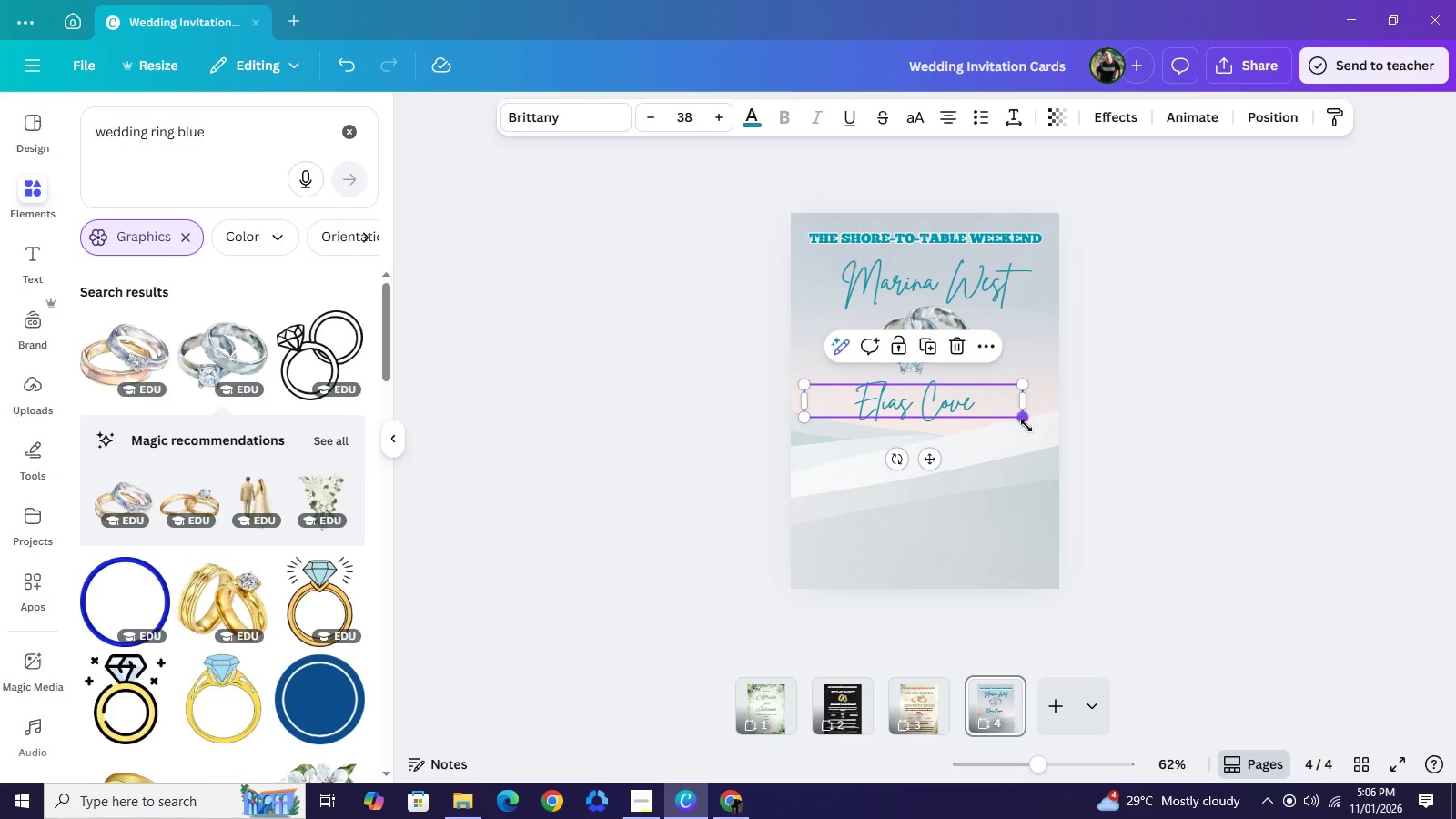 
left_click_drag(start_coordinate=[1020, 418], to_coordinate=[1036, 435])
 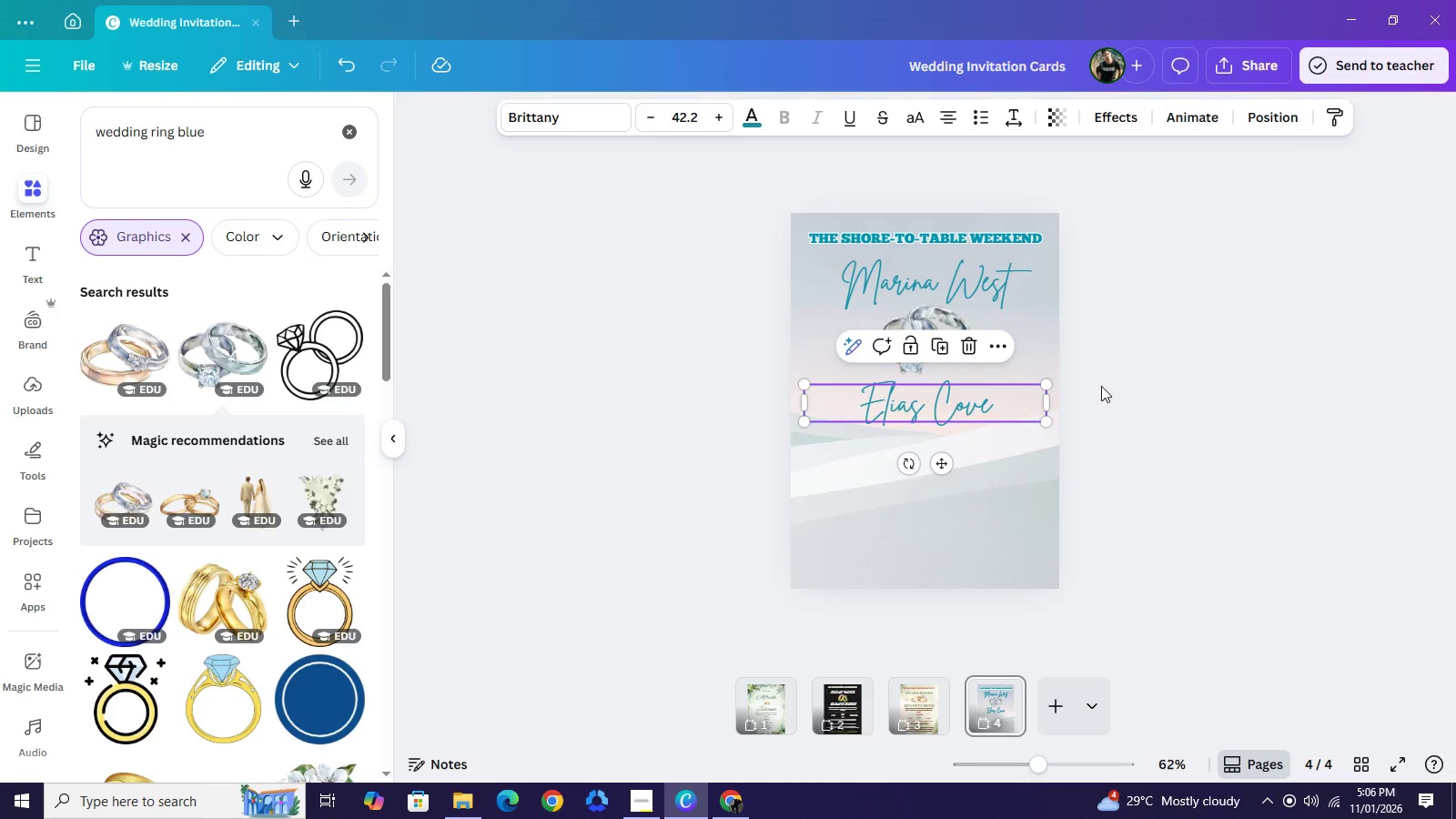 
left_click([1199, 389])
 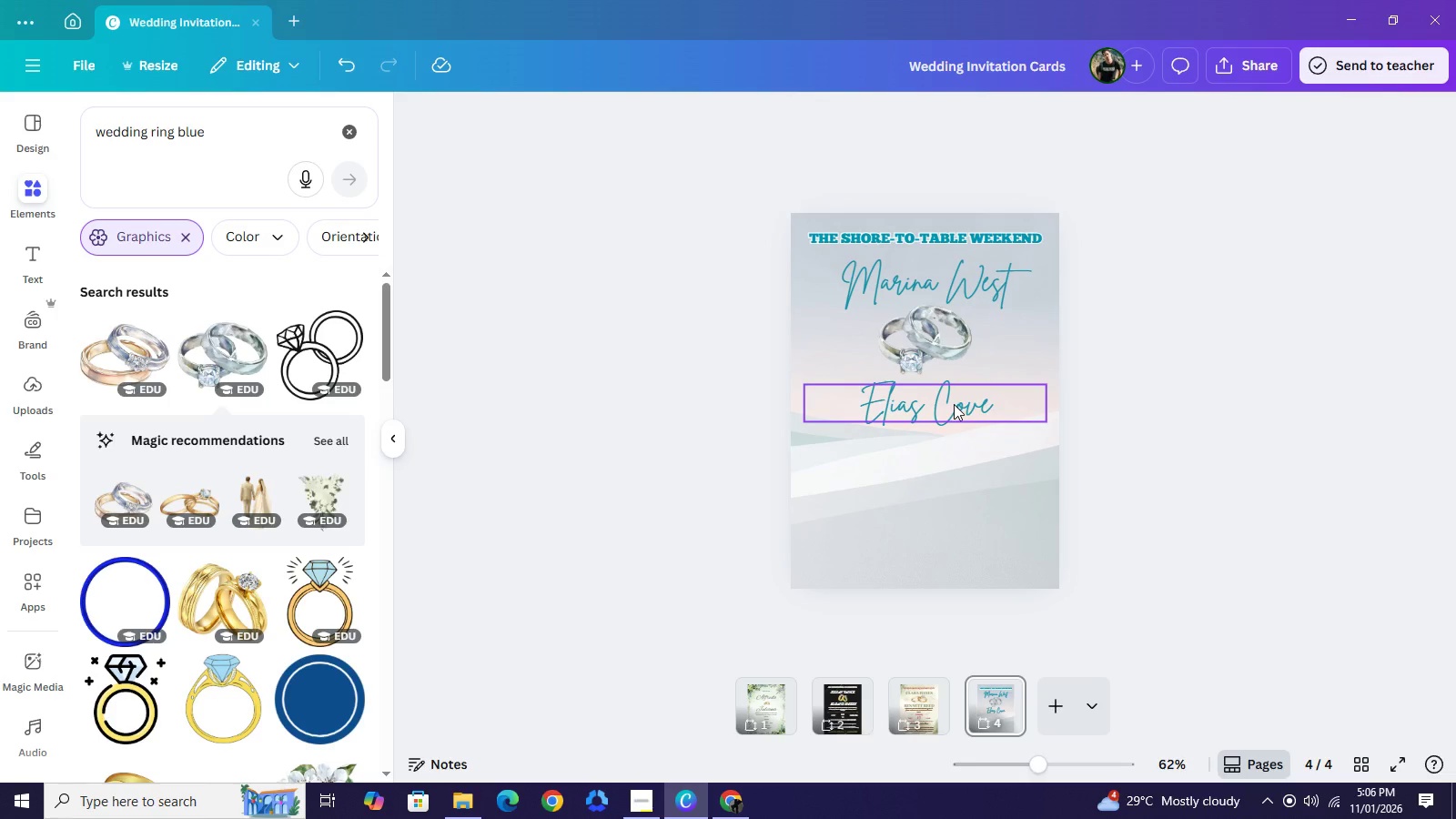 
left_click_drag(start_coordinate=[955, 404], to_coordinate=[952, 398])
 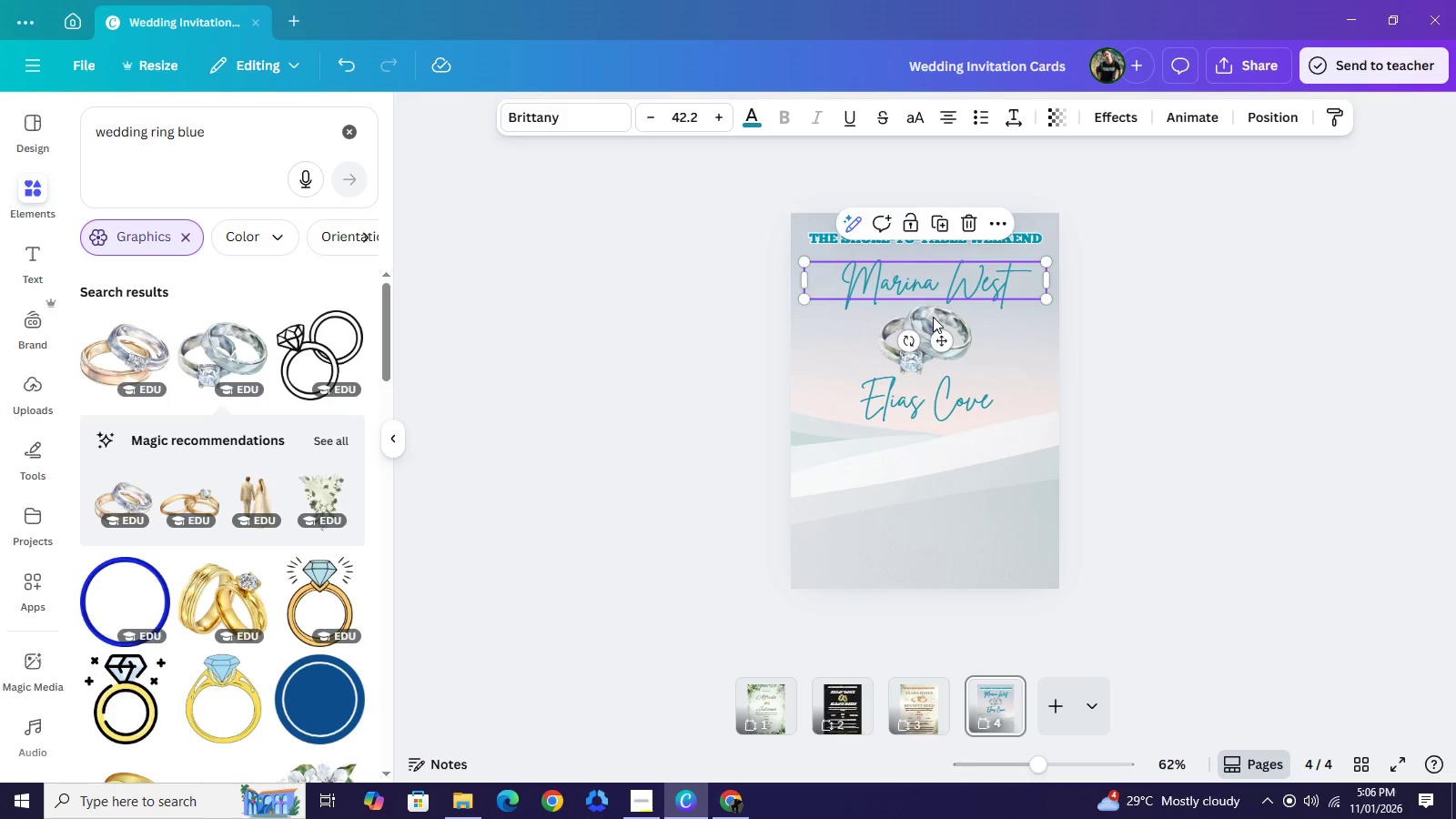 
left_click([933, 317])
 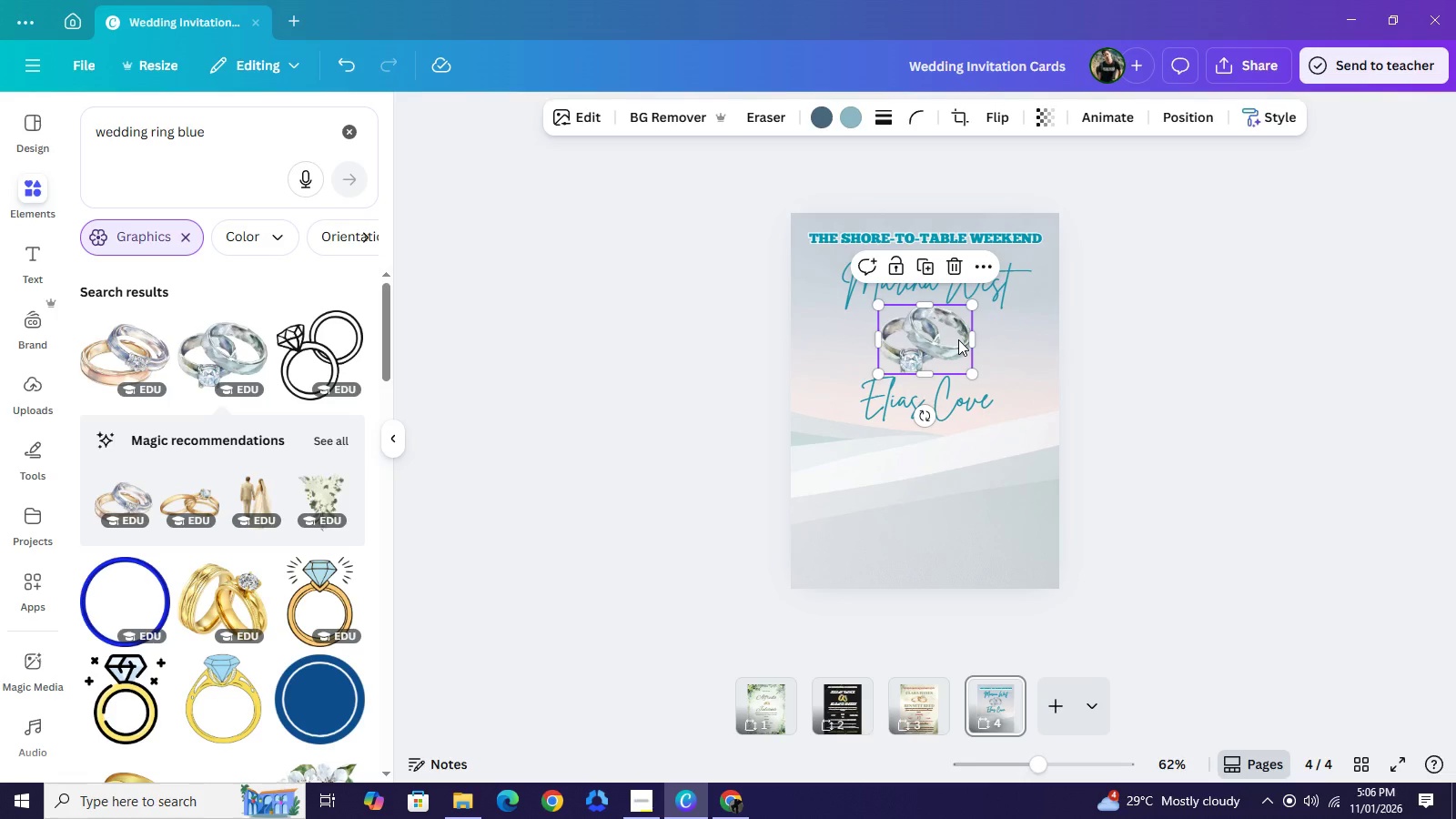 
key(Backspace)
 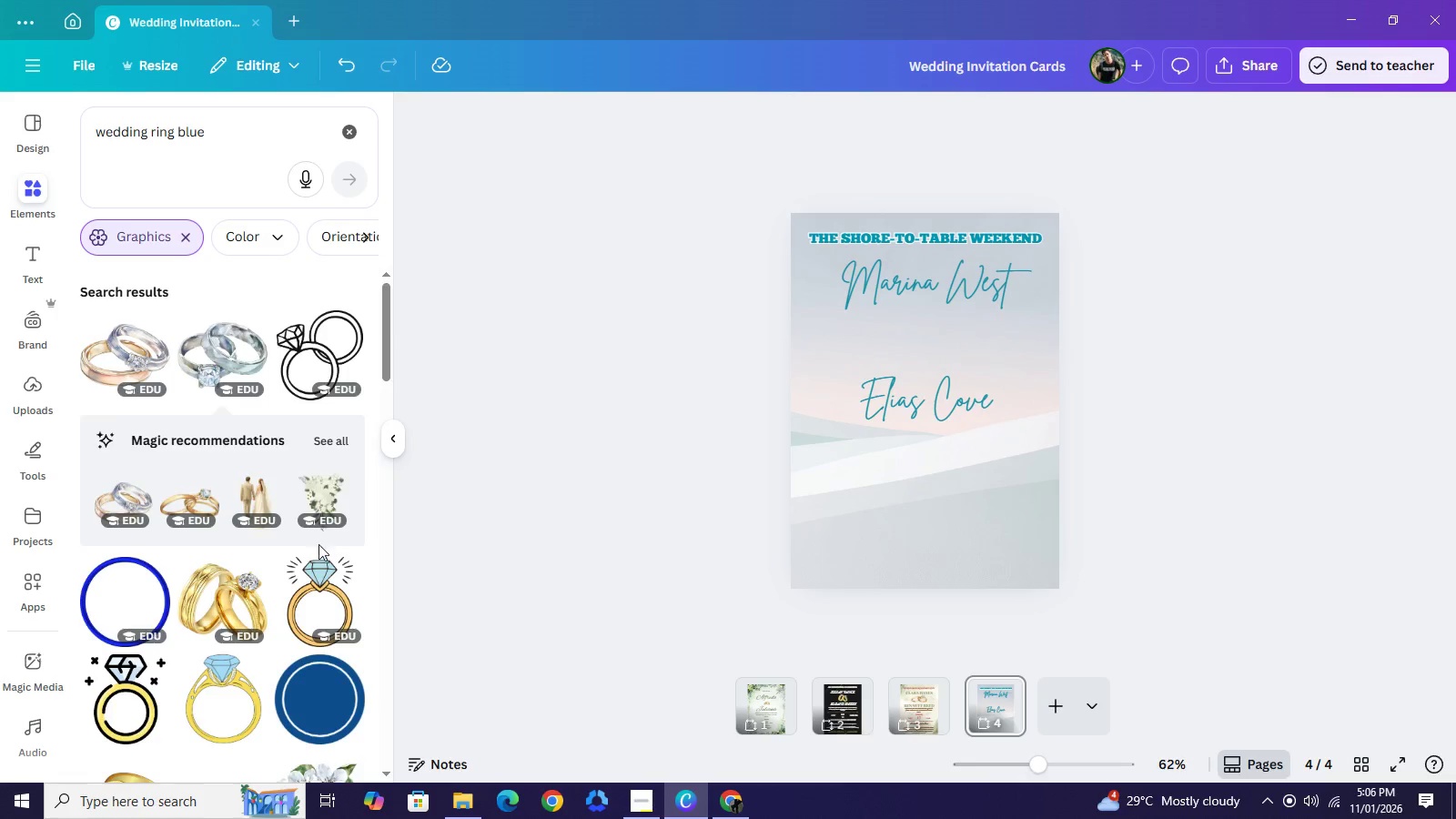 
scroll: coordinate [309, 519], scroll_direction: down, amount: 22.0
 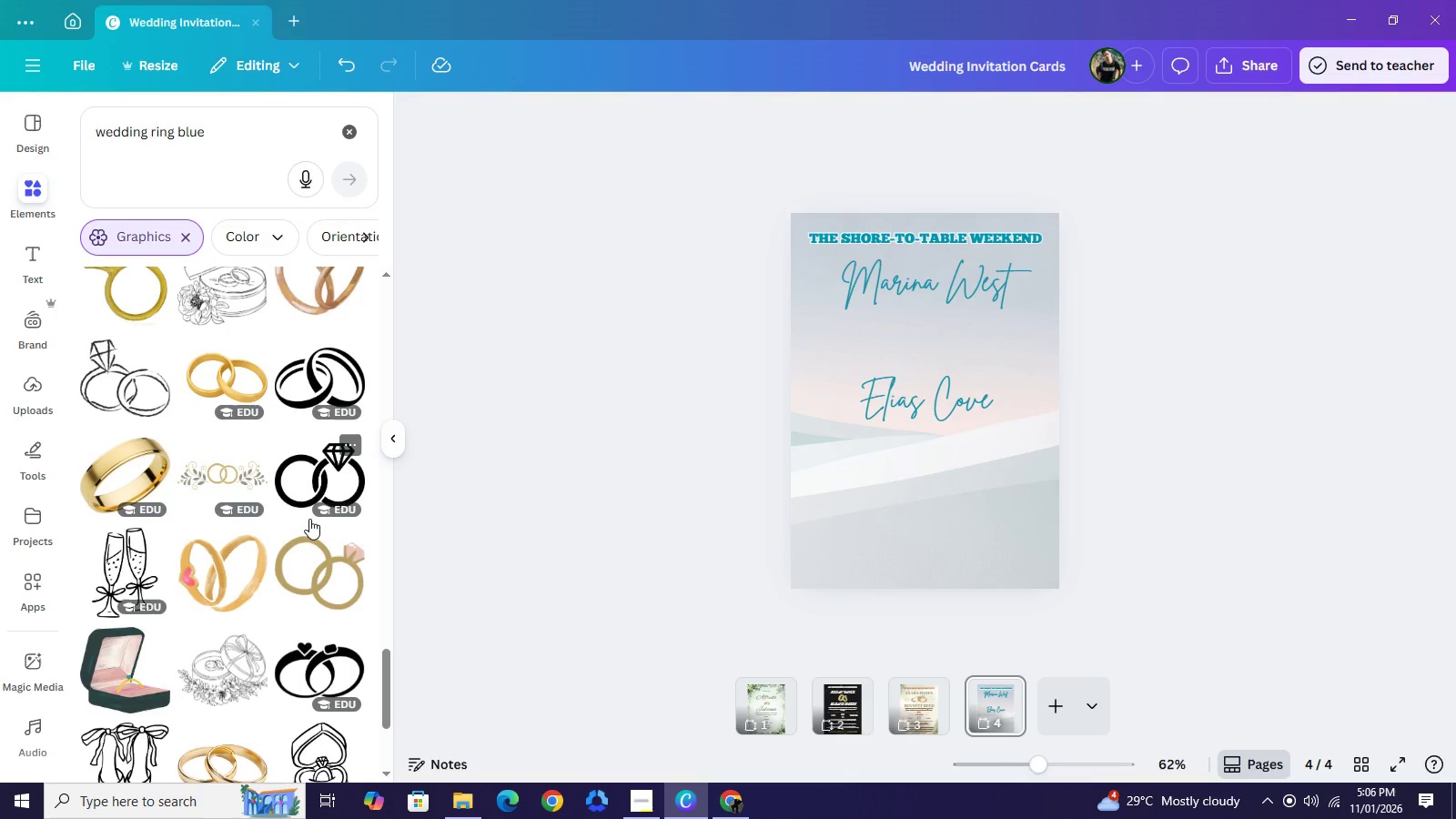 
scroll: coordinate [309, 519], scroll_direction: down, amount: 3.0
 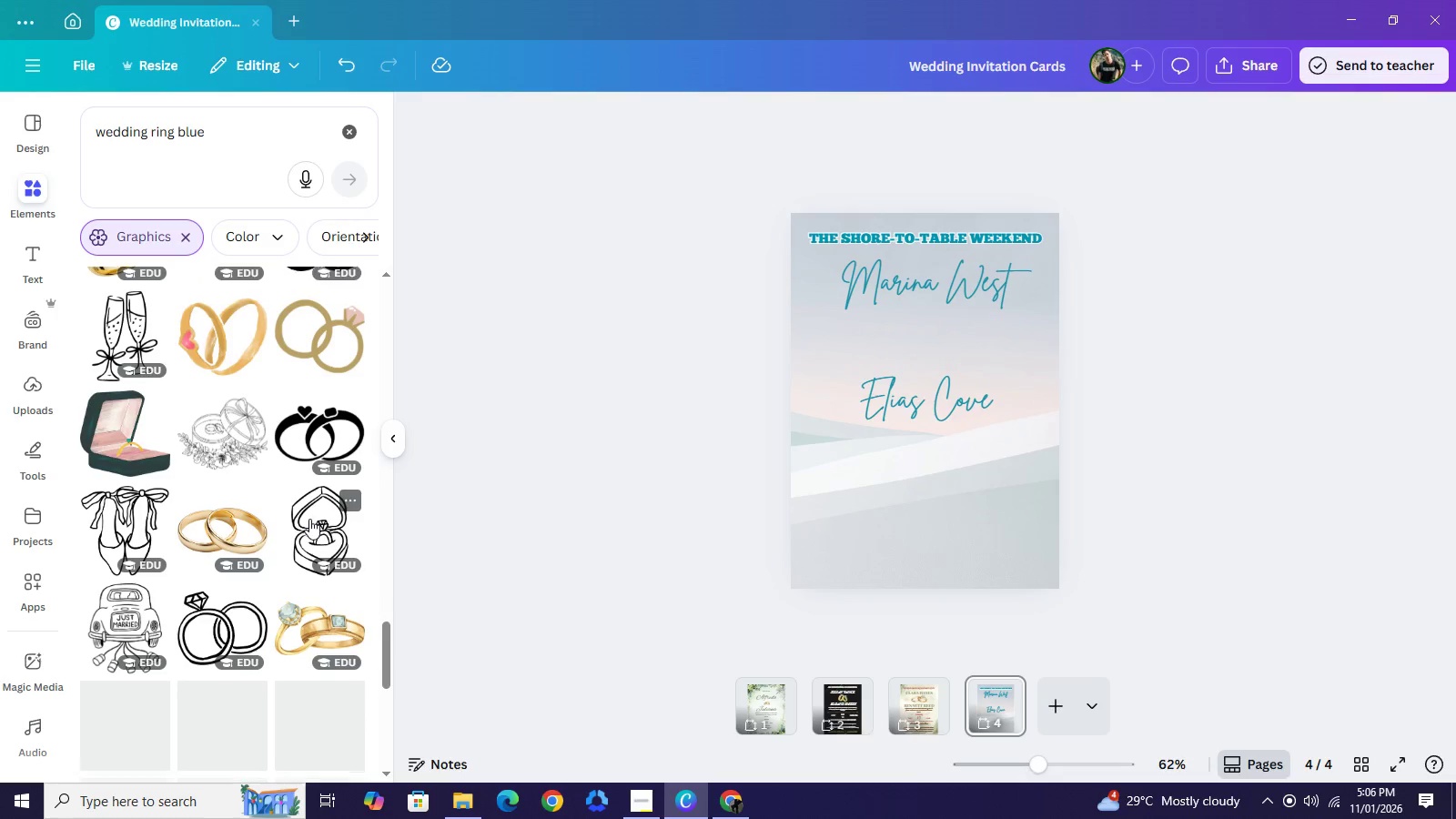 
scroll: coordinate [309, 519], scroll_direction: none, amount: 0.0
 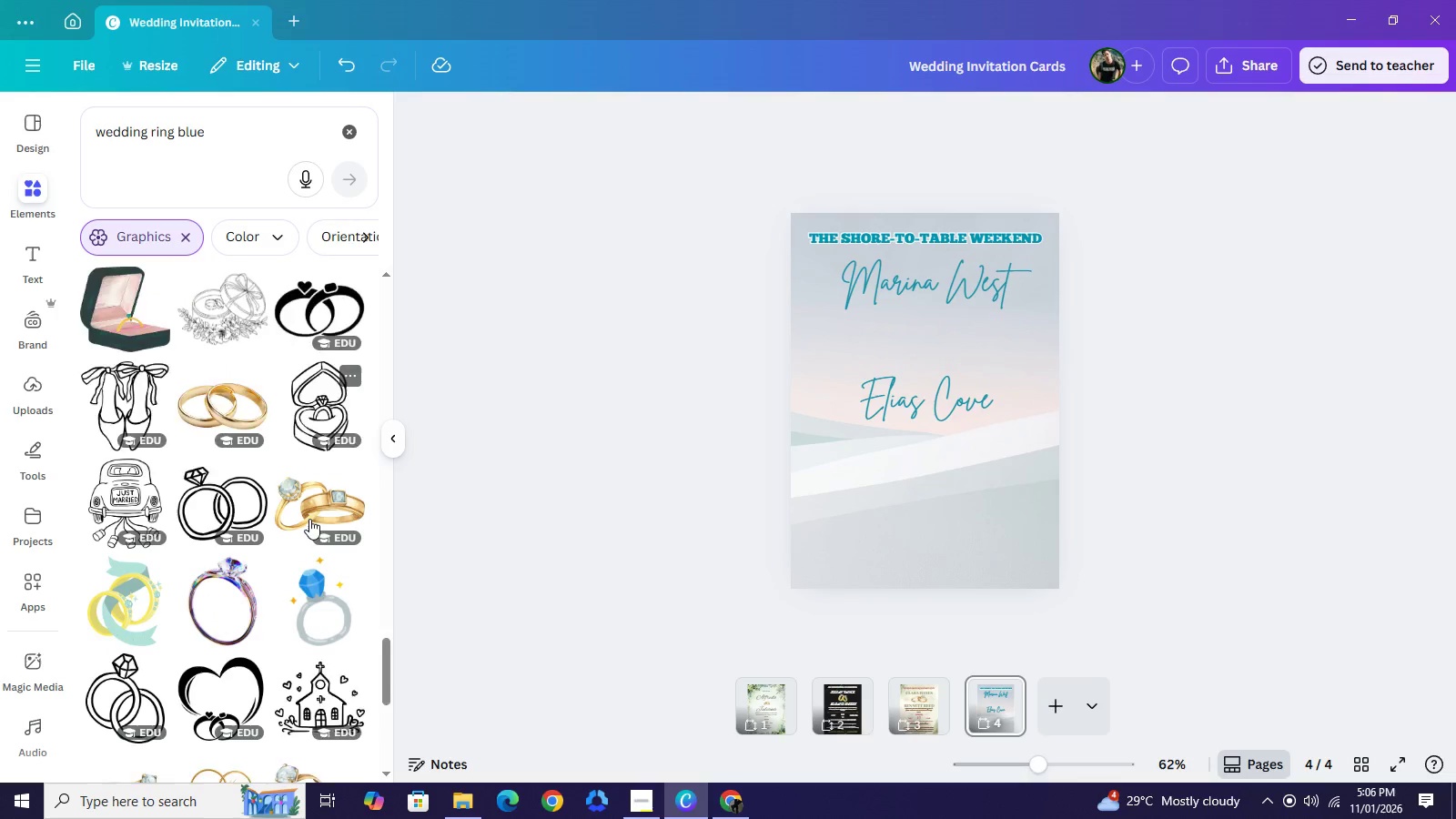 
scroll: coordinate [298, 456], scroll_direction: down, amount: 11.0
 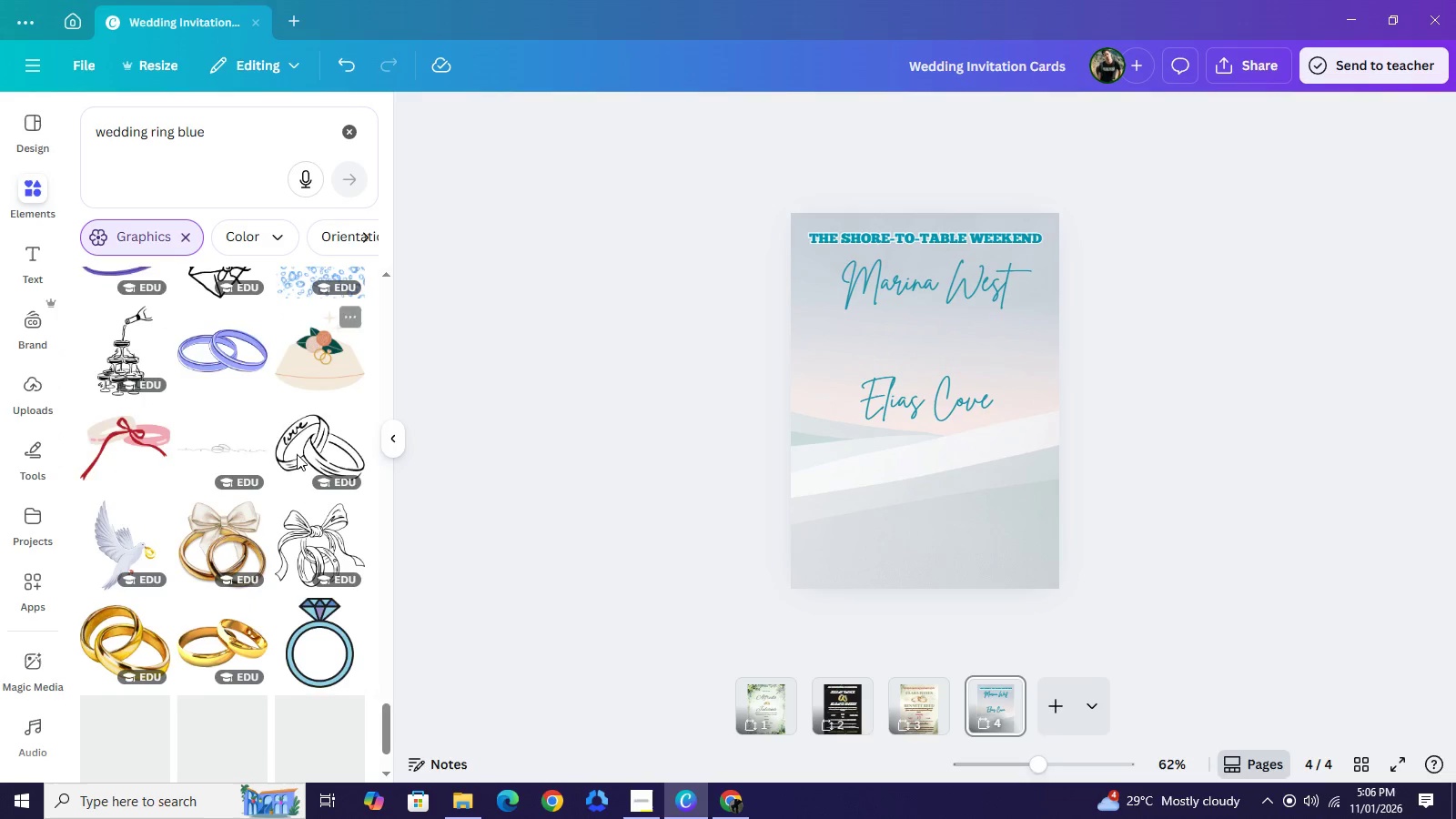 
scroll: coordinate [297, 454], scroll_direction: down, amount: 2.0
 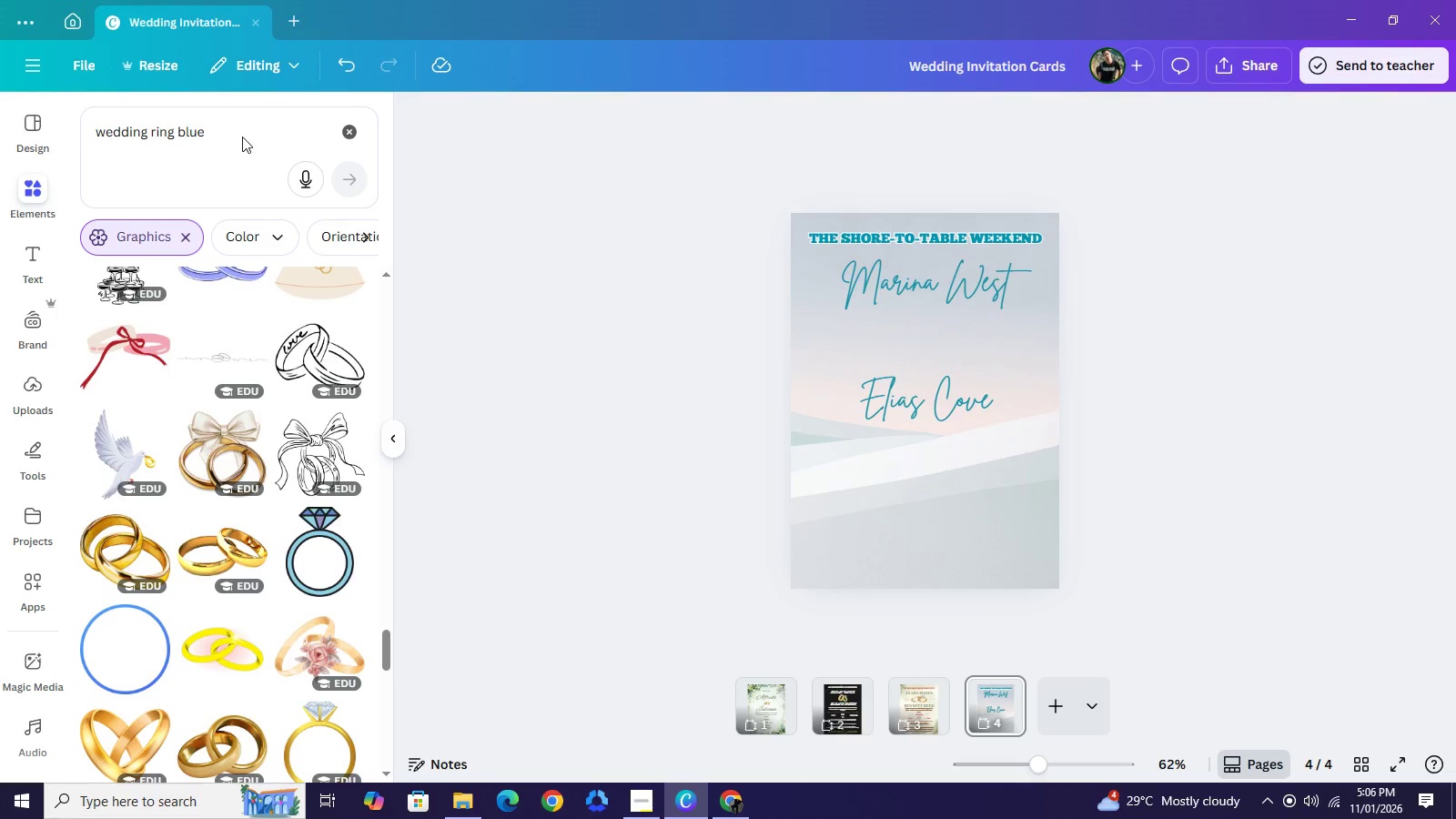 
left_click([228, 131])
 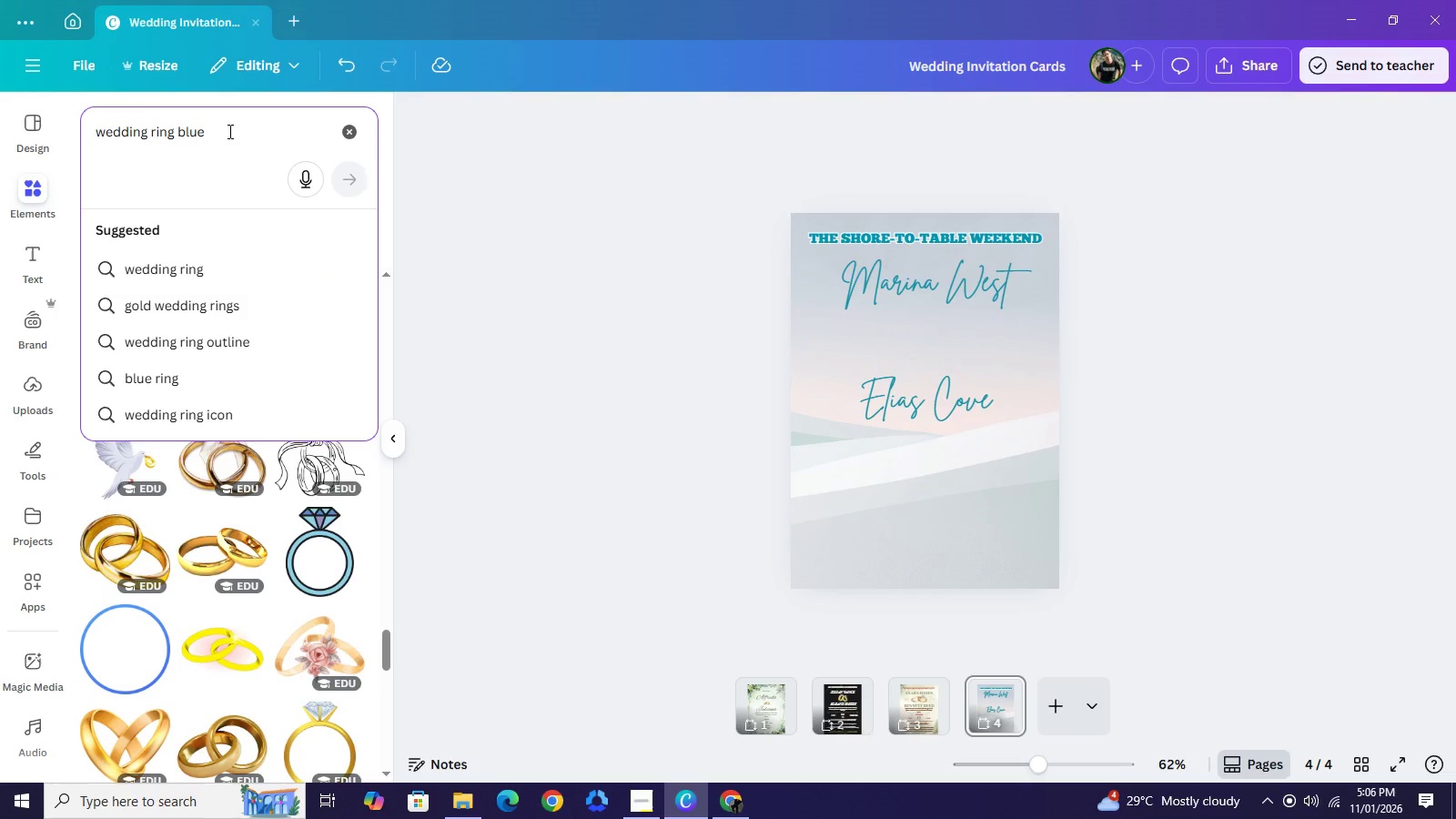 
key(Backspace)
 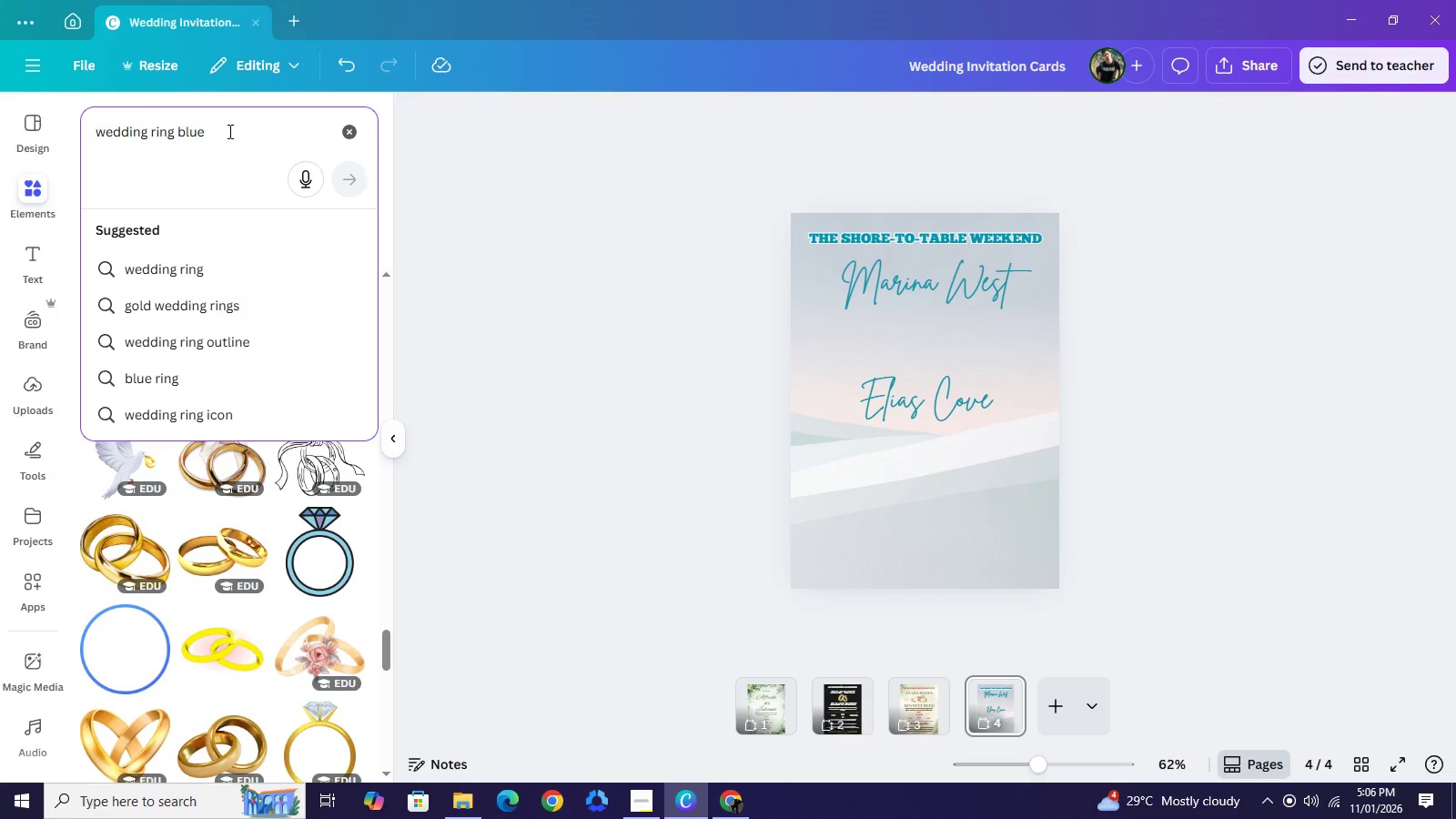 
key(Backspace)
 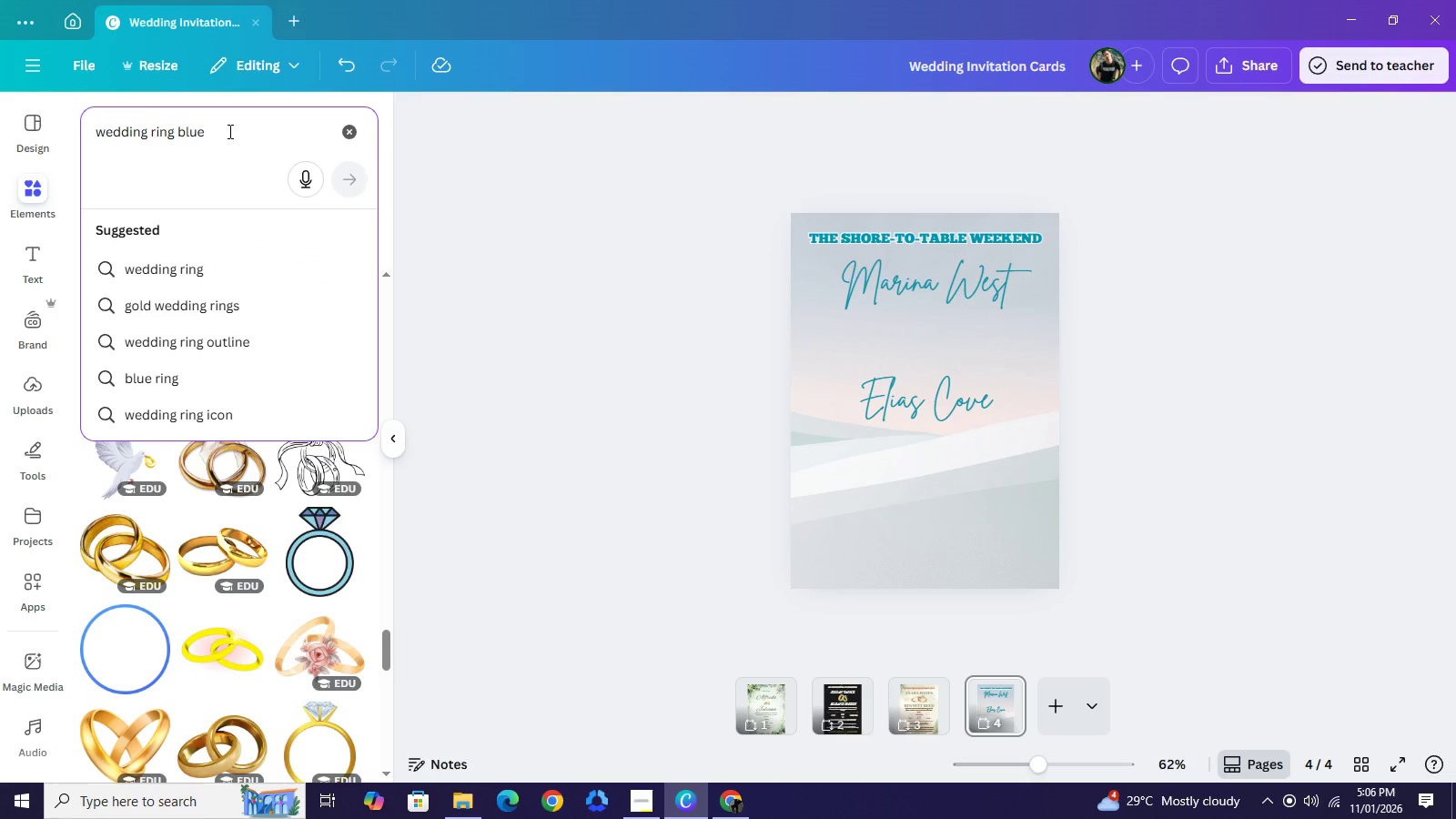 
key(Backspace)
 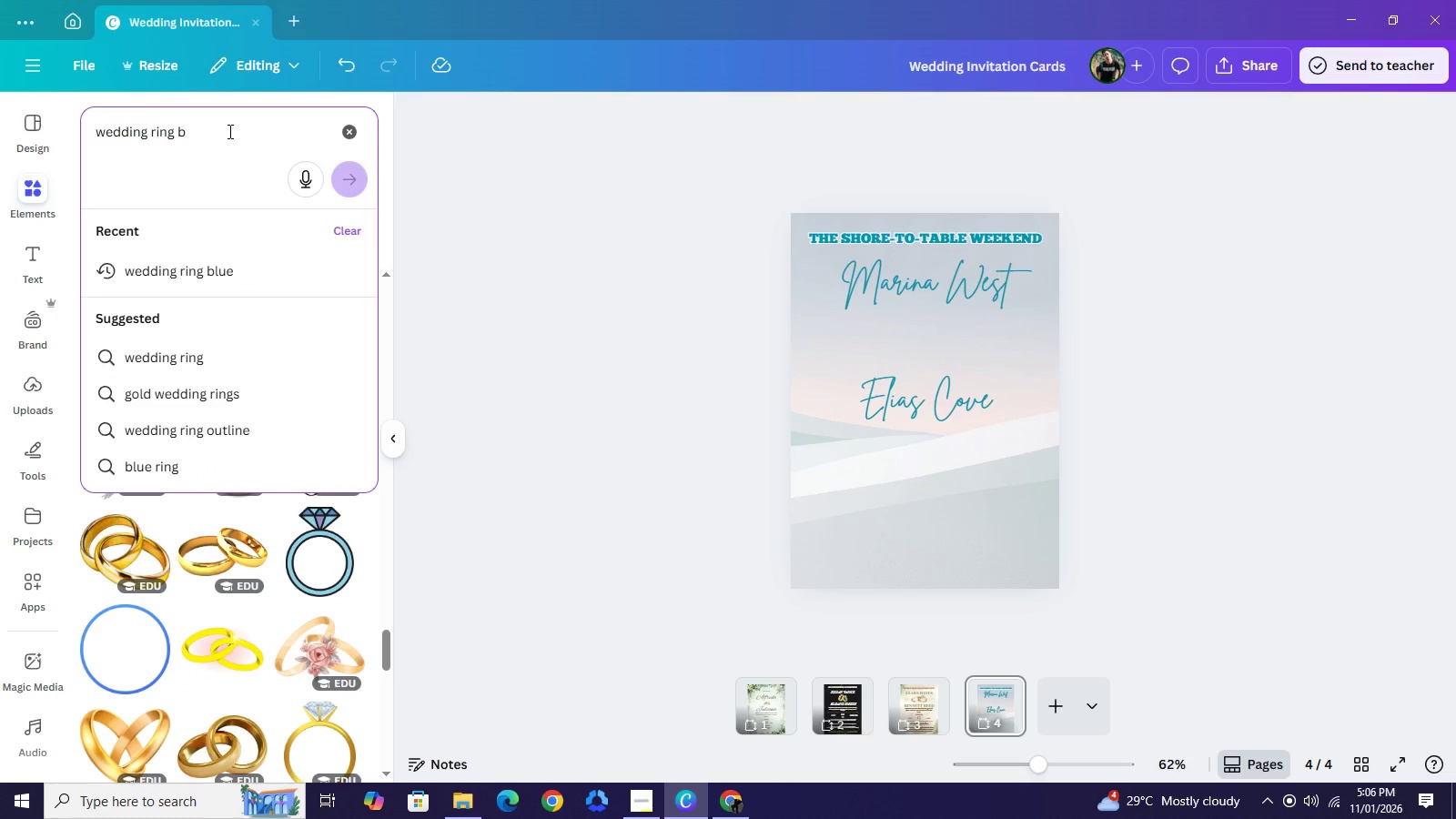 
key(Backspace)
 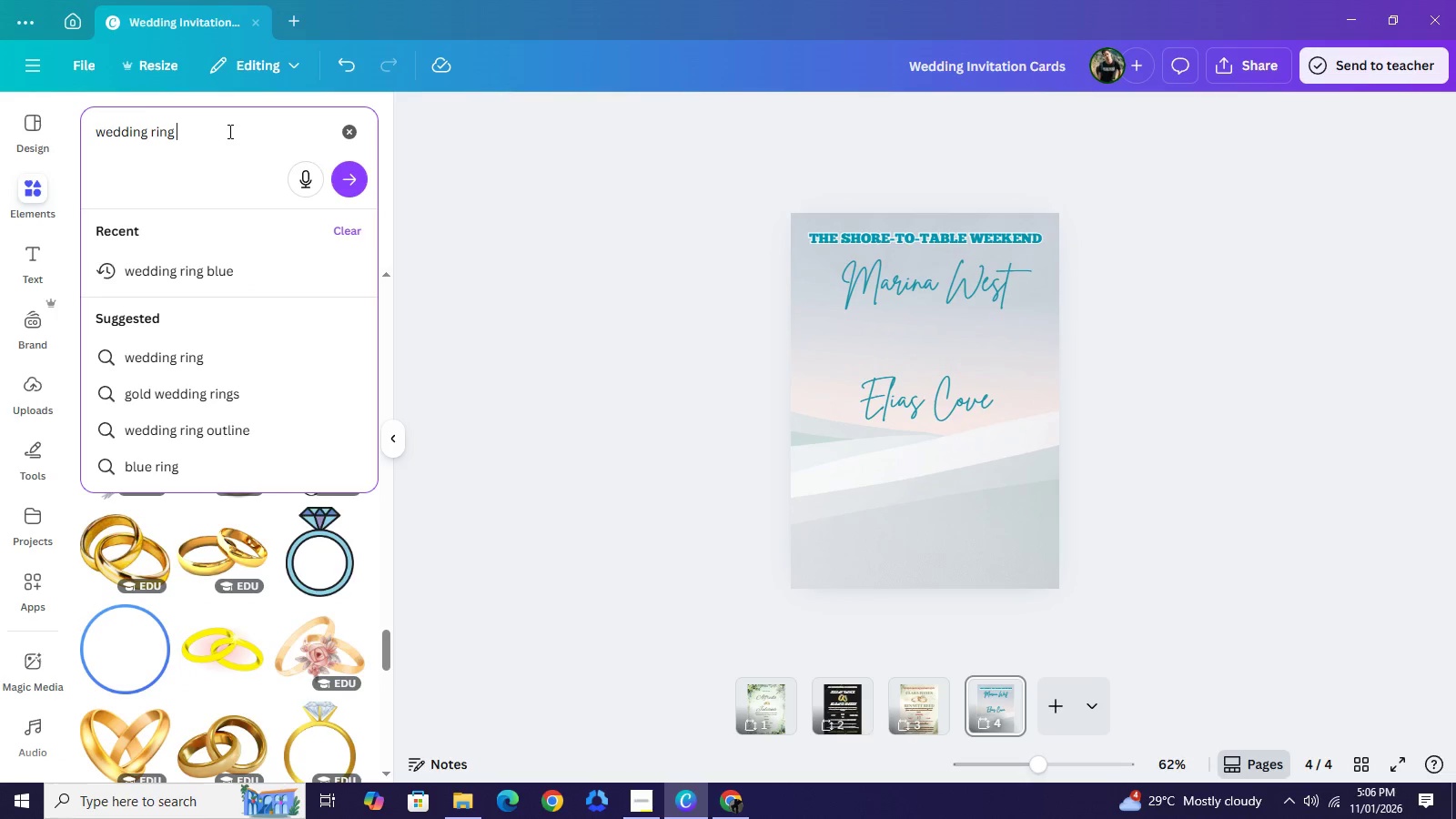 
key(Backspace)
 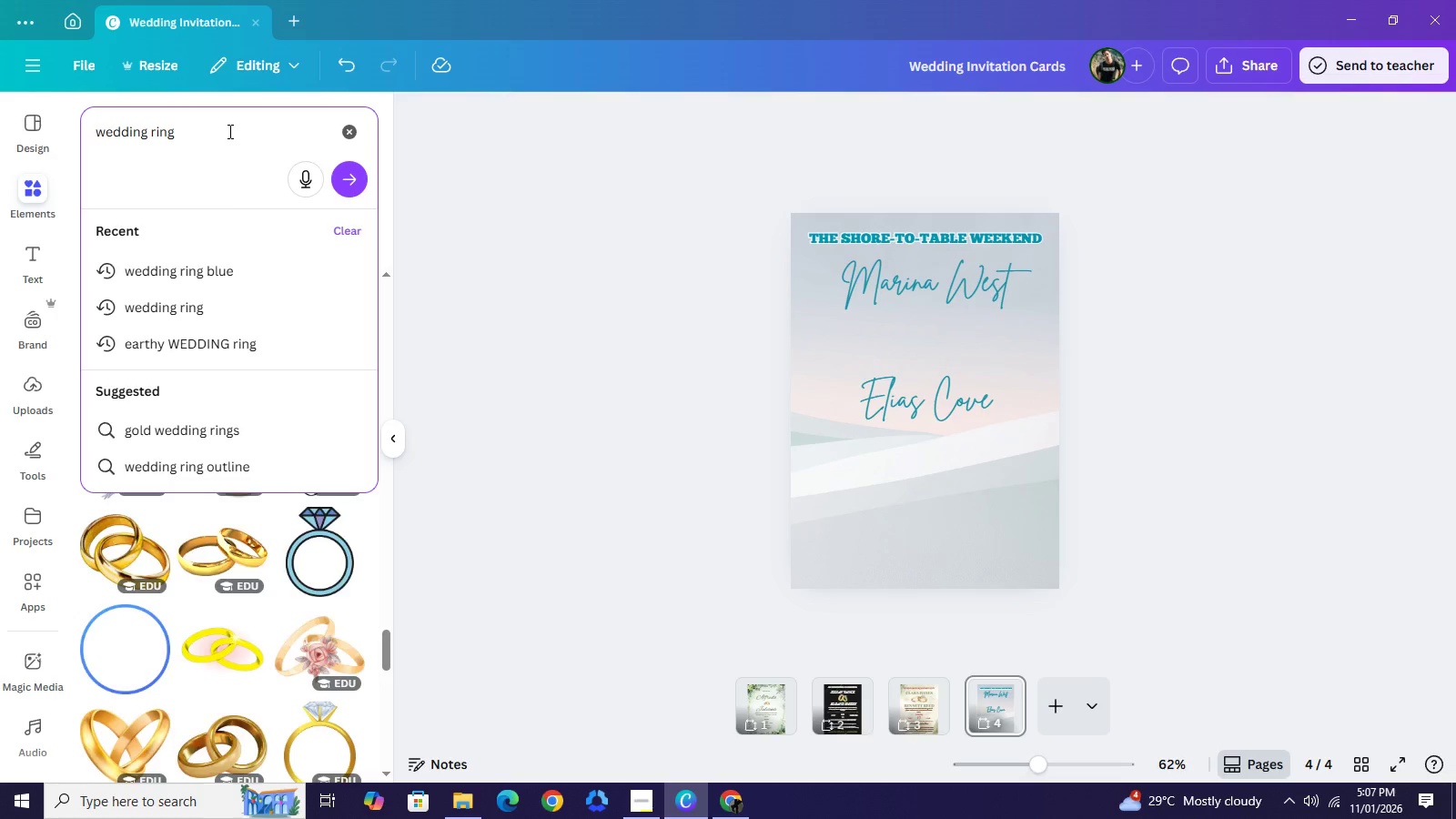 
key(Enter)
 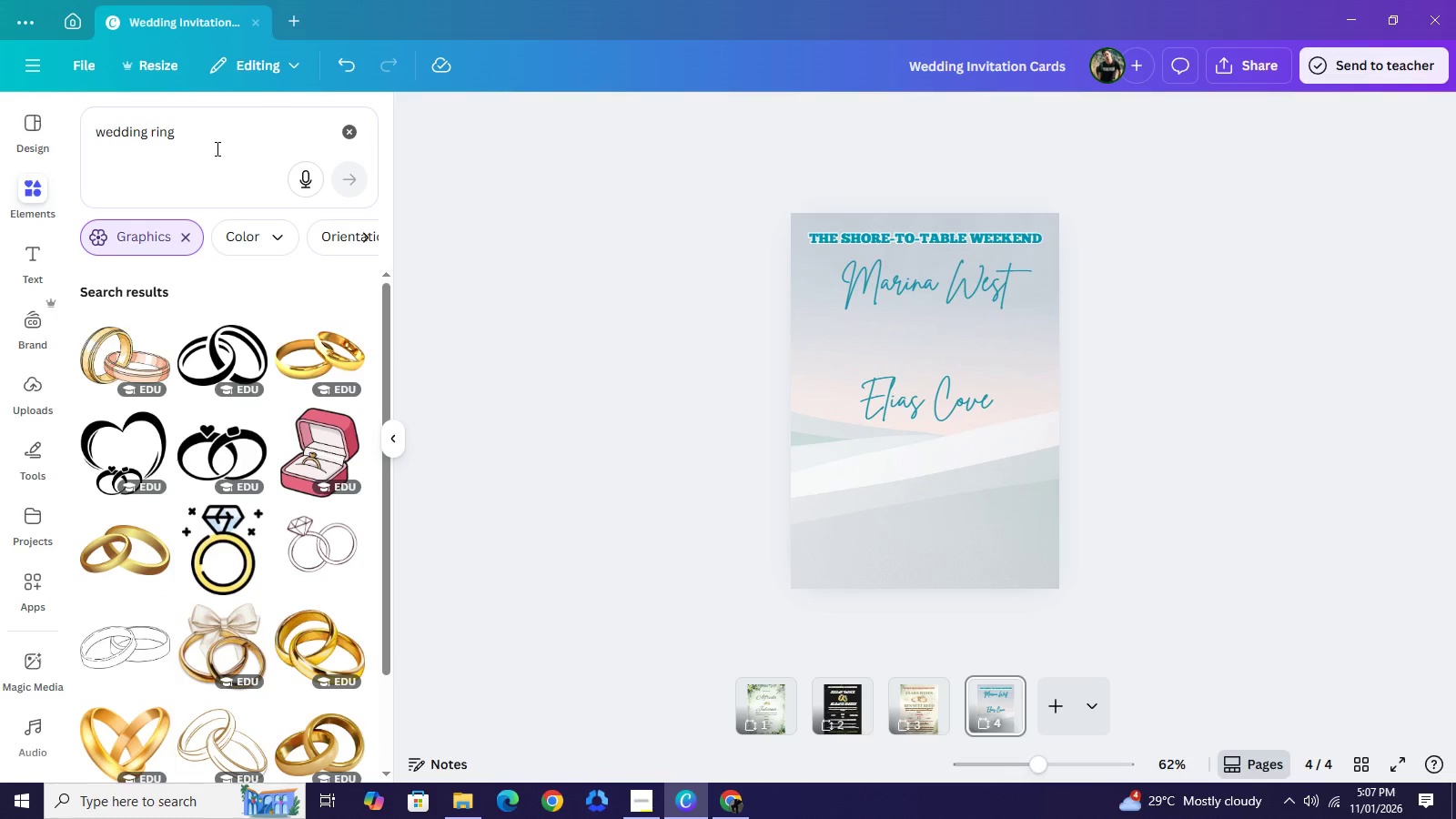 
wait(5.31)
 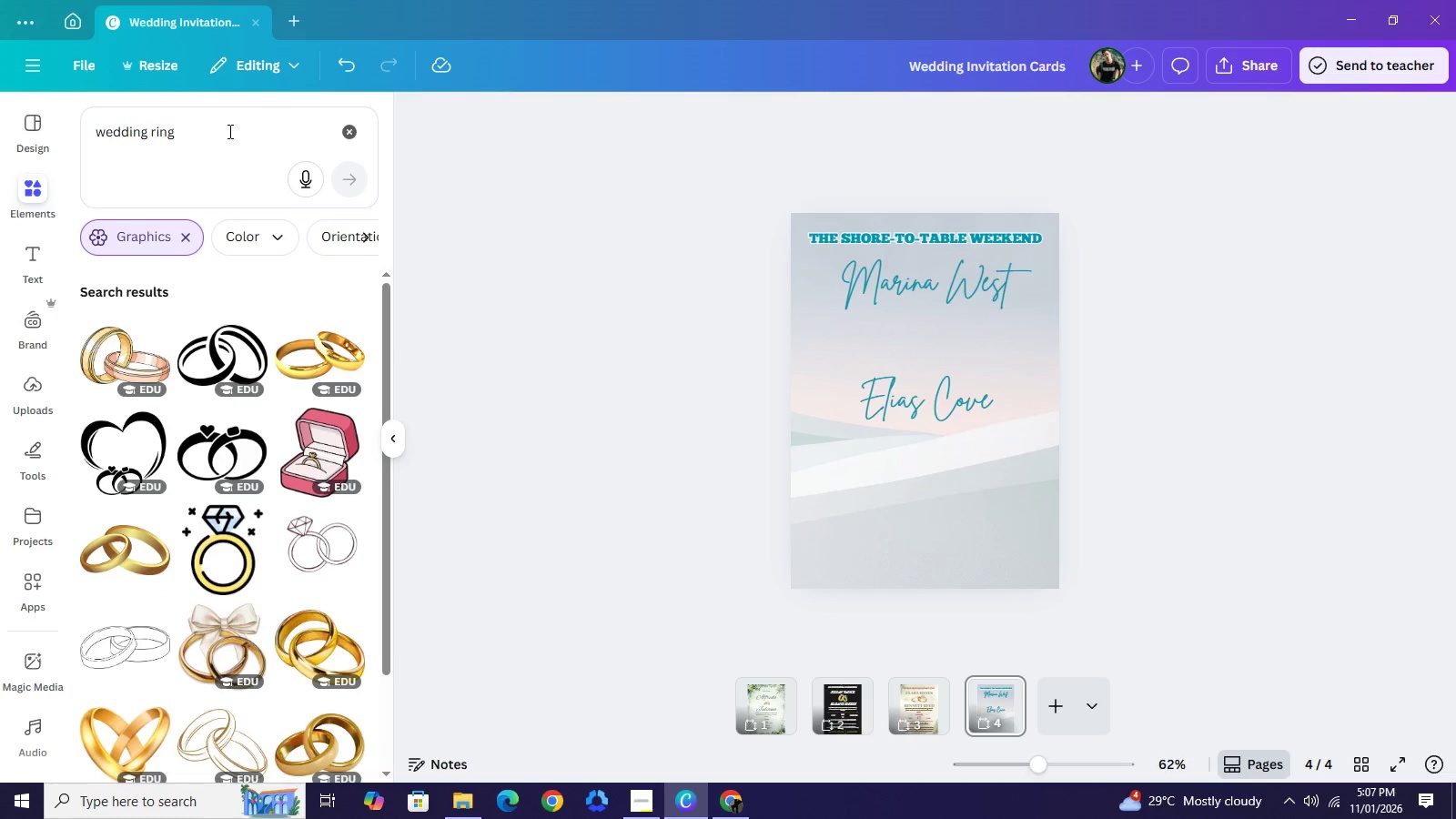 
scroll: coordinate [238, 466], scroll_direction: down, amount: 7.0
 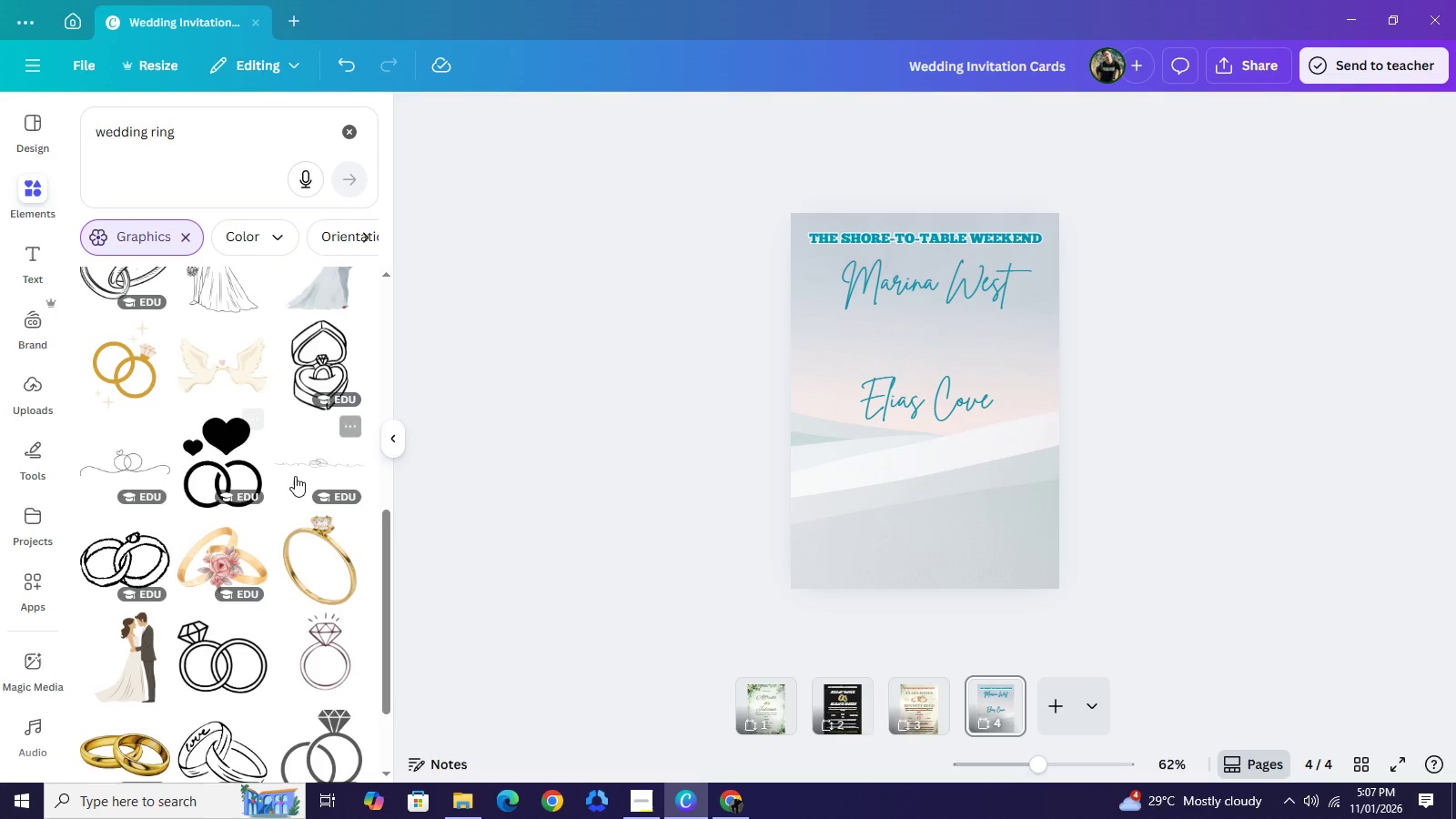 
left_click([314, 460])
 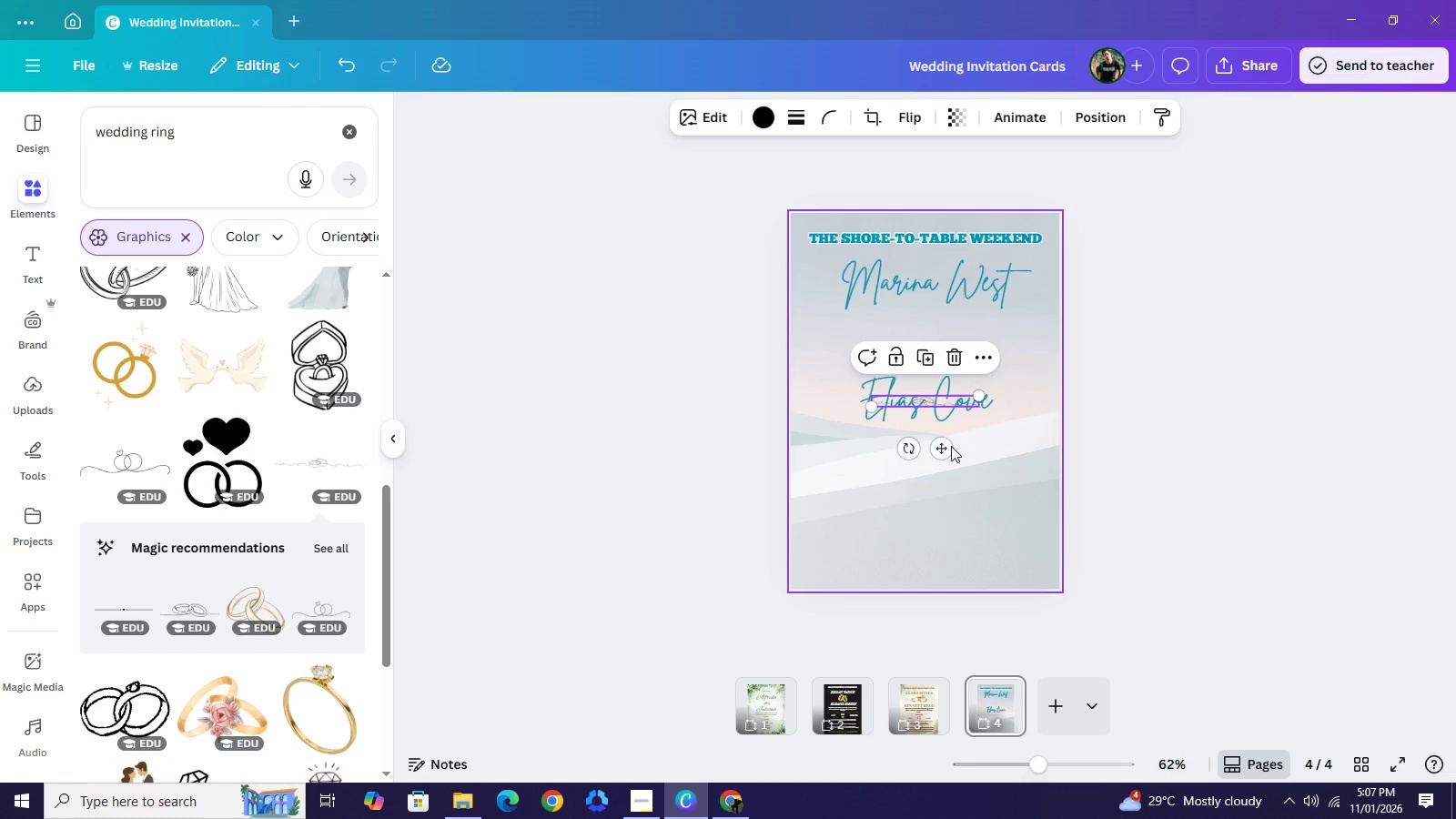 
left_click_drag(start_coordinate=[946, 450], to_coordinate=[945, 363])
 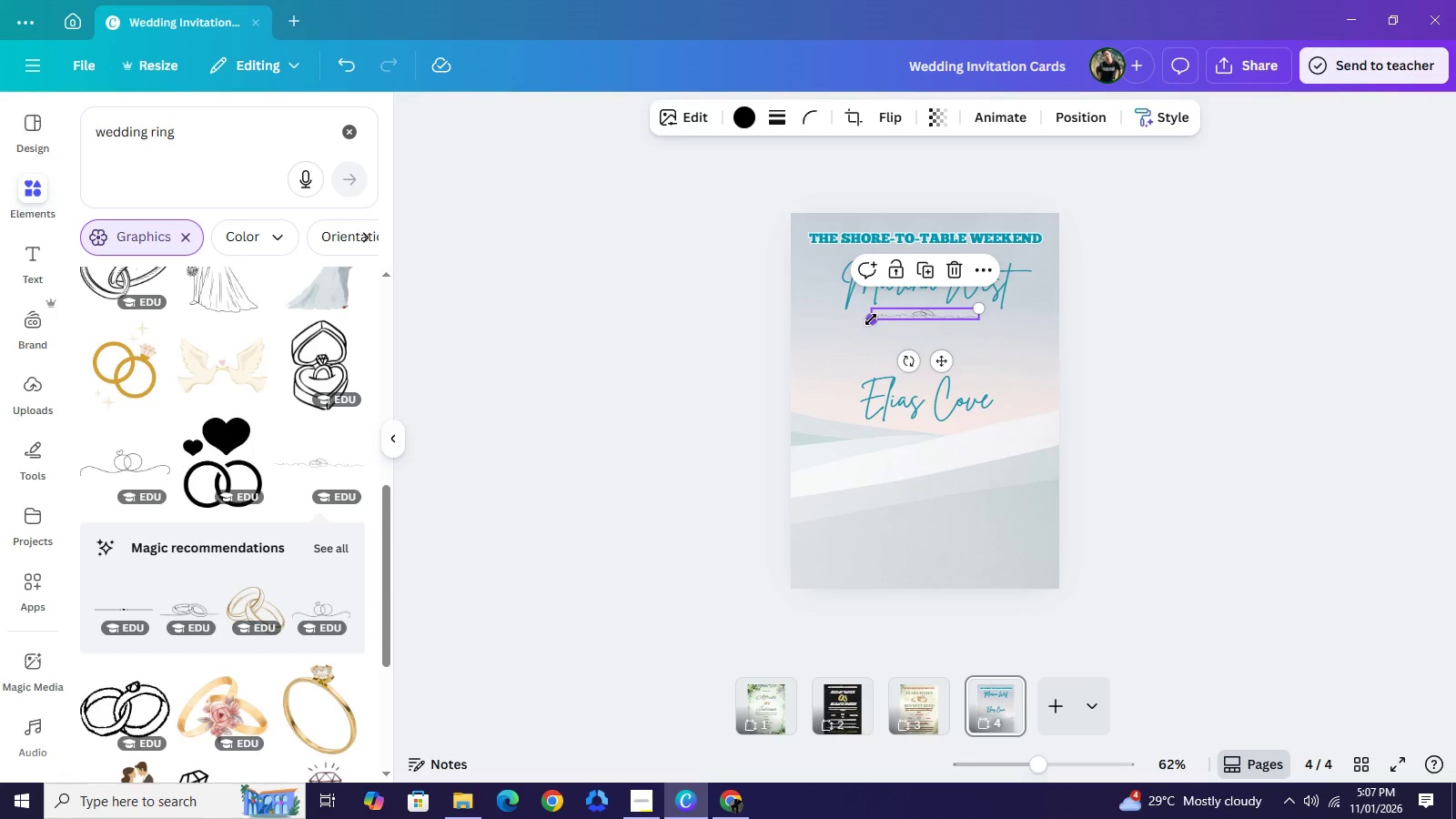 
left_click_drag(start_coordinate=[871, 319], to_coordinate=[723, 474])
 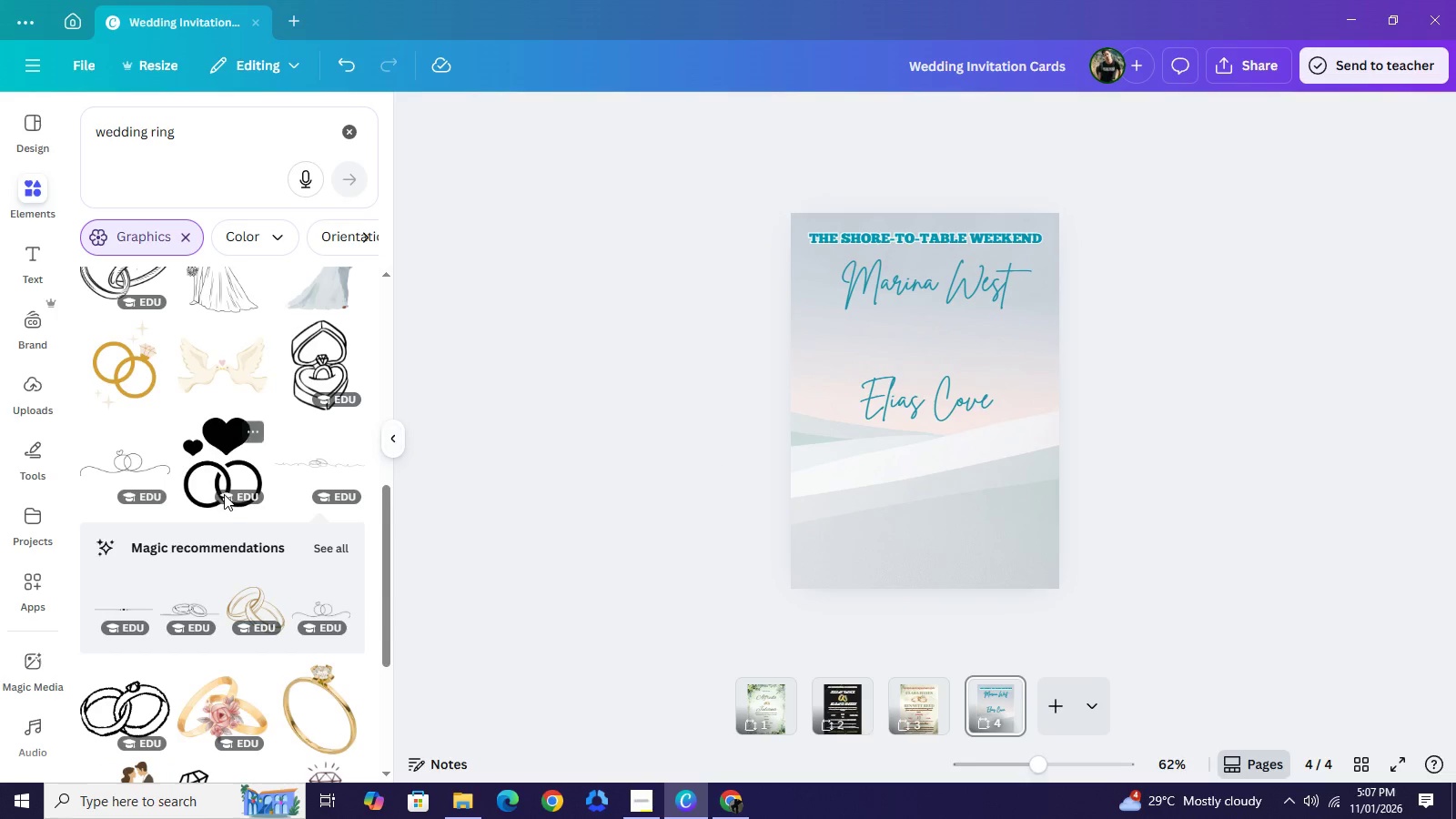 
scroll: coordinate [245, 534], scroll_direction: down, amount: 7.0
 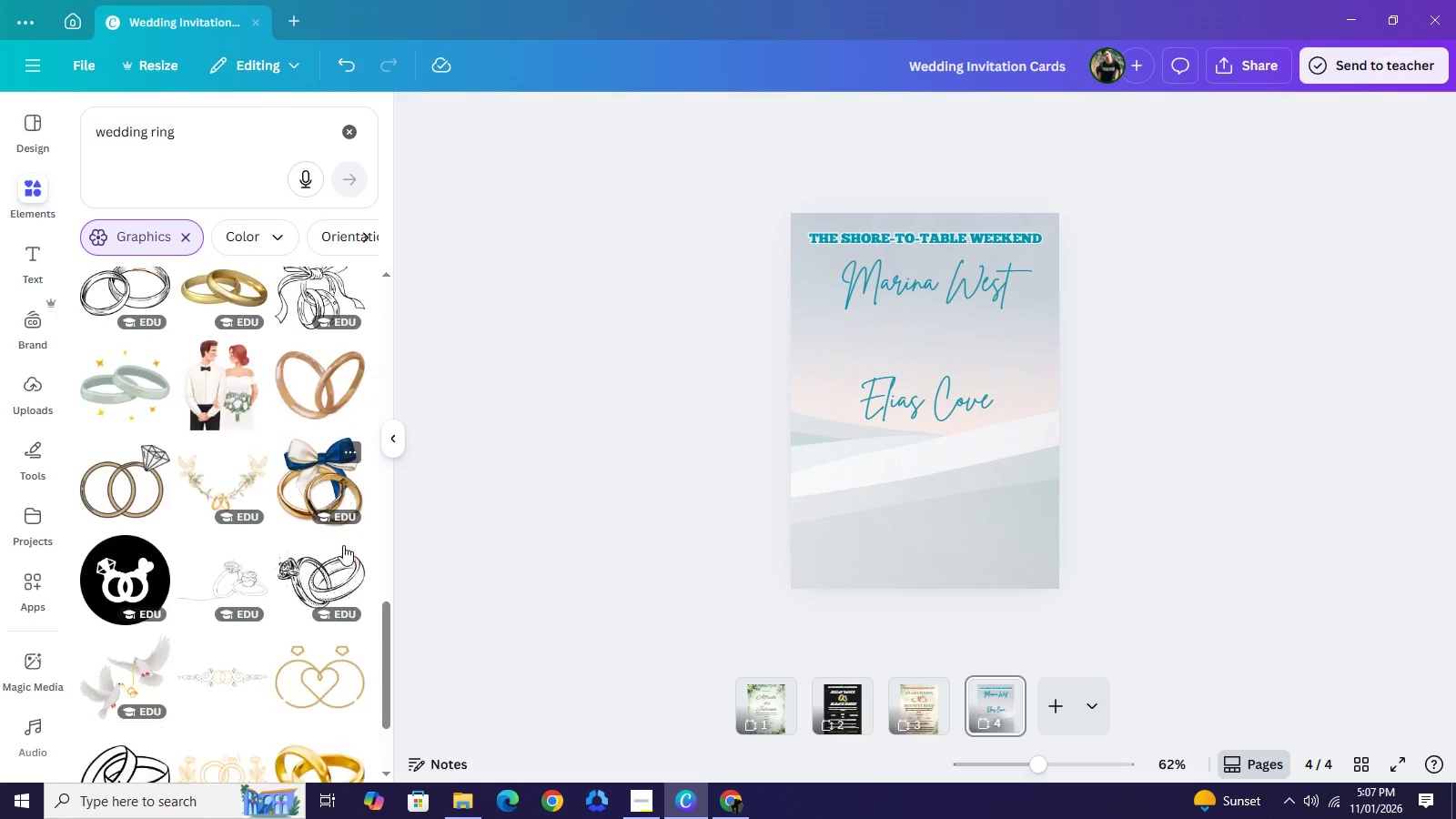 
scroll: coordinate [343, 545], scroll_direction: down, amount: 2.0
 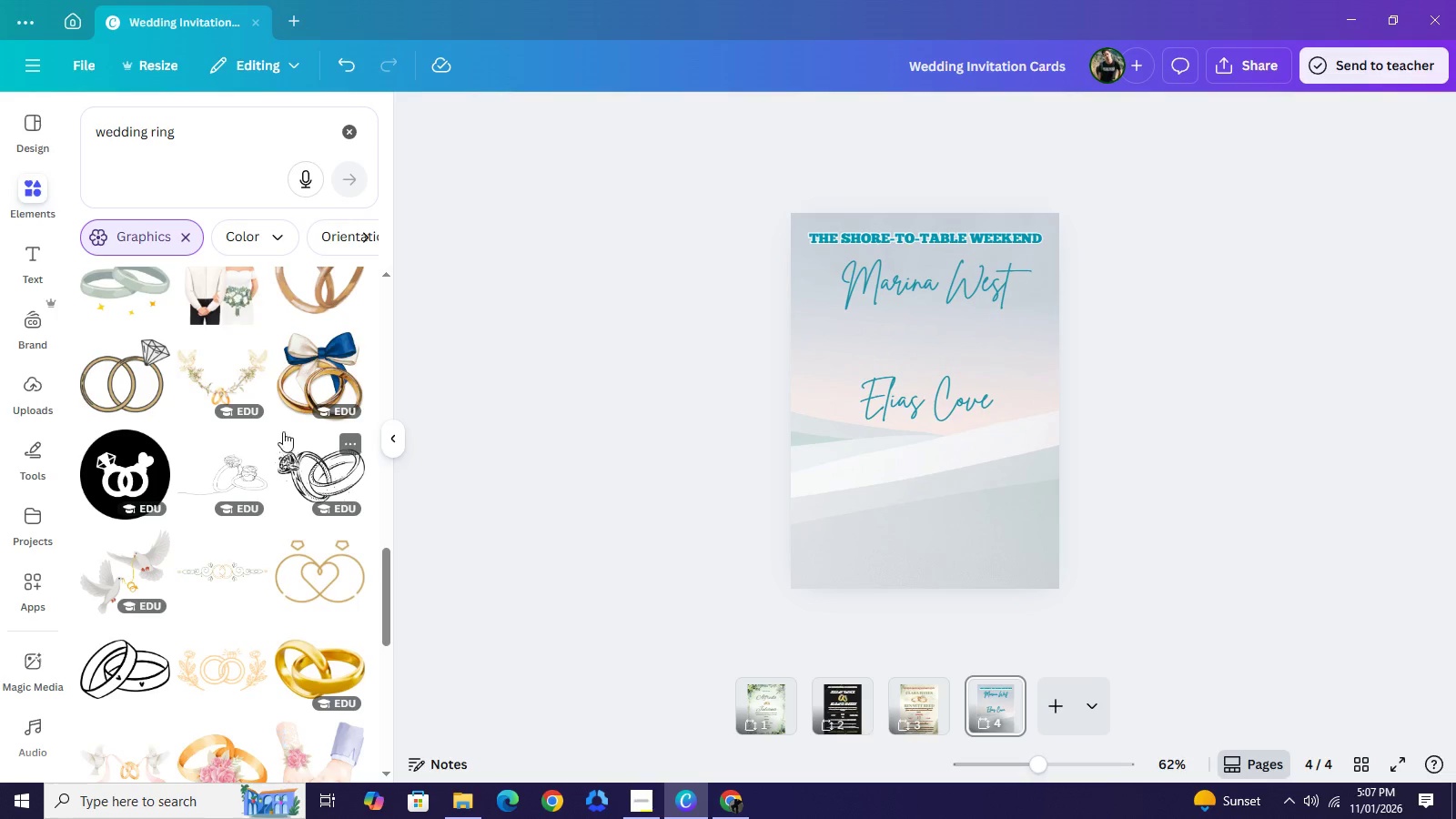 
left_click([235, 389])
 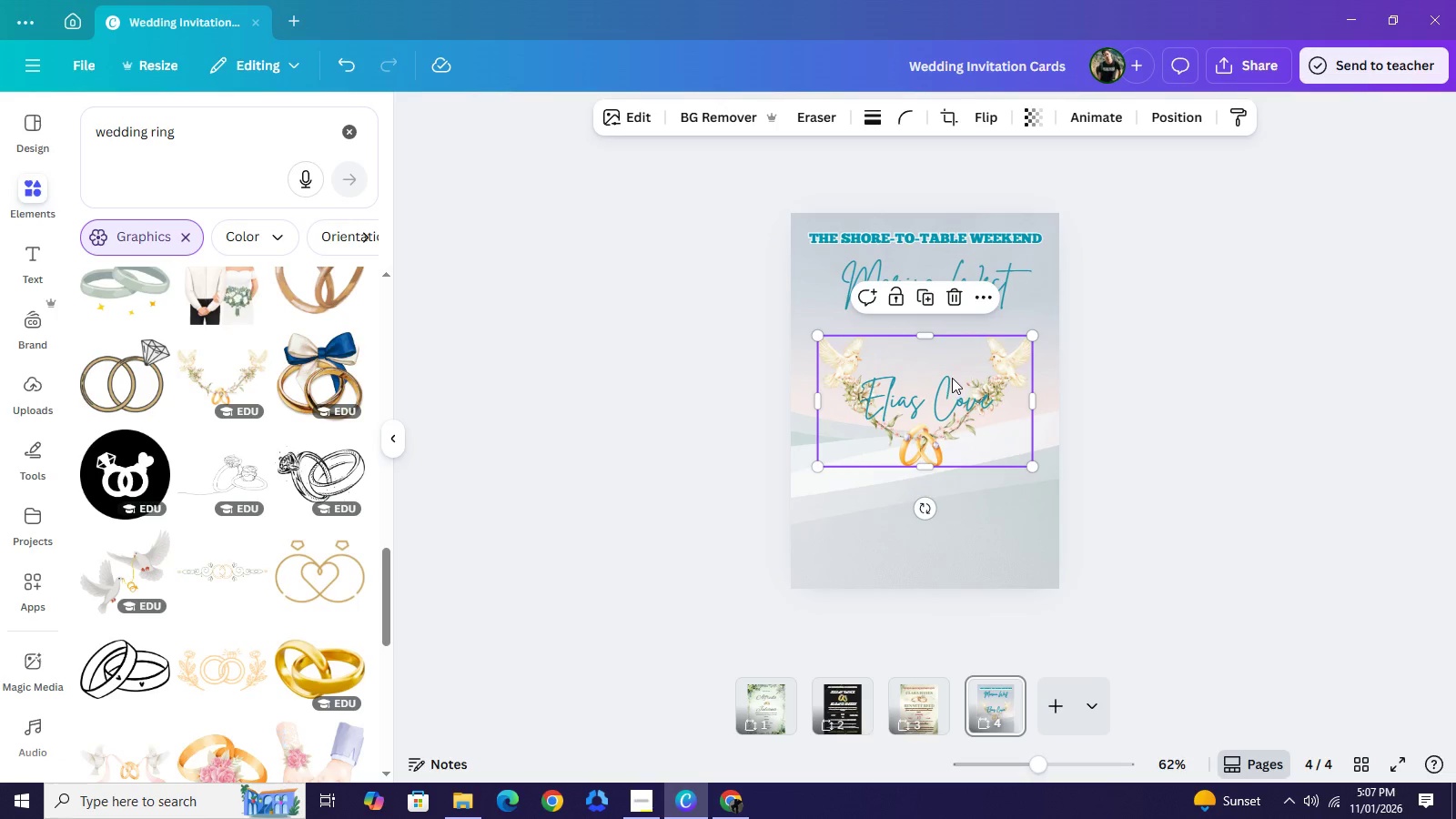 
left_click_drag(start_coordinate=[952, 380], to_coordinate=[923, 312])
 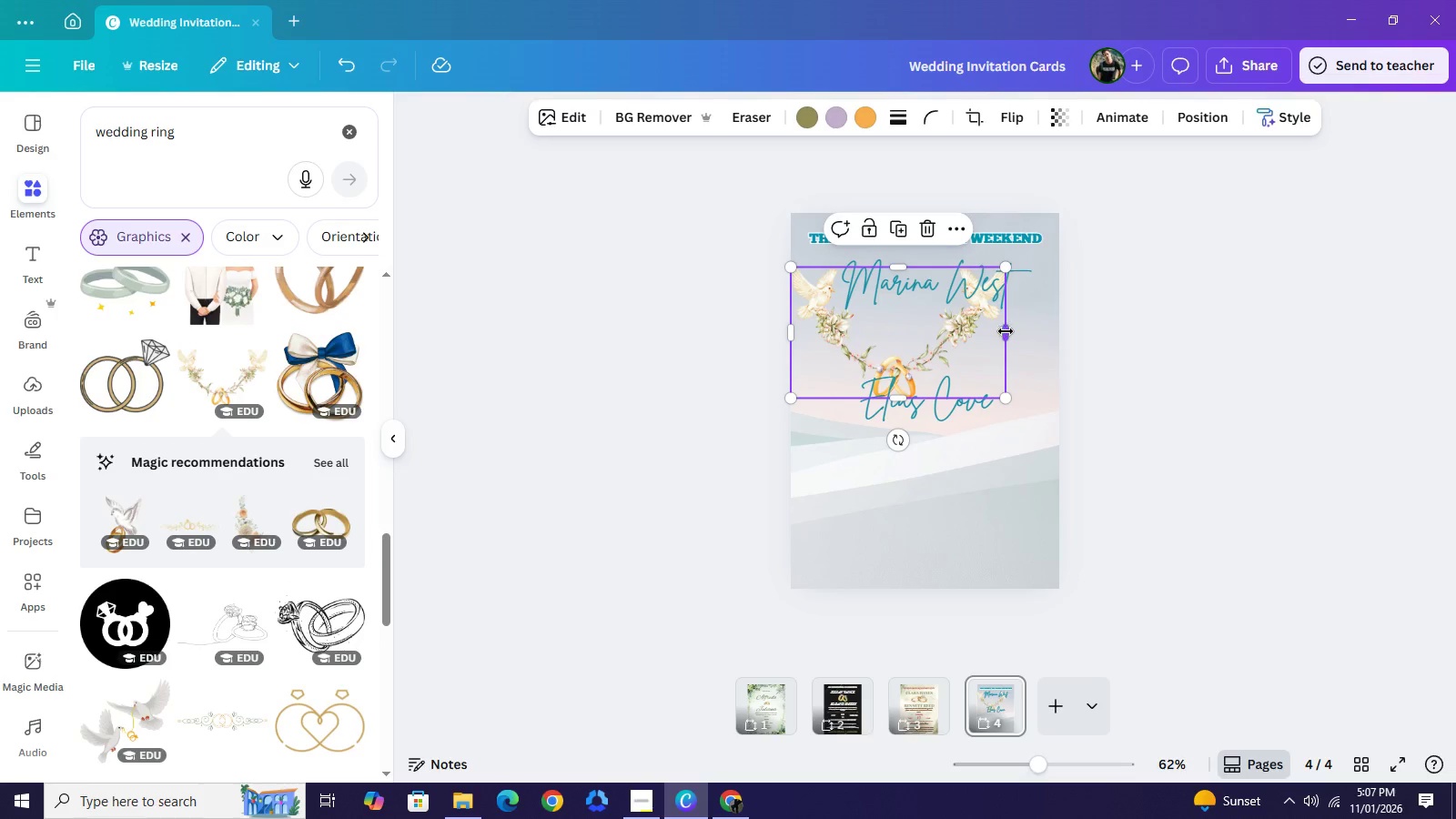 
left_click_drag(start_coordinate=[1003, 331], to_coordinate=[1041, 325])
 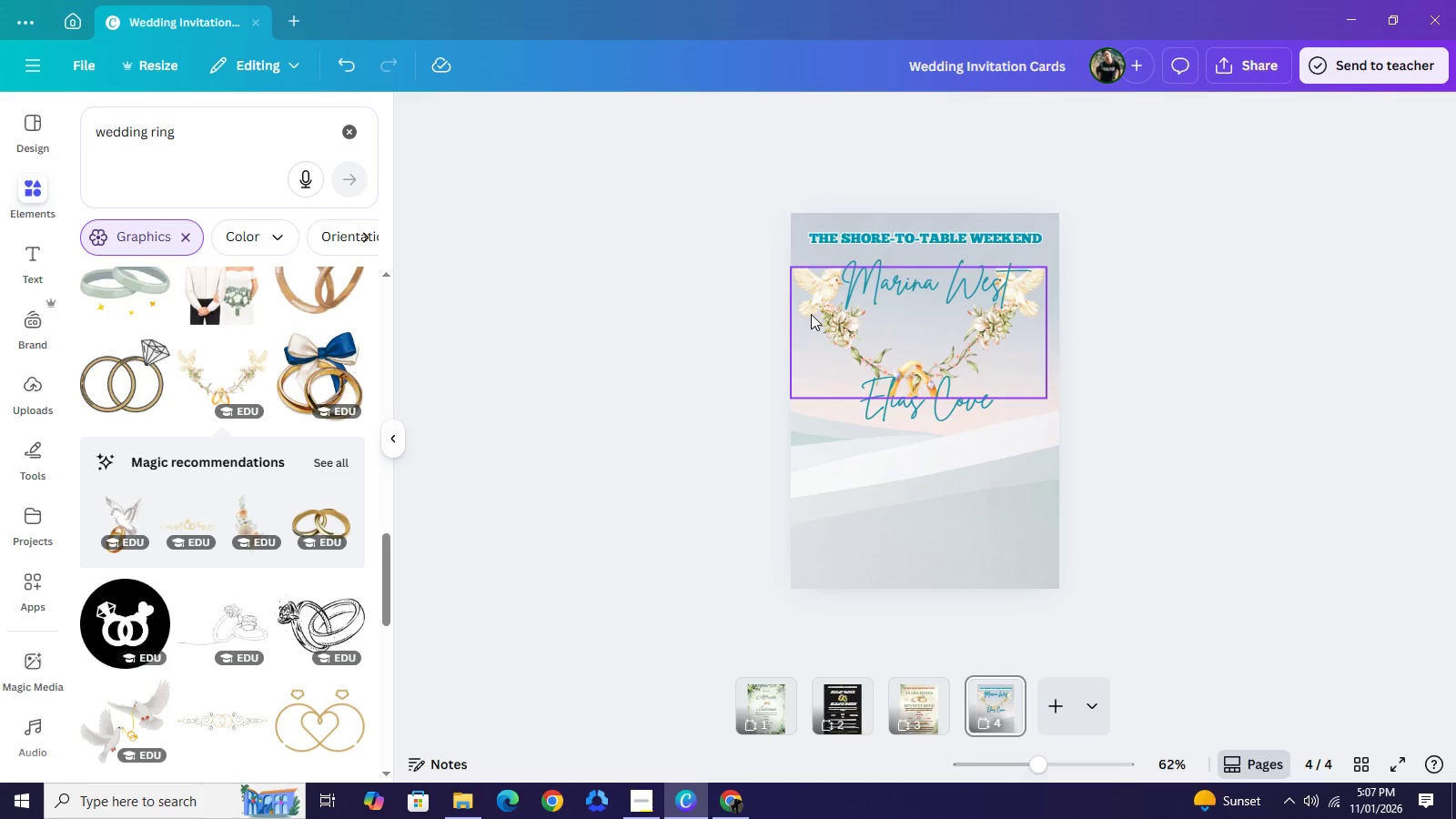 
left_click([811, 312])
 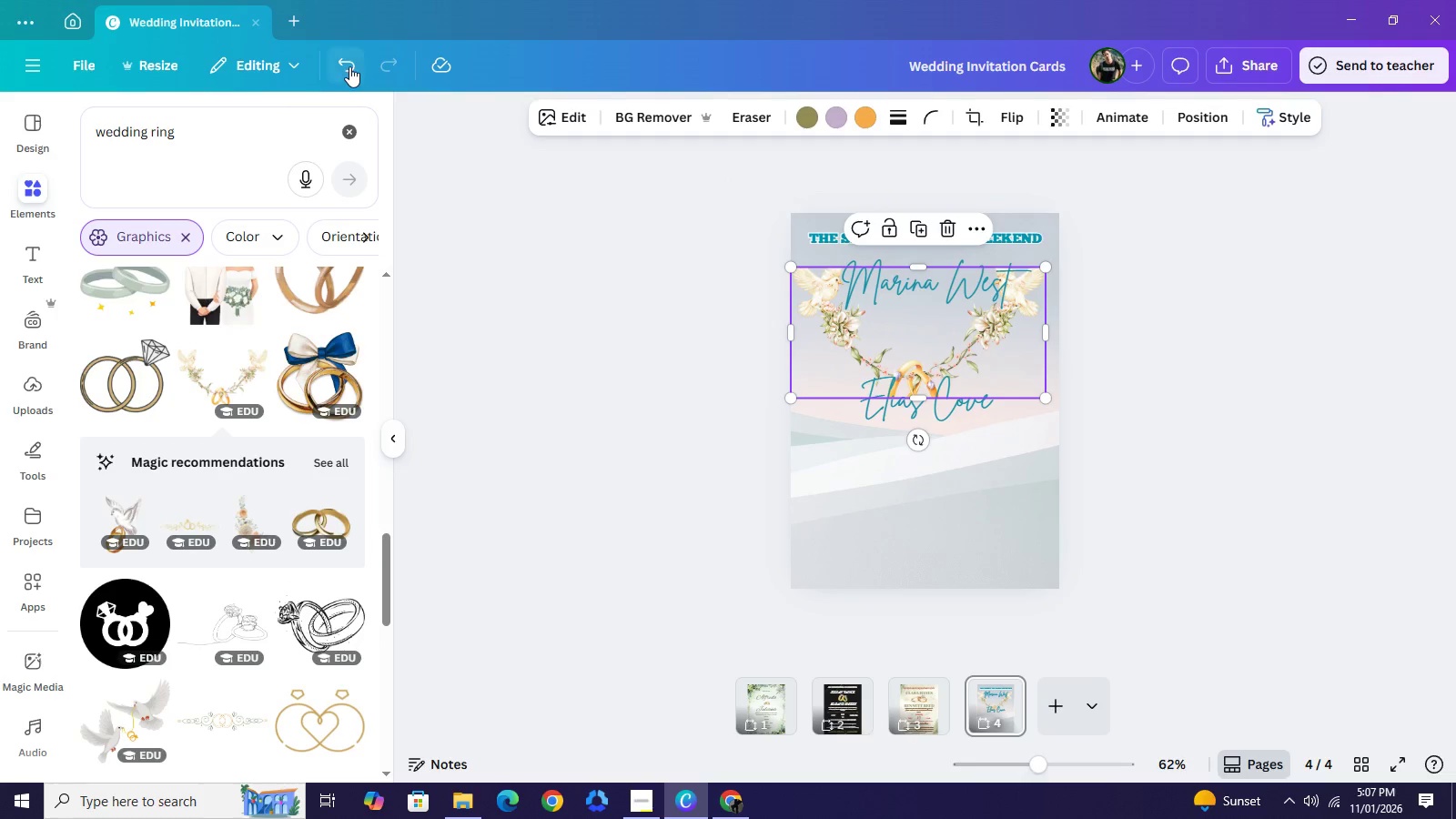 
left_click([349, 66])
 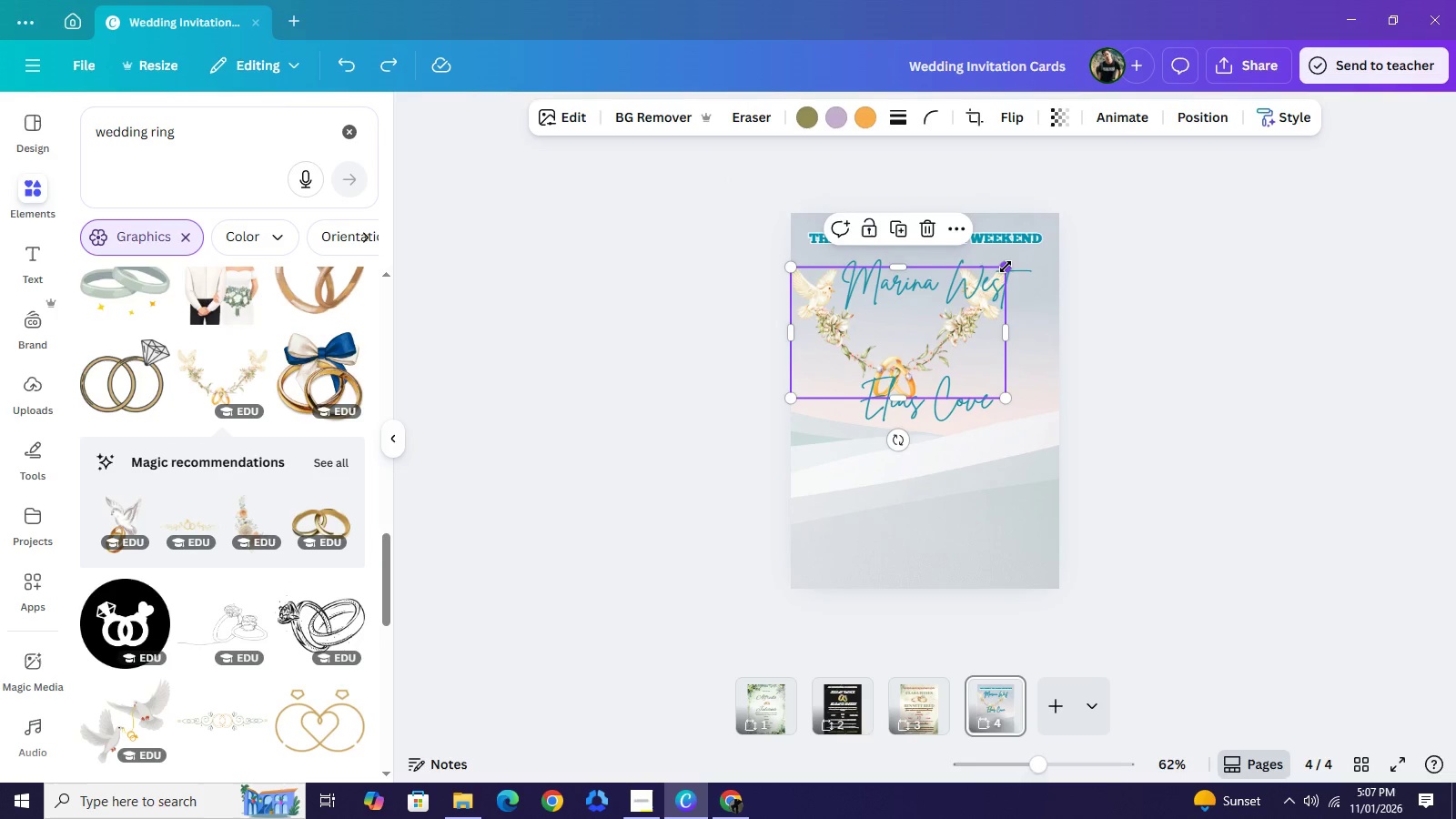 
left_click_drag(start_coordinate=[1006, 267], to_coordinate=[1086, 240])
 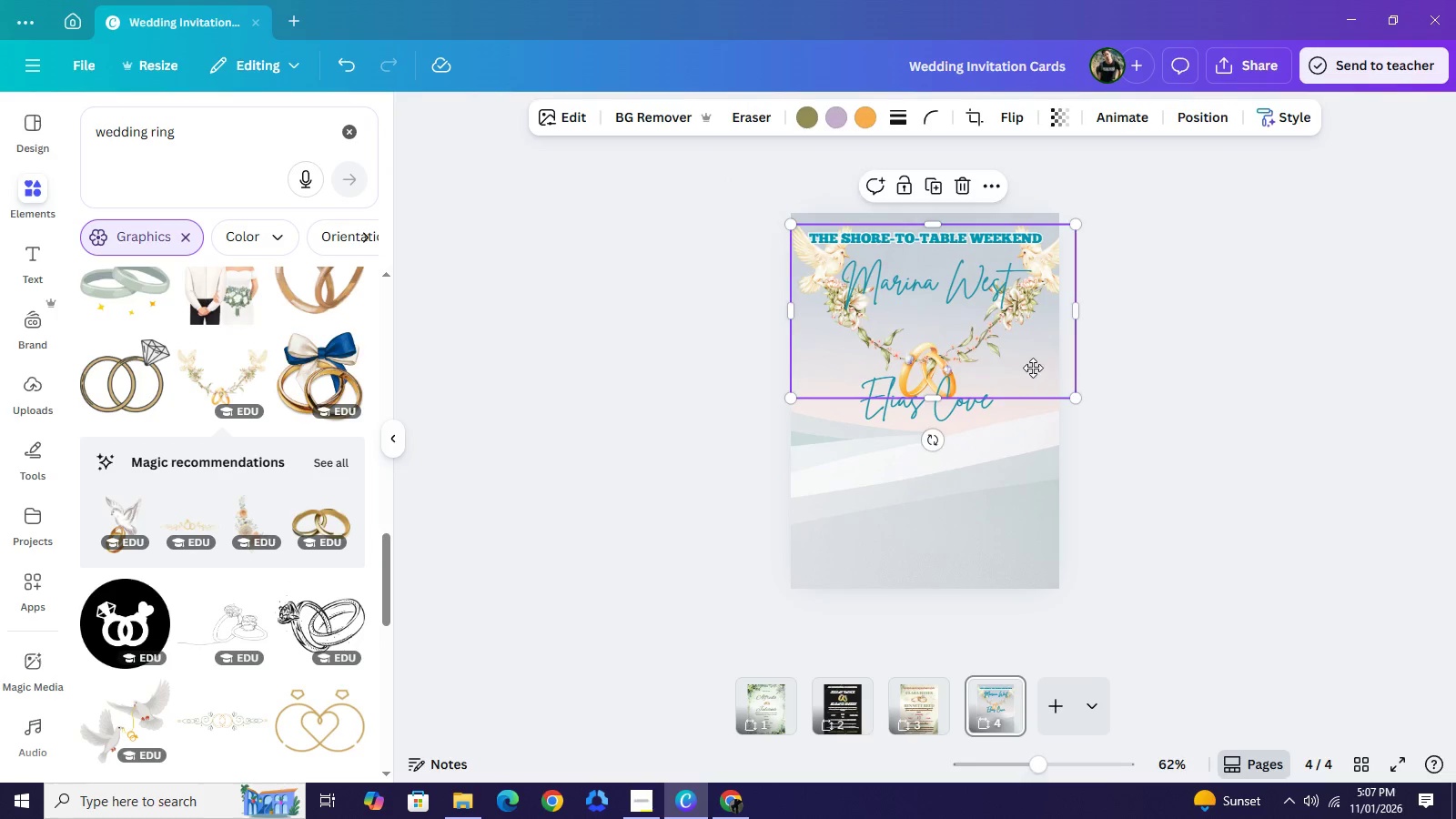 
left_click_drag(start_coordinate=[1033, 349], to_coordinate=[1021, 300])
 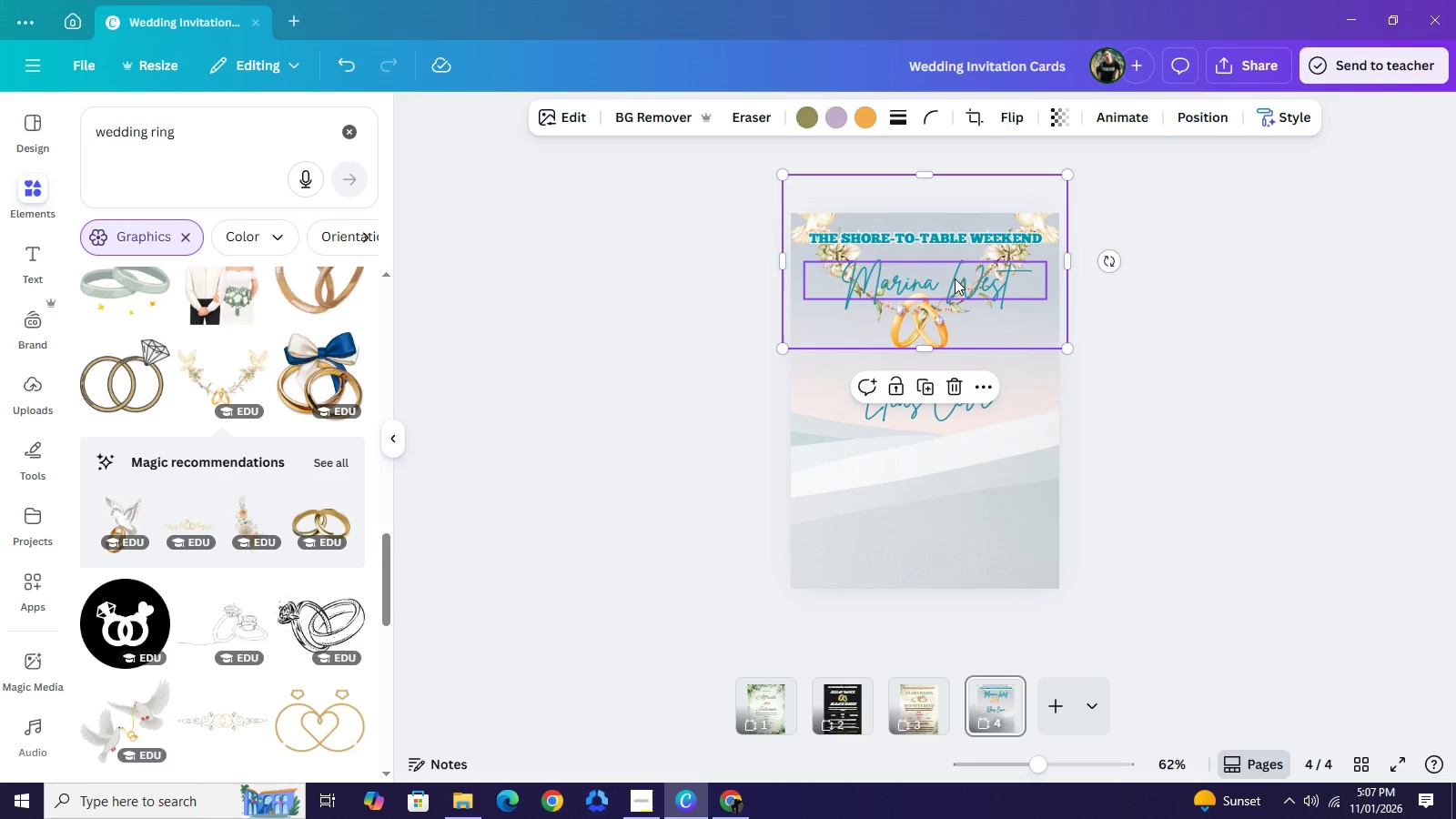 
left_click_drag(start_coordinate=[955, 277], to_coordinate=[916, 503])
 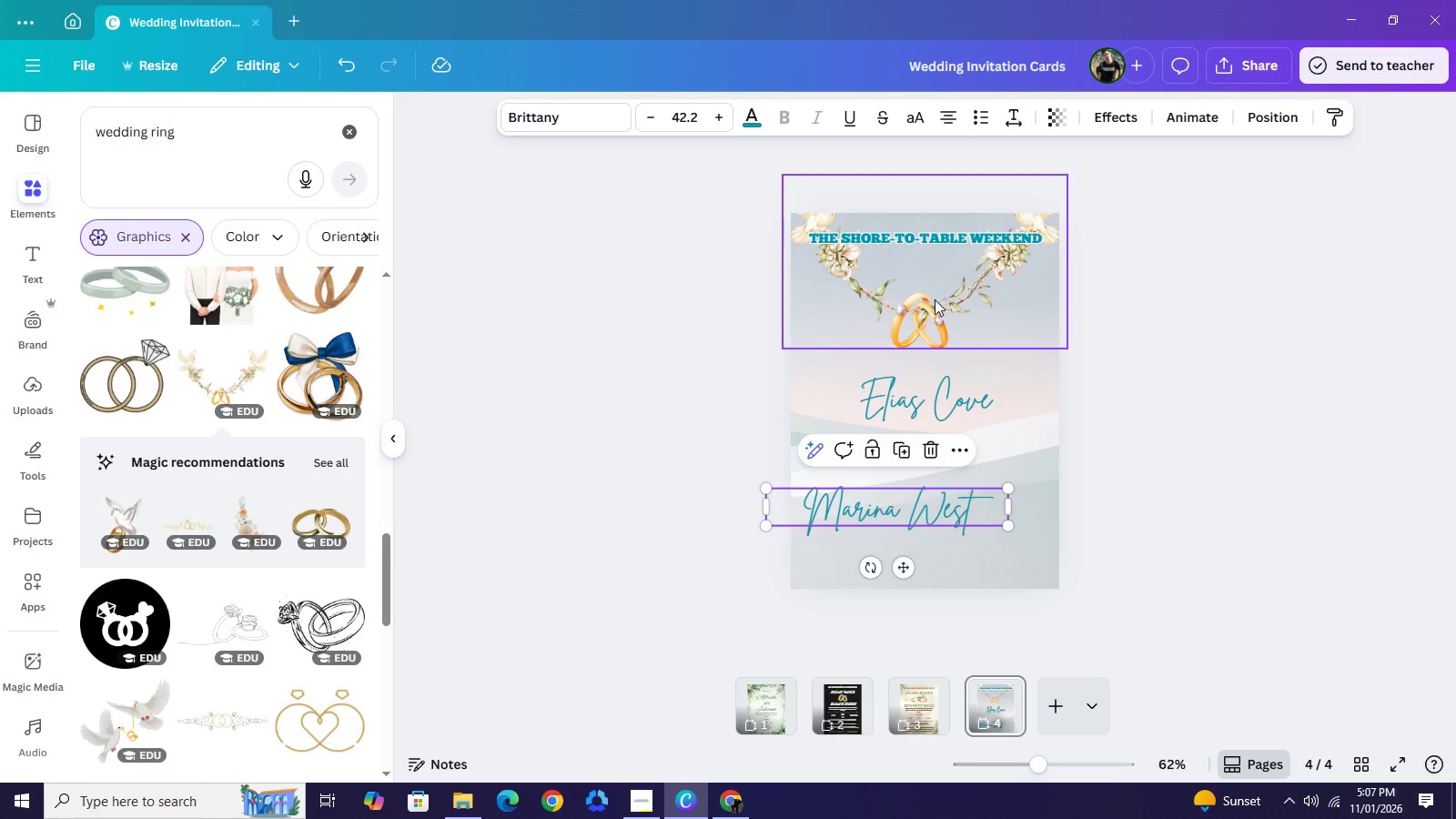 
left_click_drag(start_coordinate=[933, 290], to_coordinate=[935, 315])
 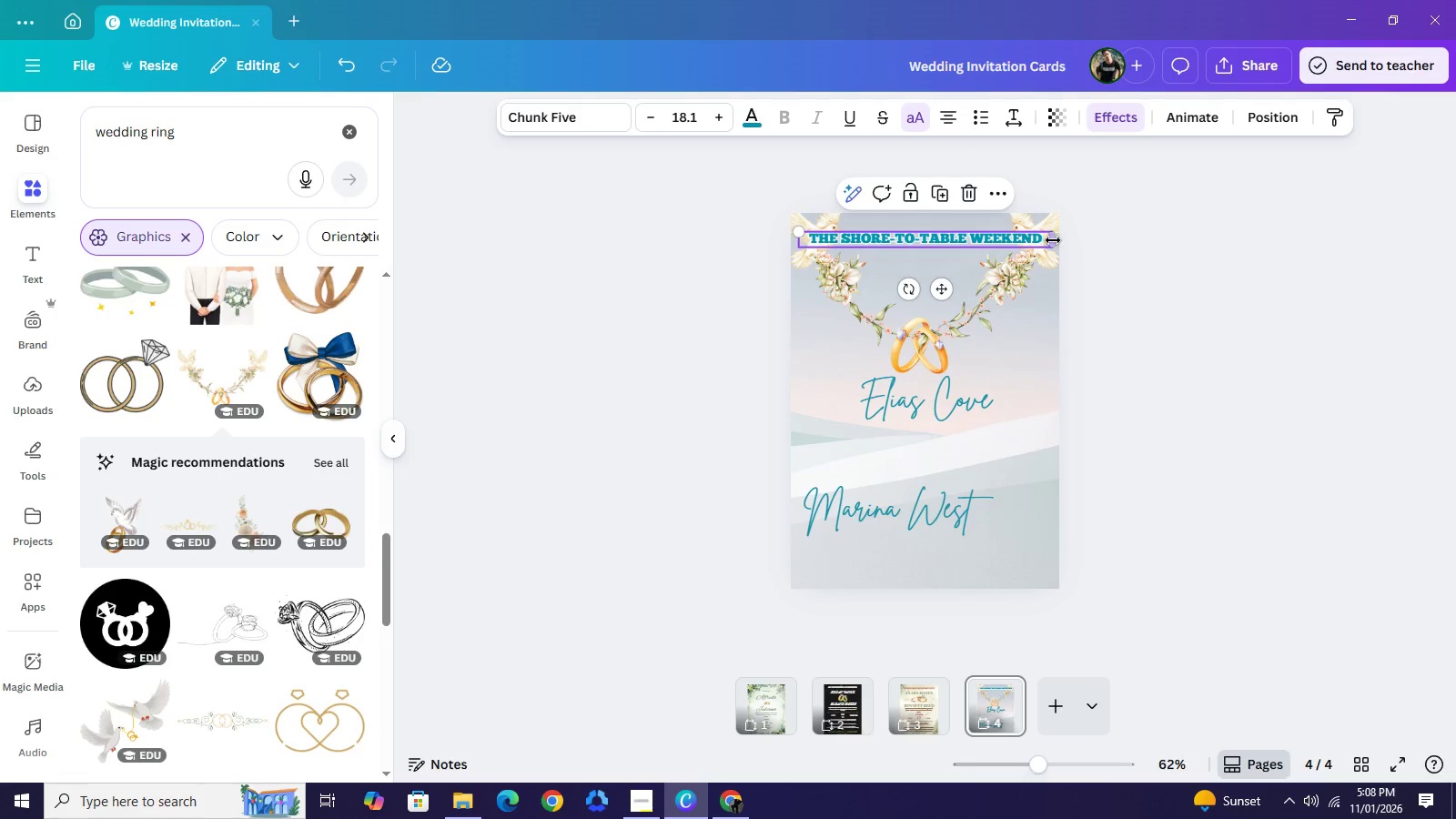 
left_click_drag(start_coordinate=[1055, 241], to_coordinate=[971, 257])
 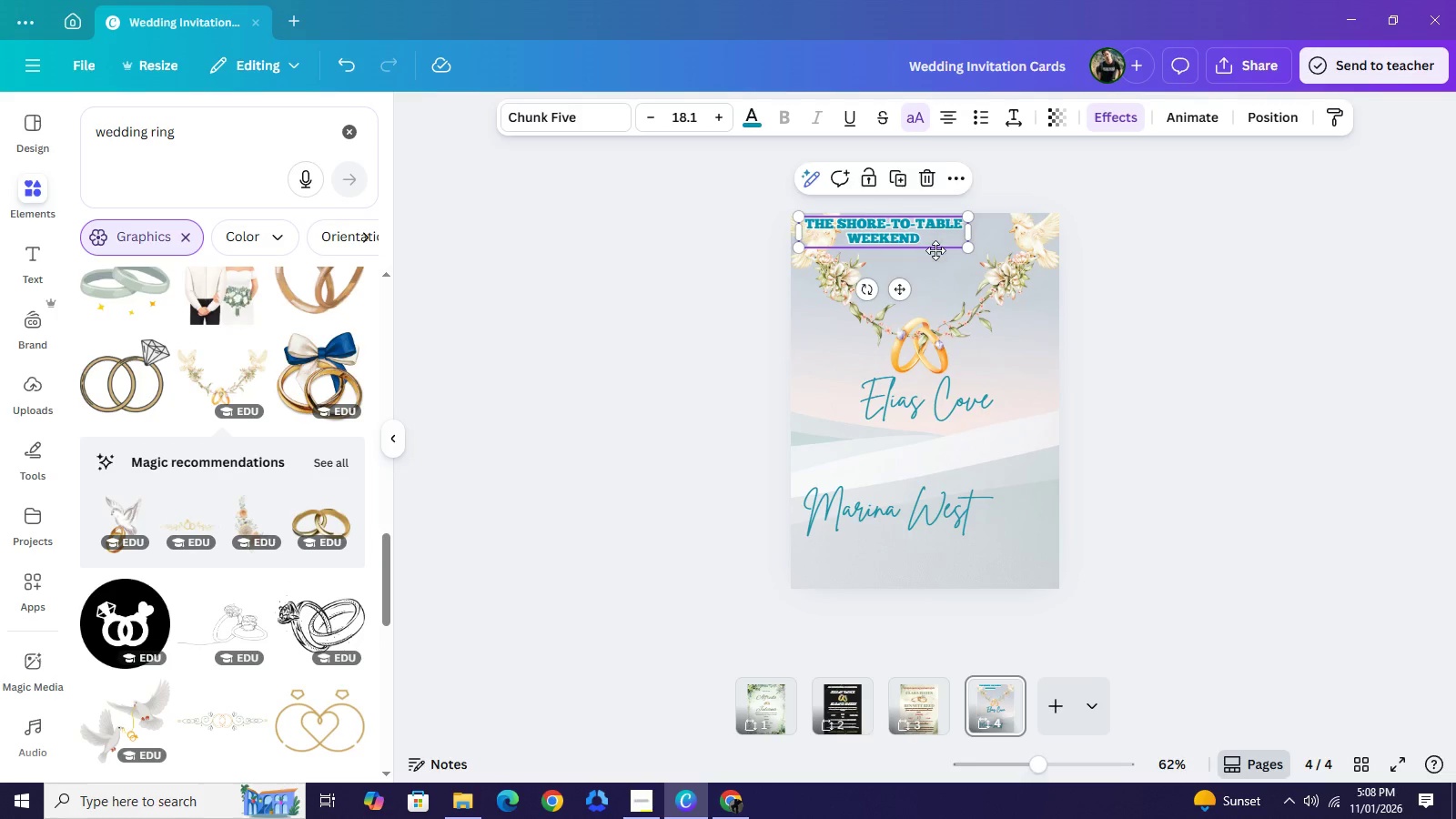 
left_click_drag(start_coordinate=[918, 232], to_coordinate=[951, 260])
 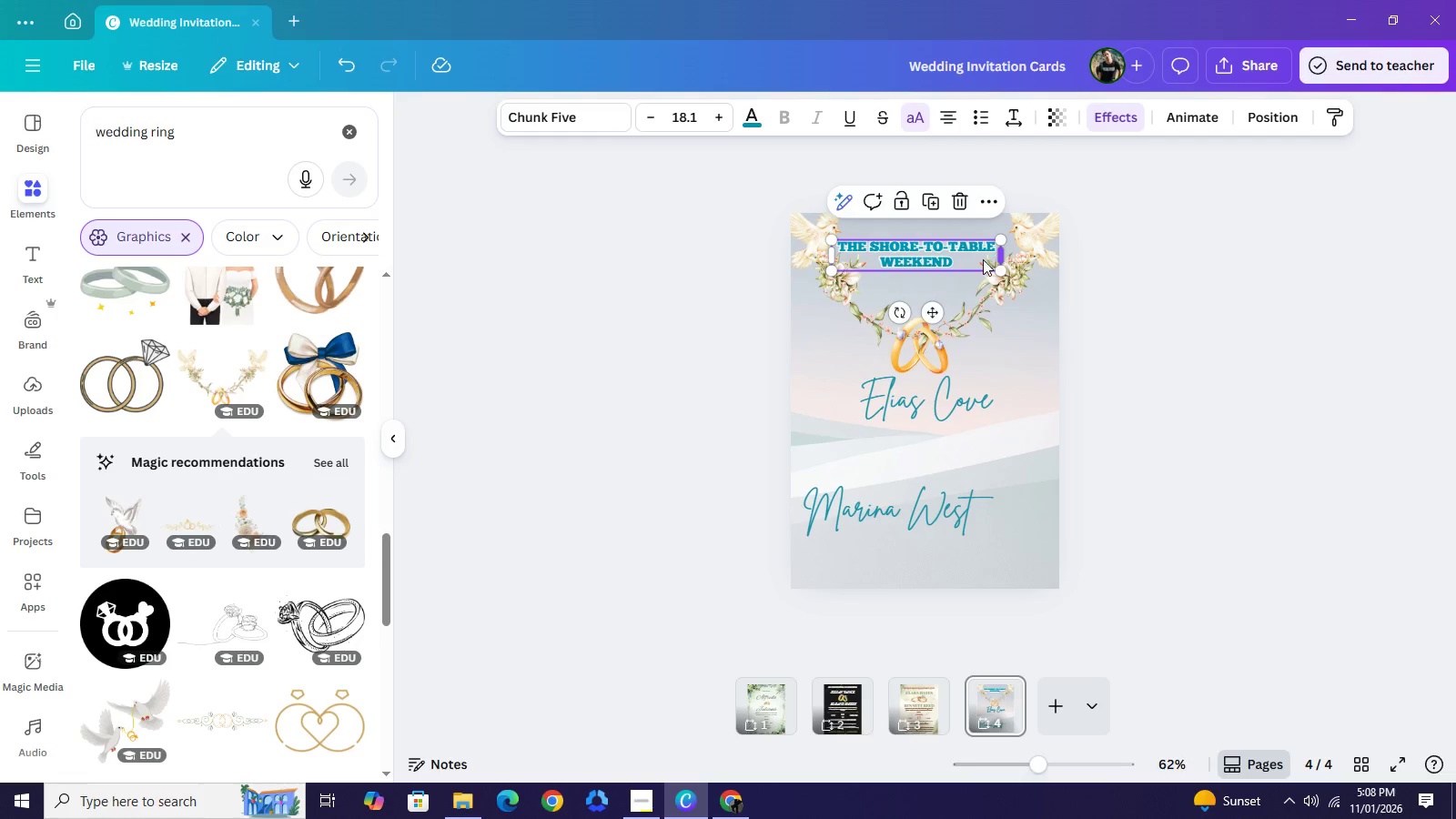 
left_click_drag(start_coordinate=[1002, 257], to_coordinate=[978, 259])
 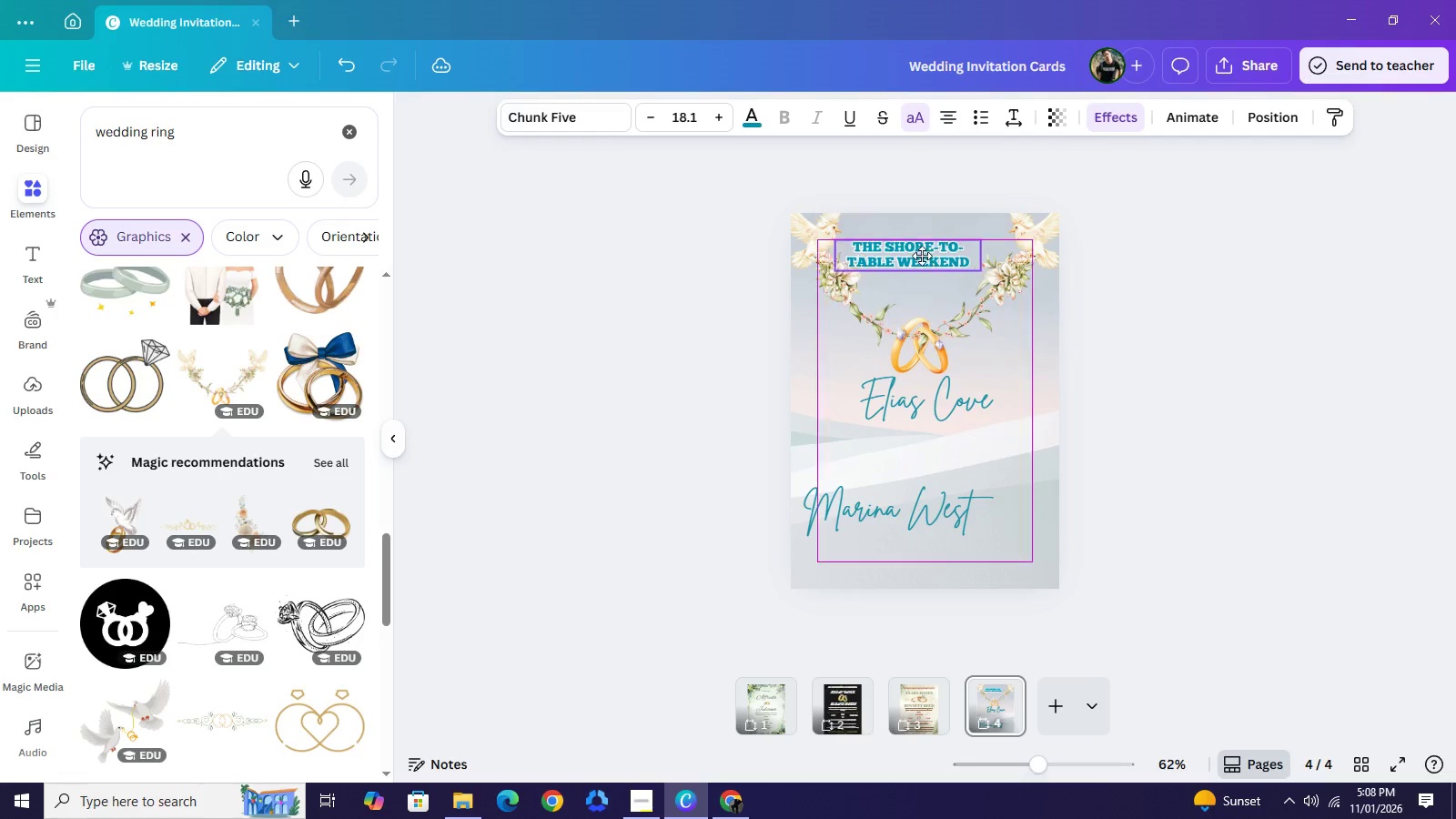 
left_click_drag(start_coordinate=[916, 250], to_coordinate=[930, 255])
 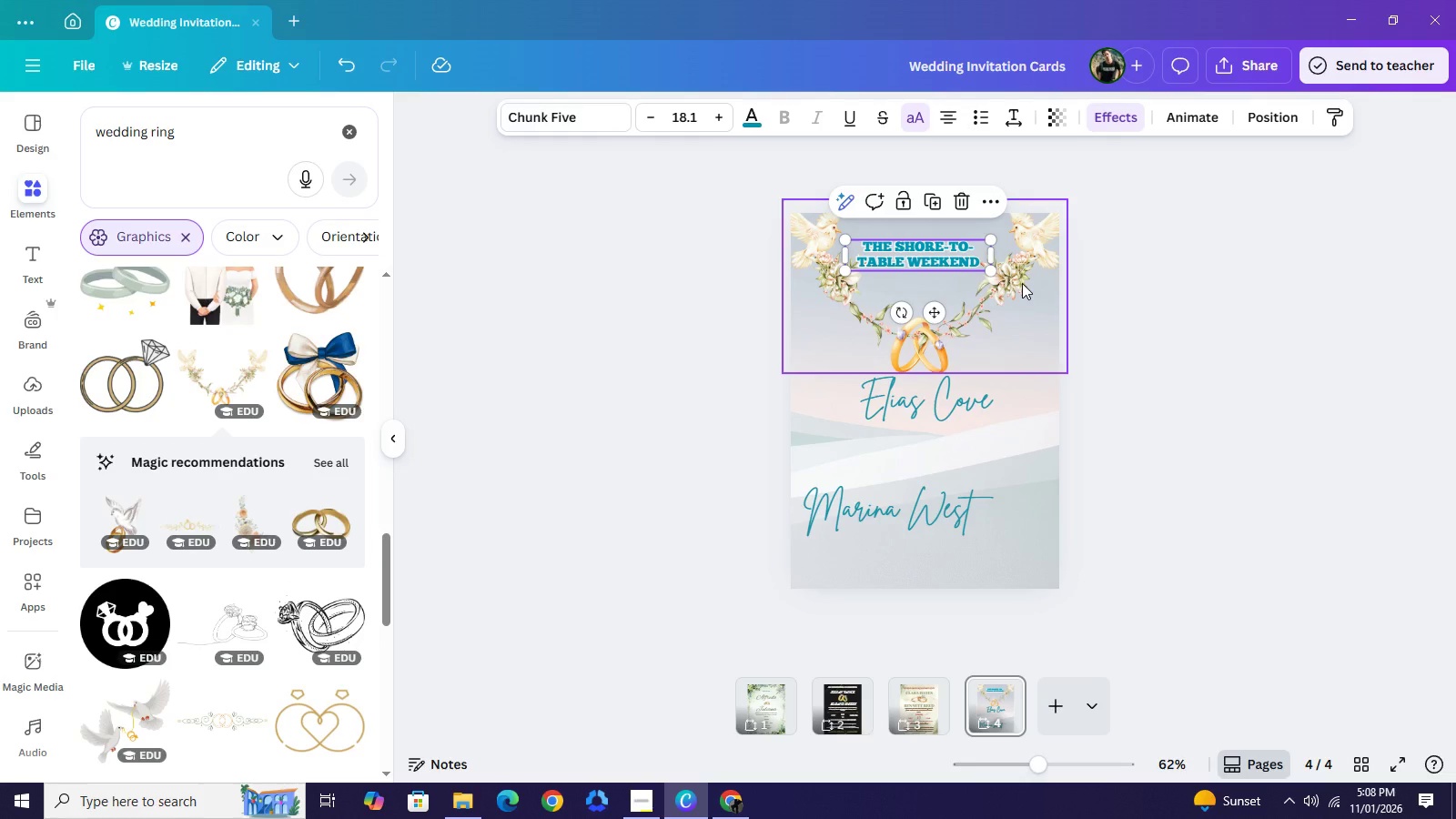 
key(Control+Z)
 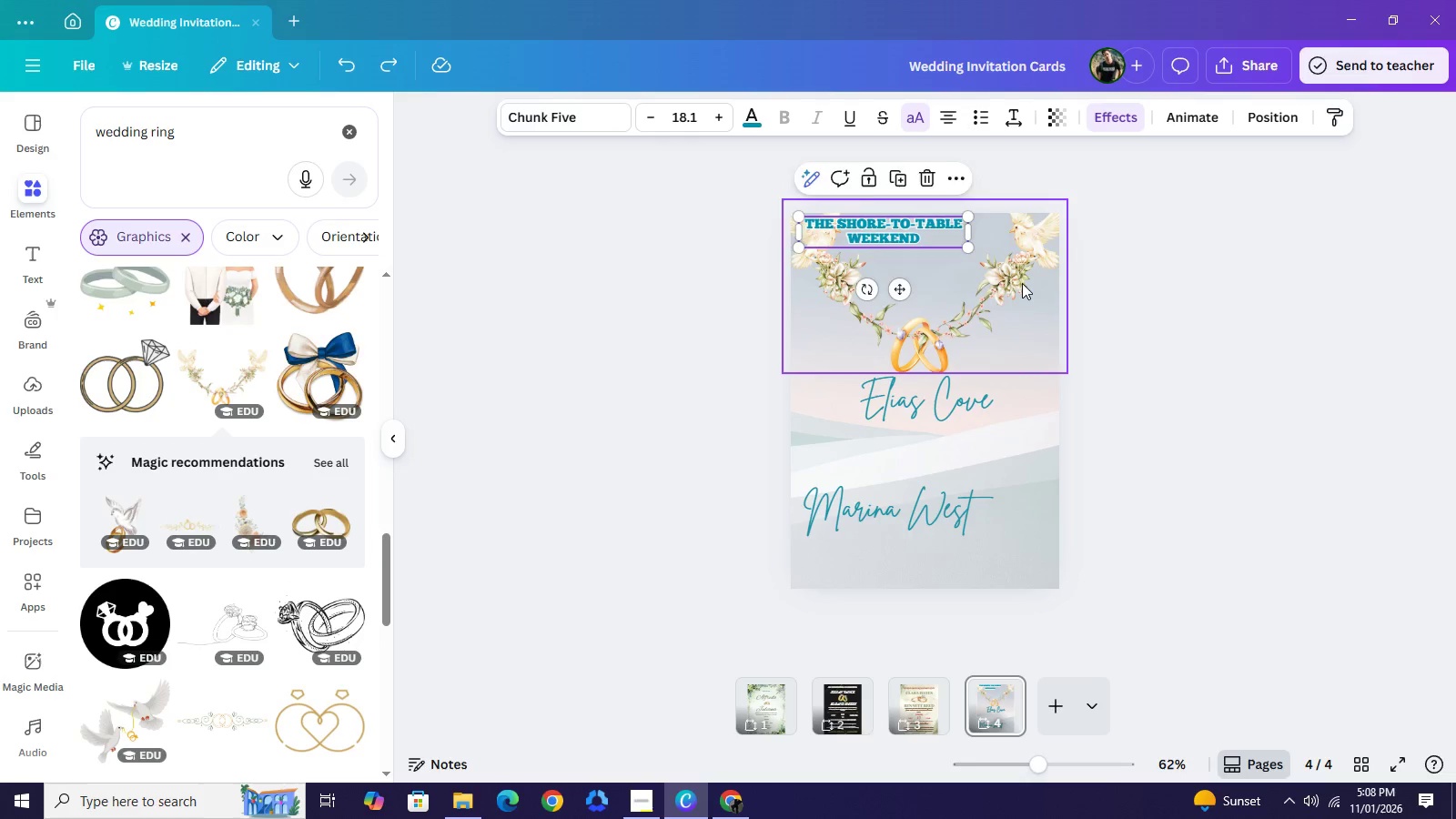 
key(Control+Z)
 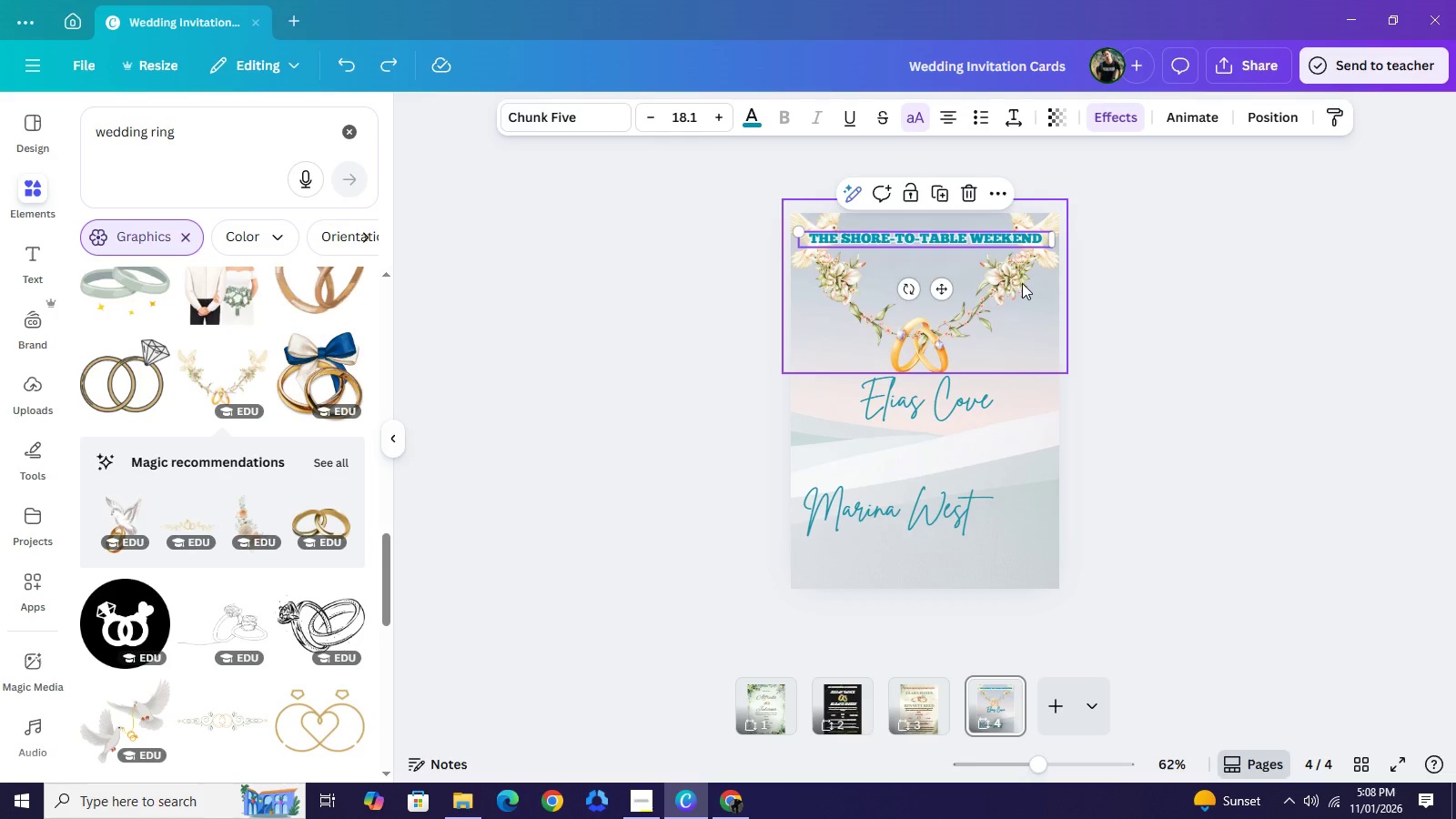 
key(Control+Z)
 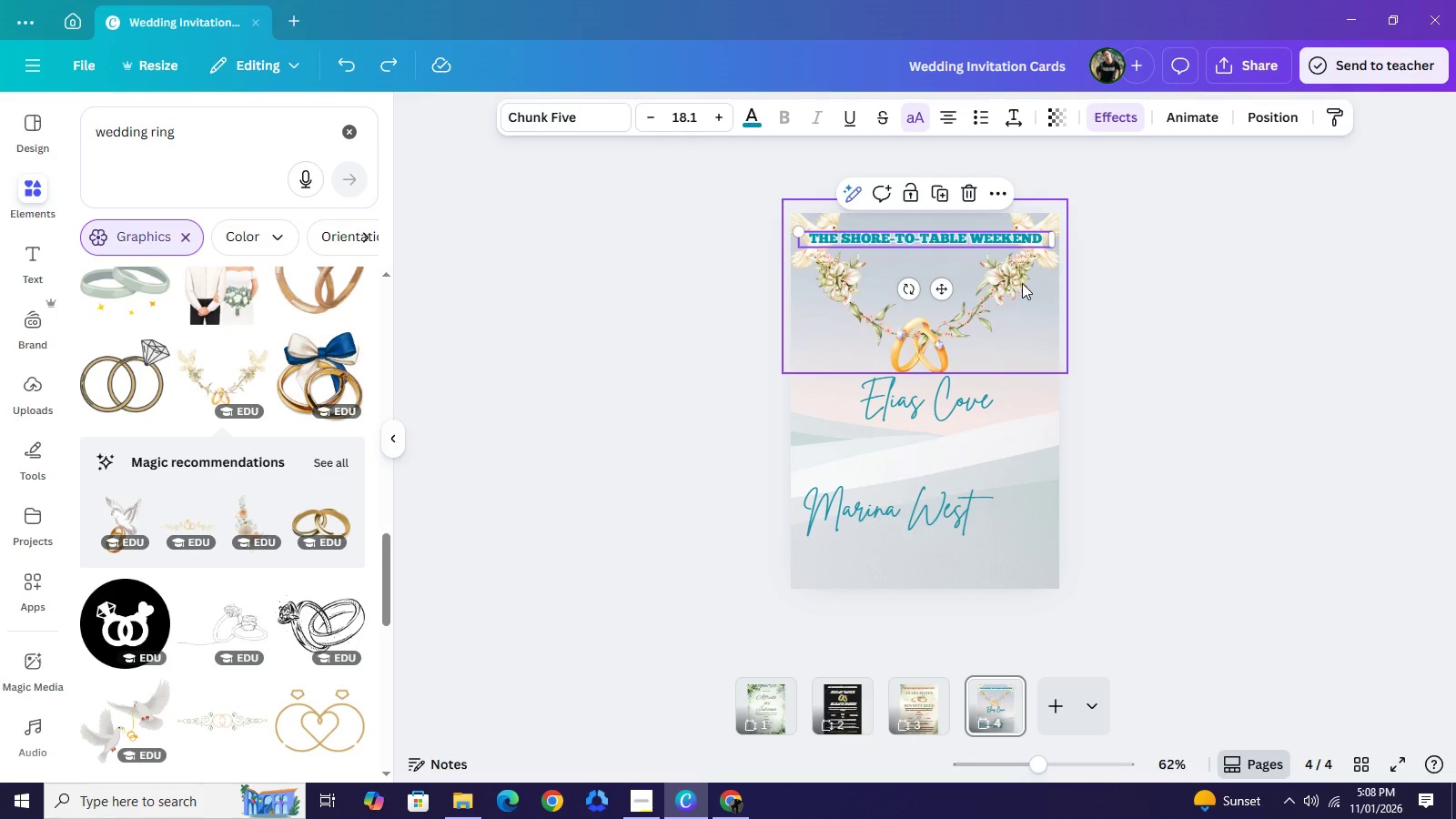 
key(Control+Z)
 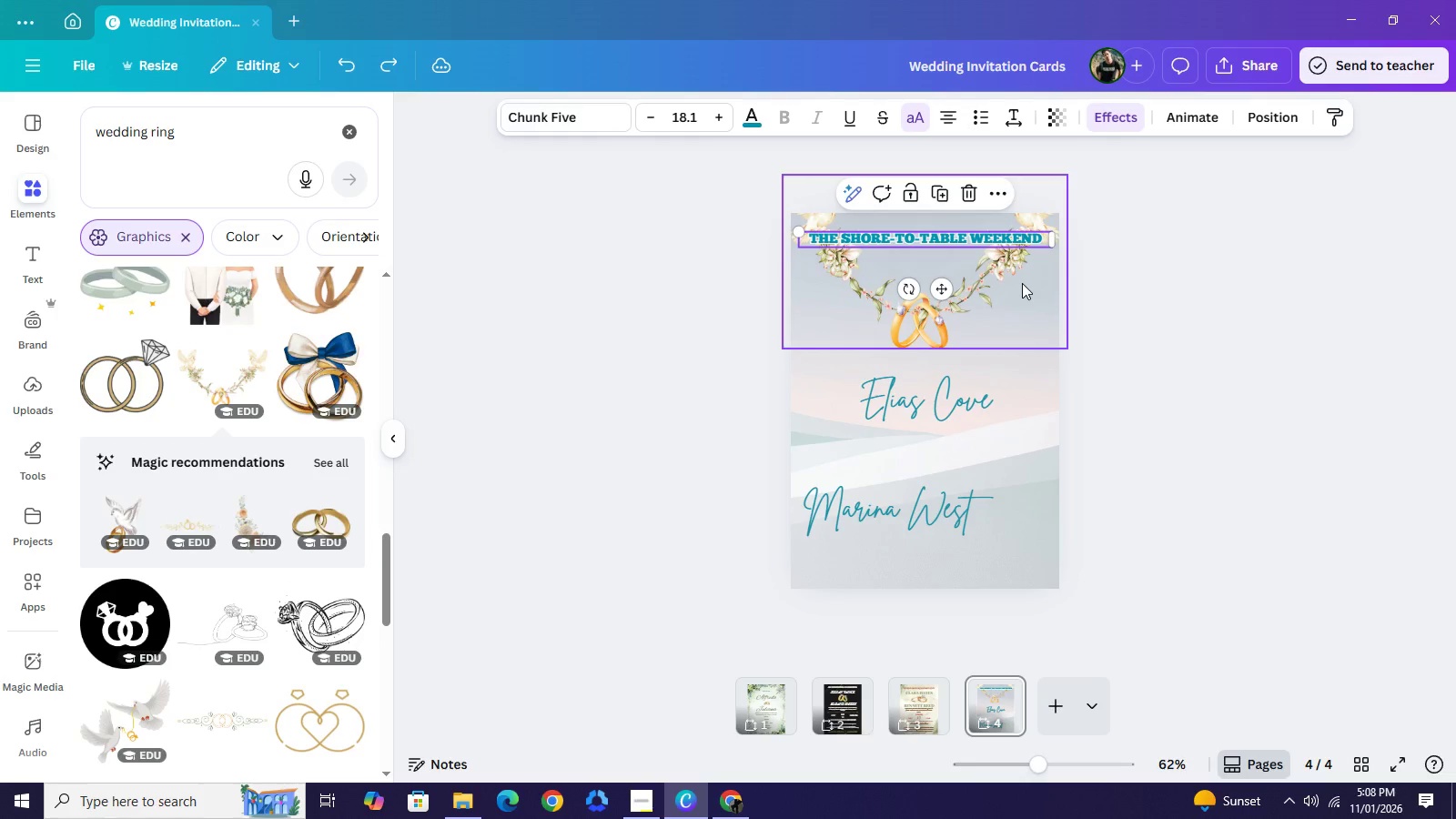 
key(Control+Z)
 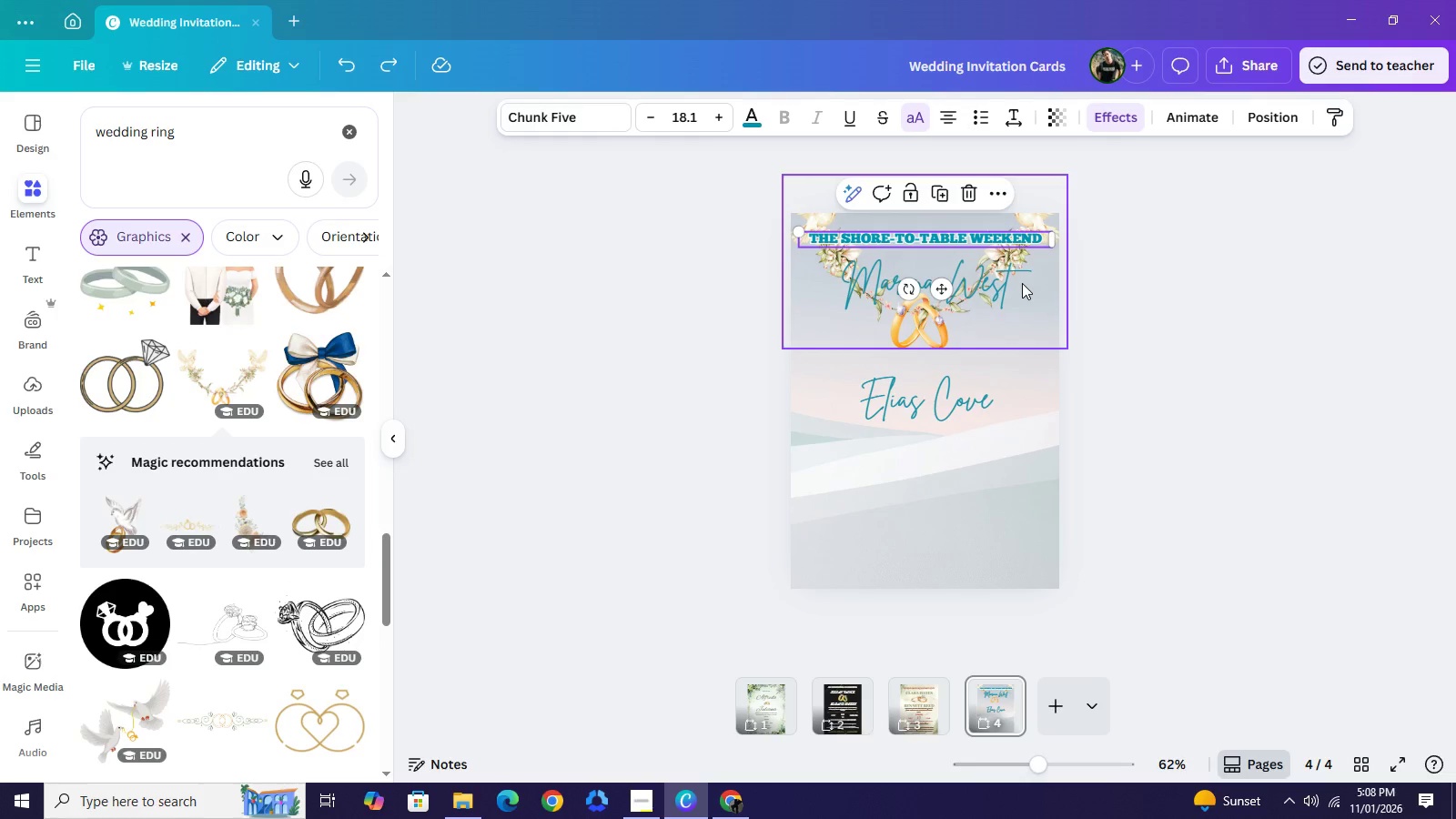 
key(Control+Z)
 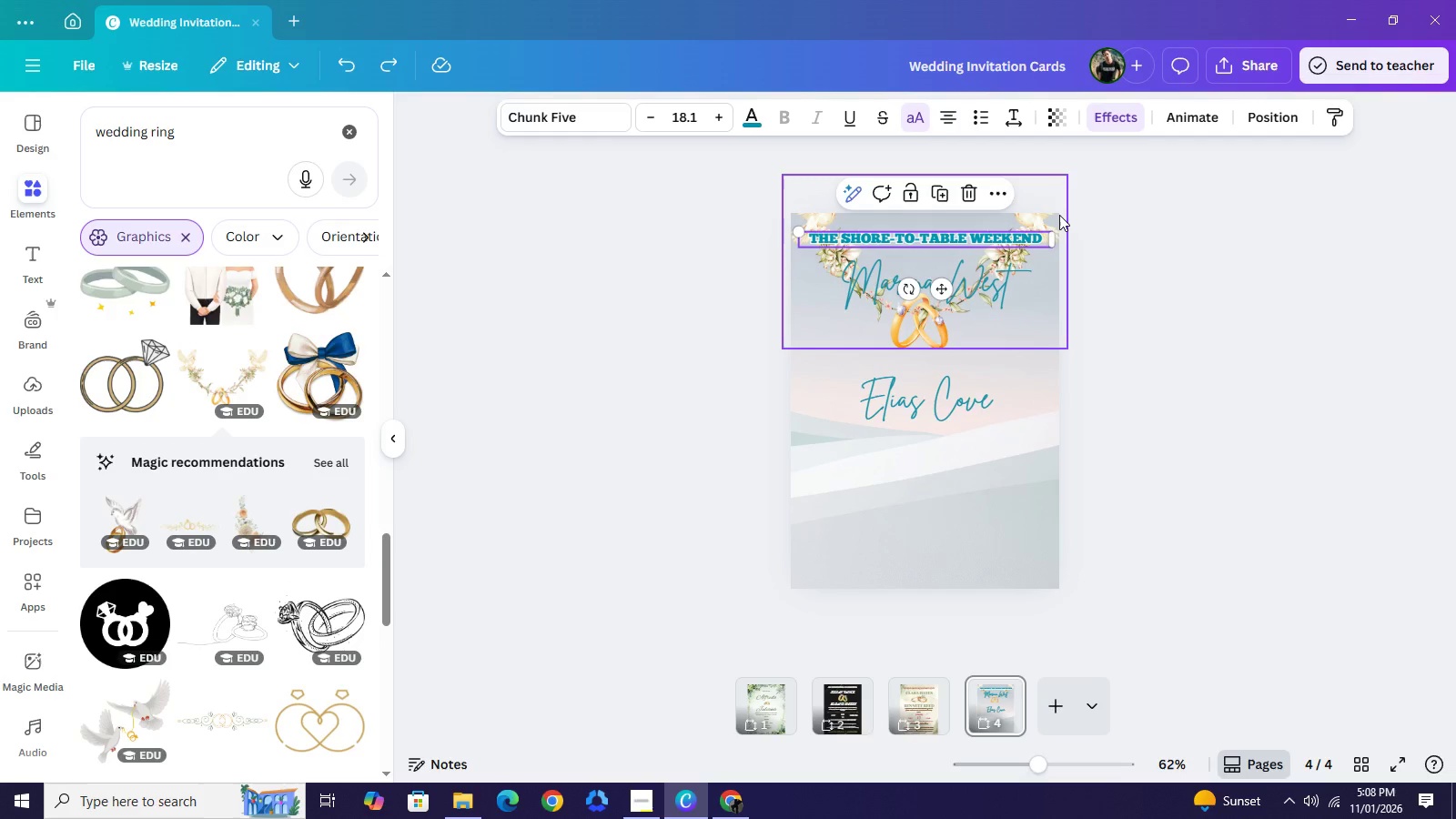 
left_click([1059, 215])
 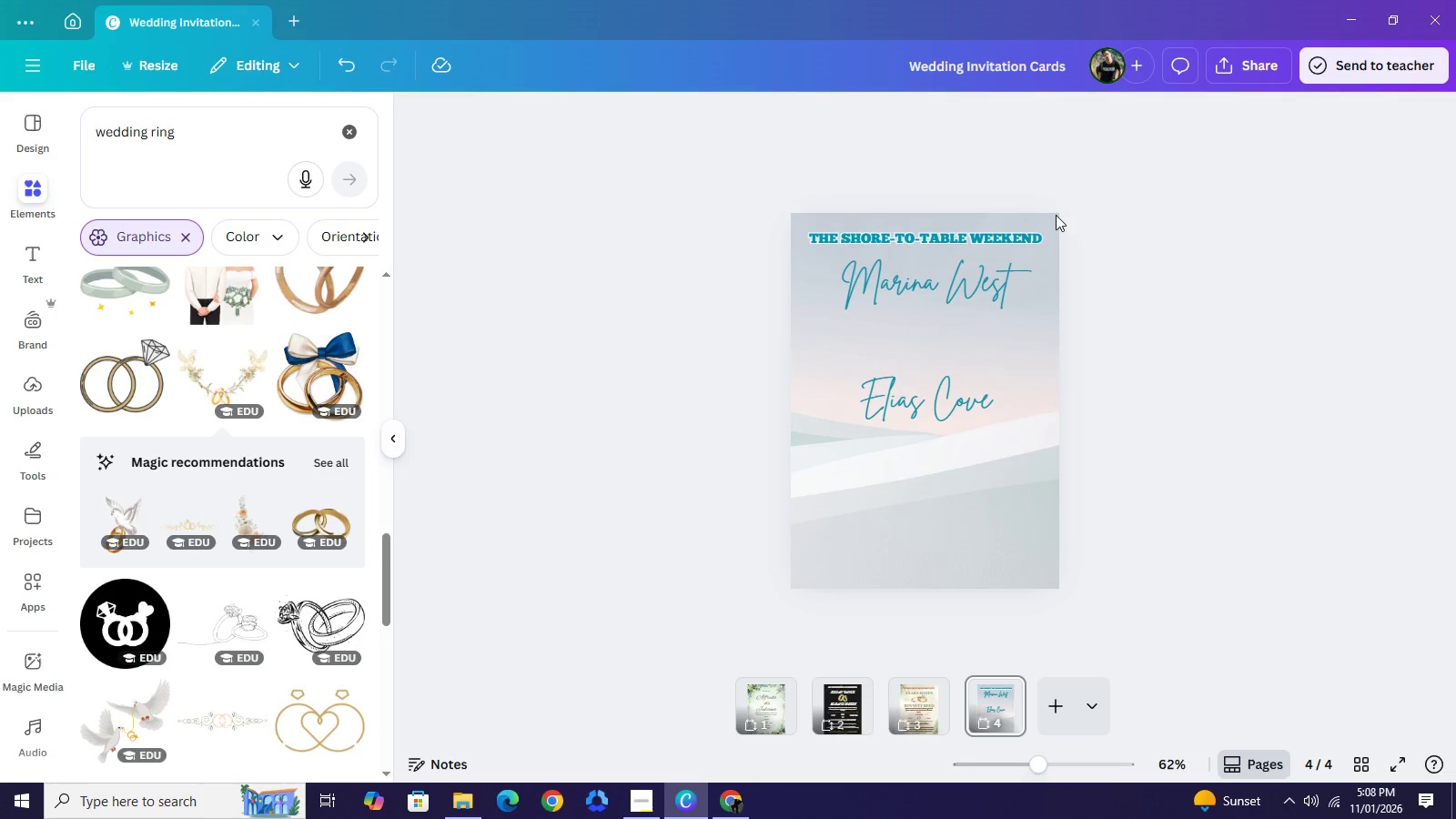 
key(Backspace)
 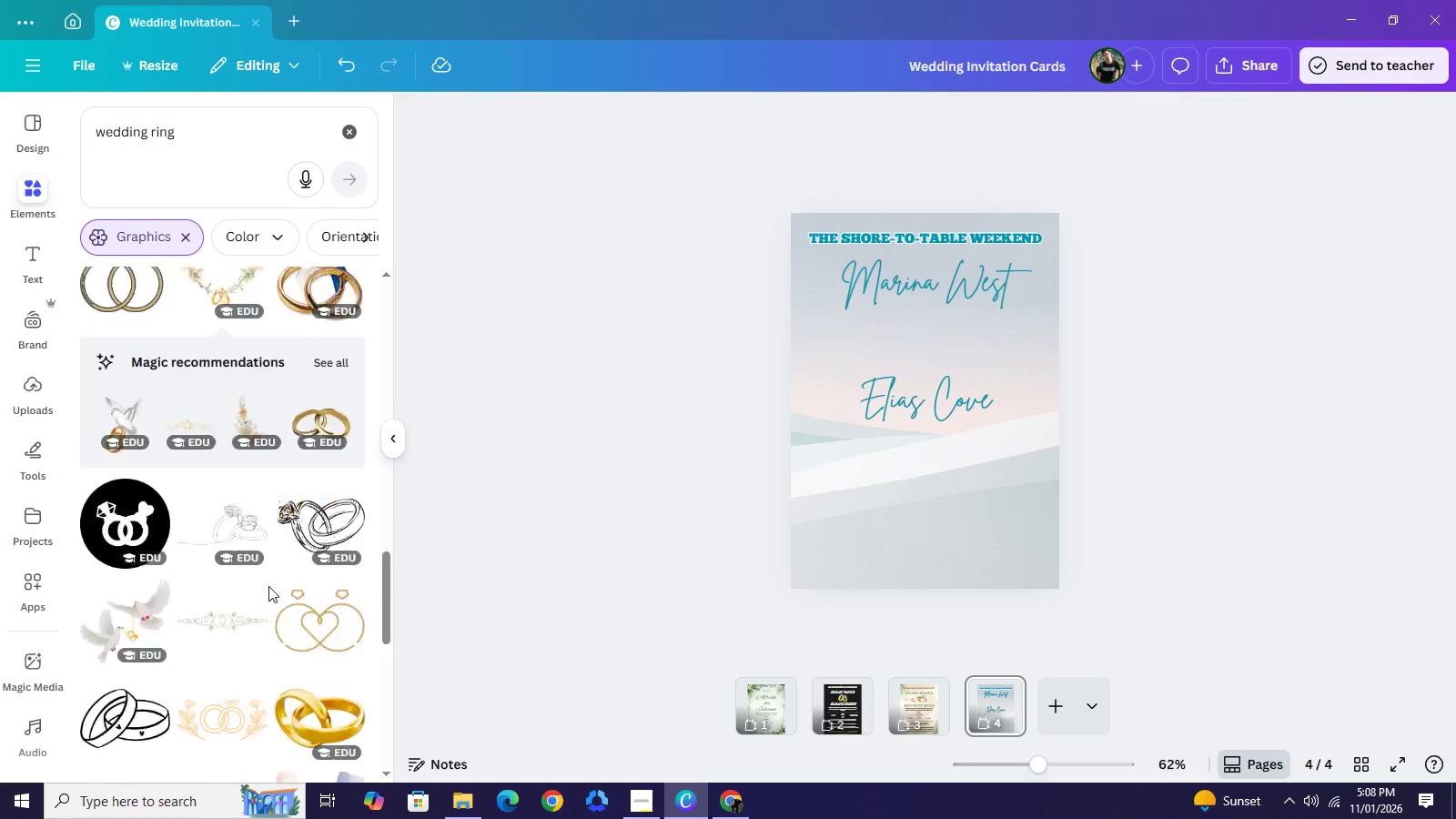 
scroll: coordinate [299, 553], scroll_direction: down, amount: 5.0
 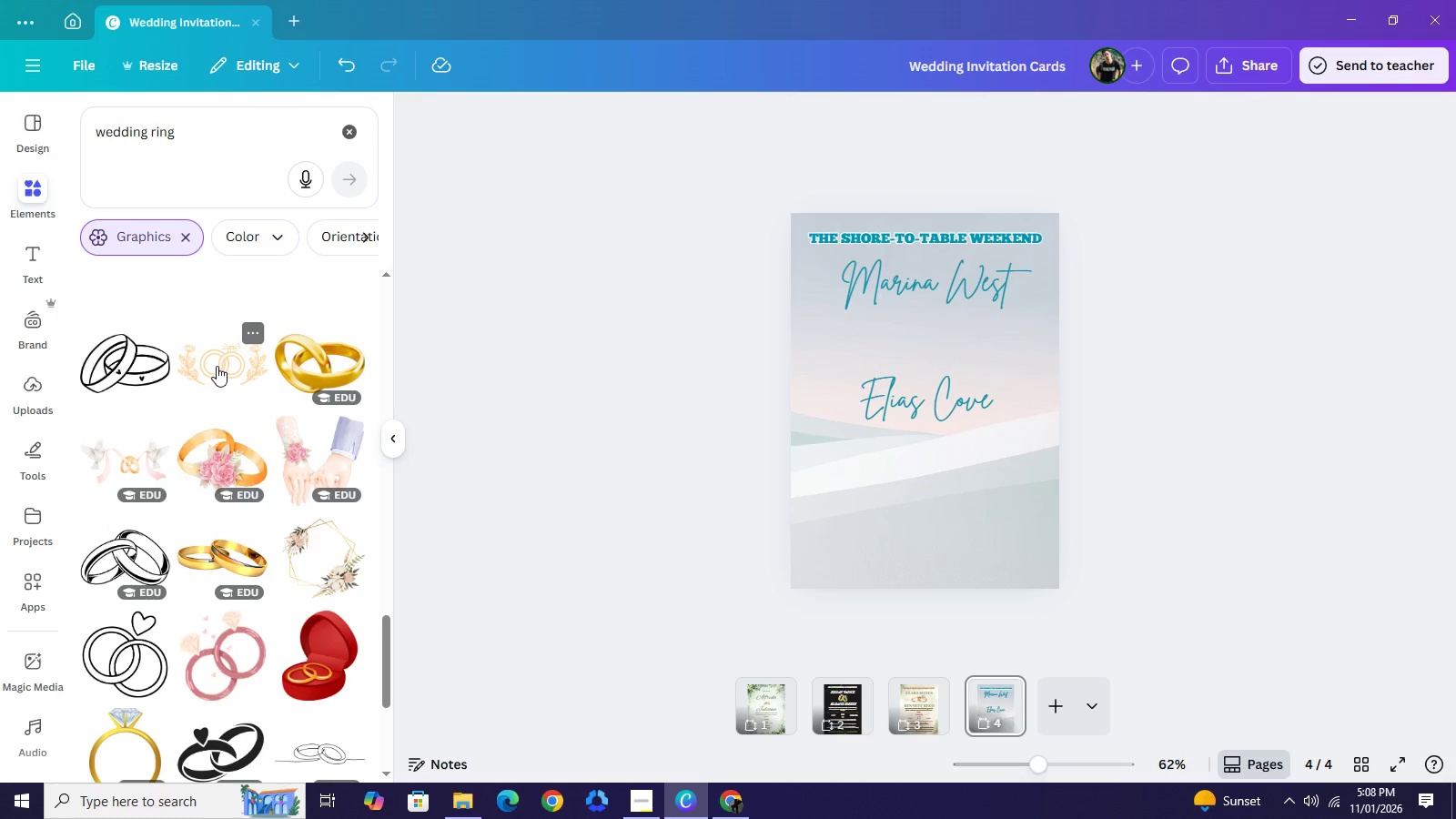 
left_click([217, 366])
 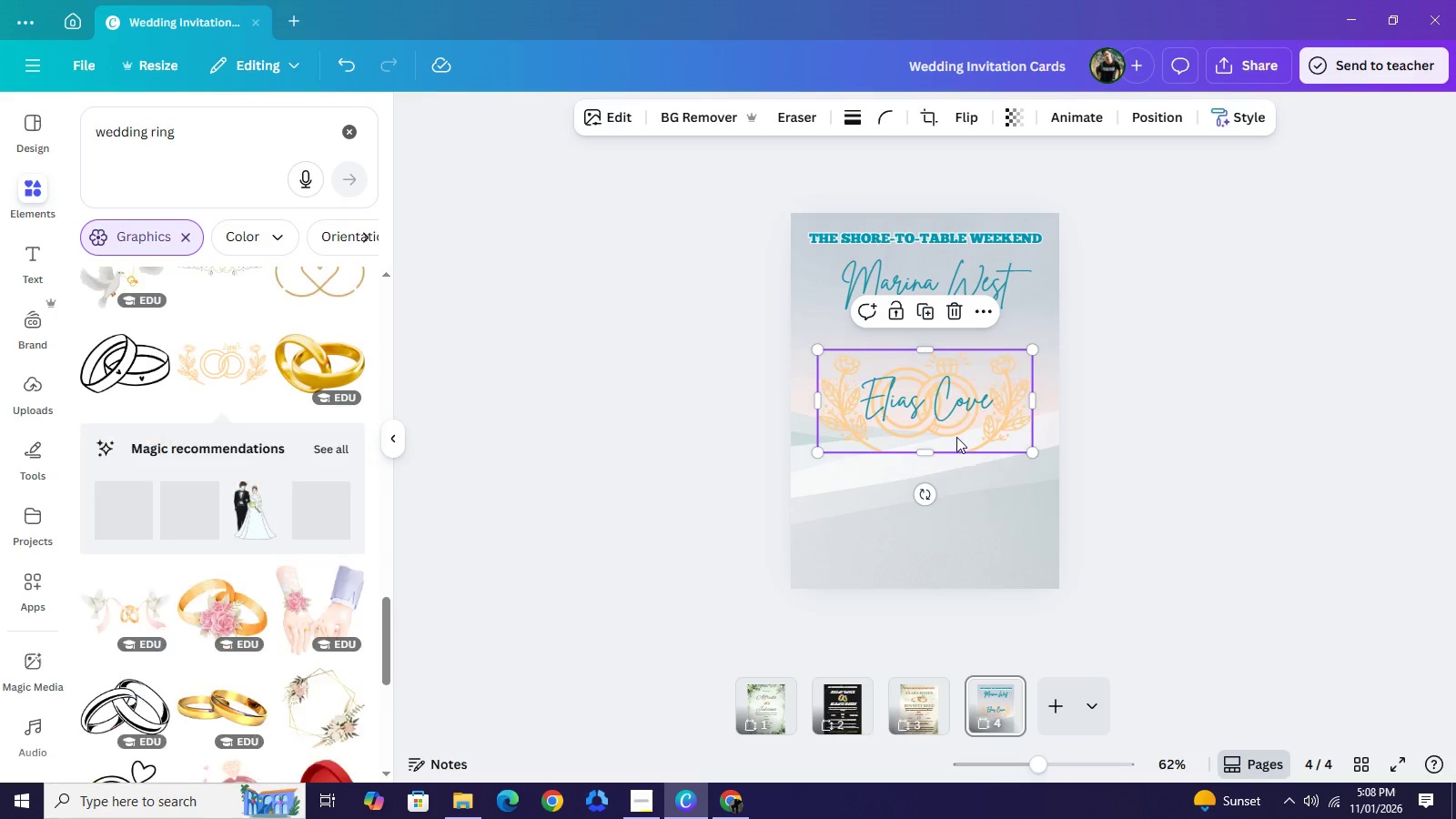 
left_click_drag(start_coordinate=[958, 437], to_coordinate=[956, 388])
 